 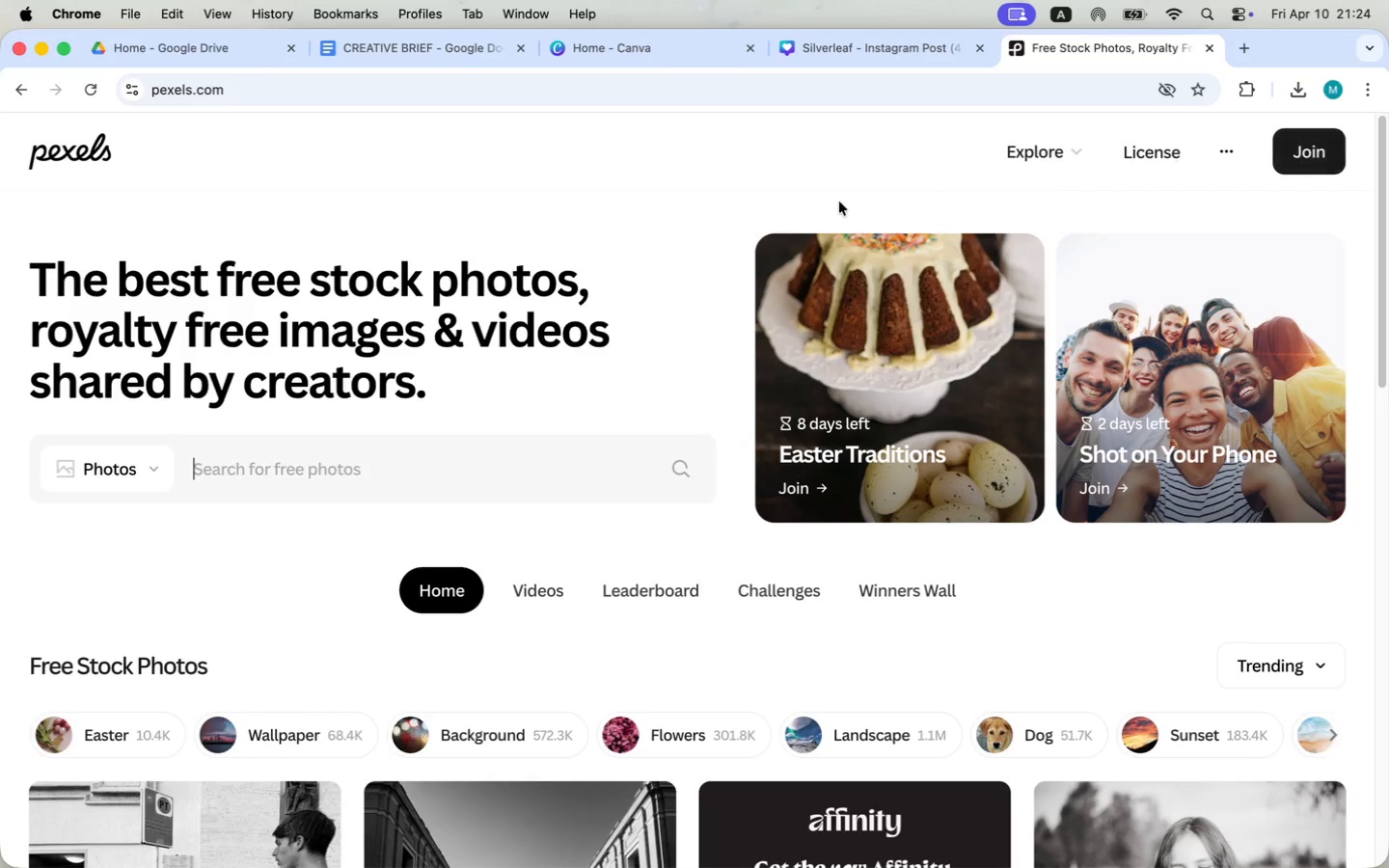 
left_click([361, 391])
 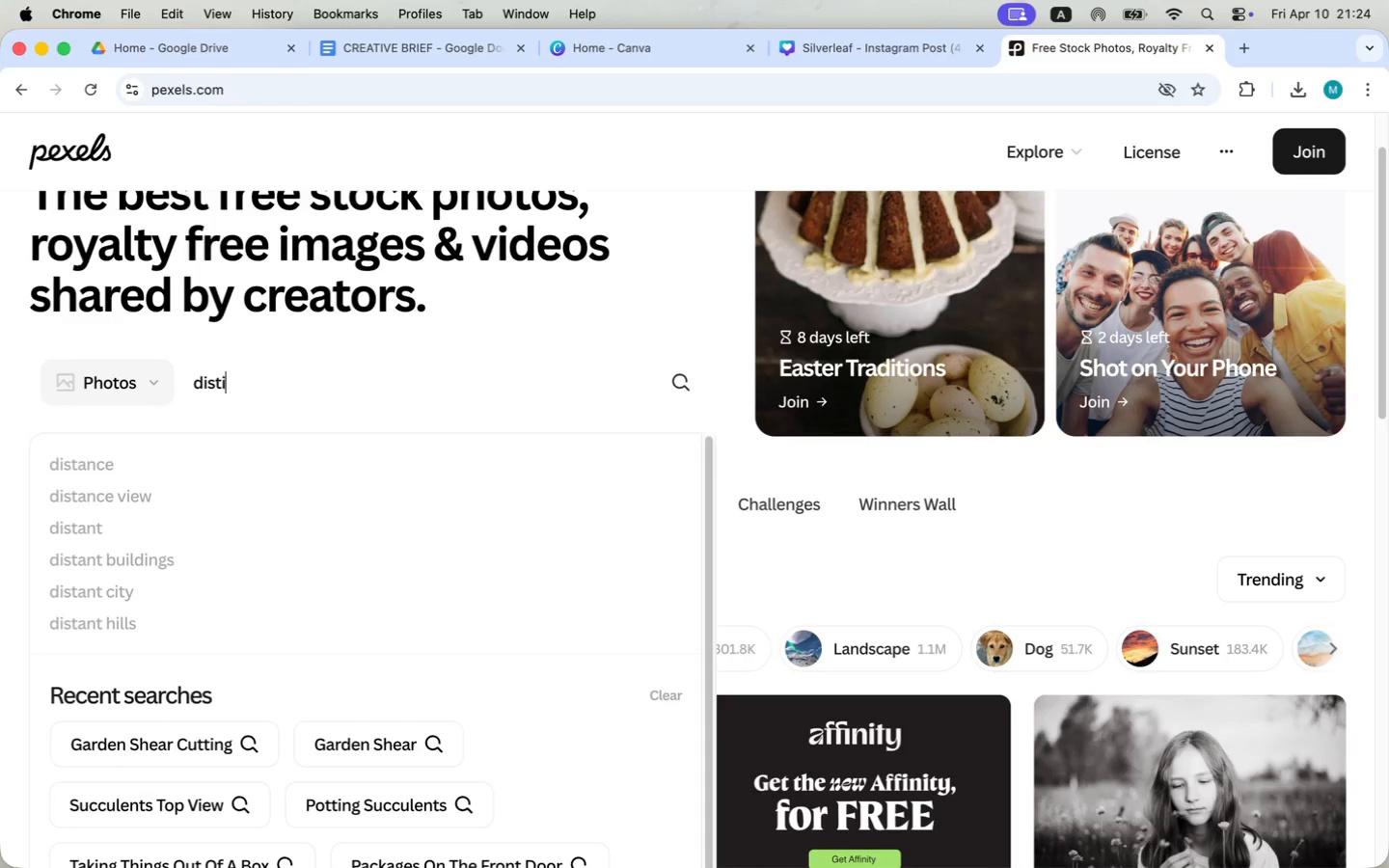 
type(distillery)
 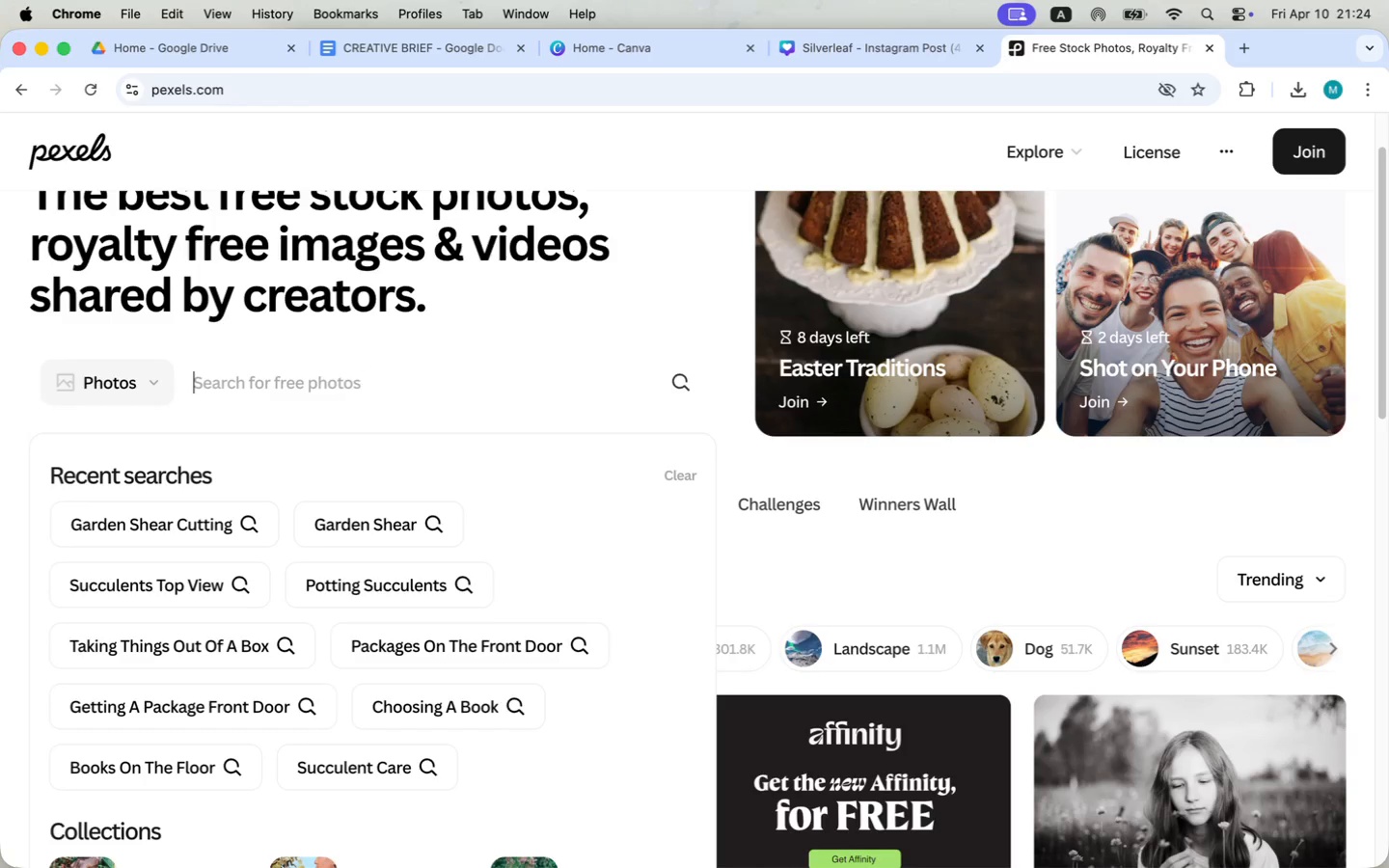 
key(Enter)
 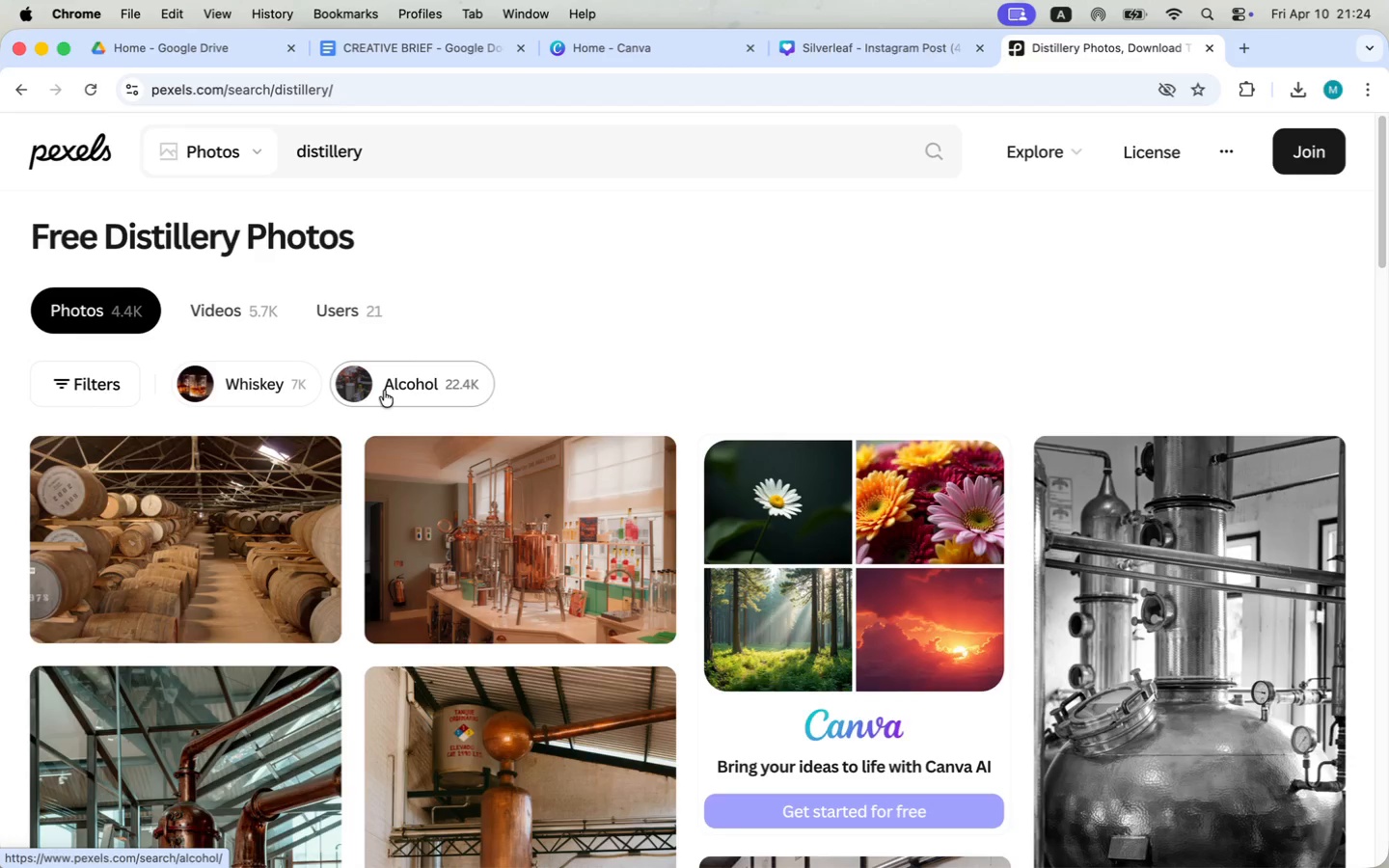 
wait(5.42)
 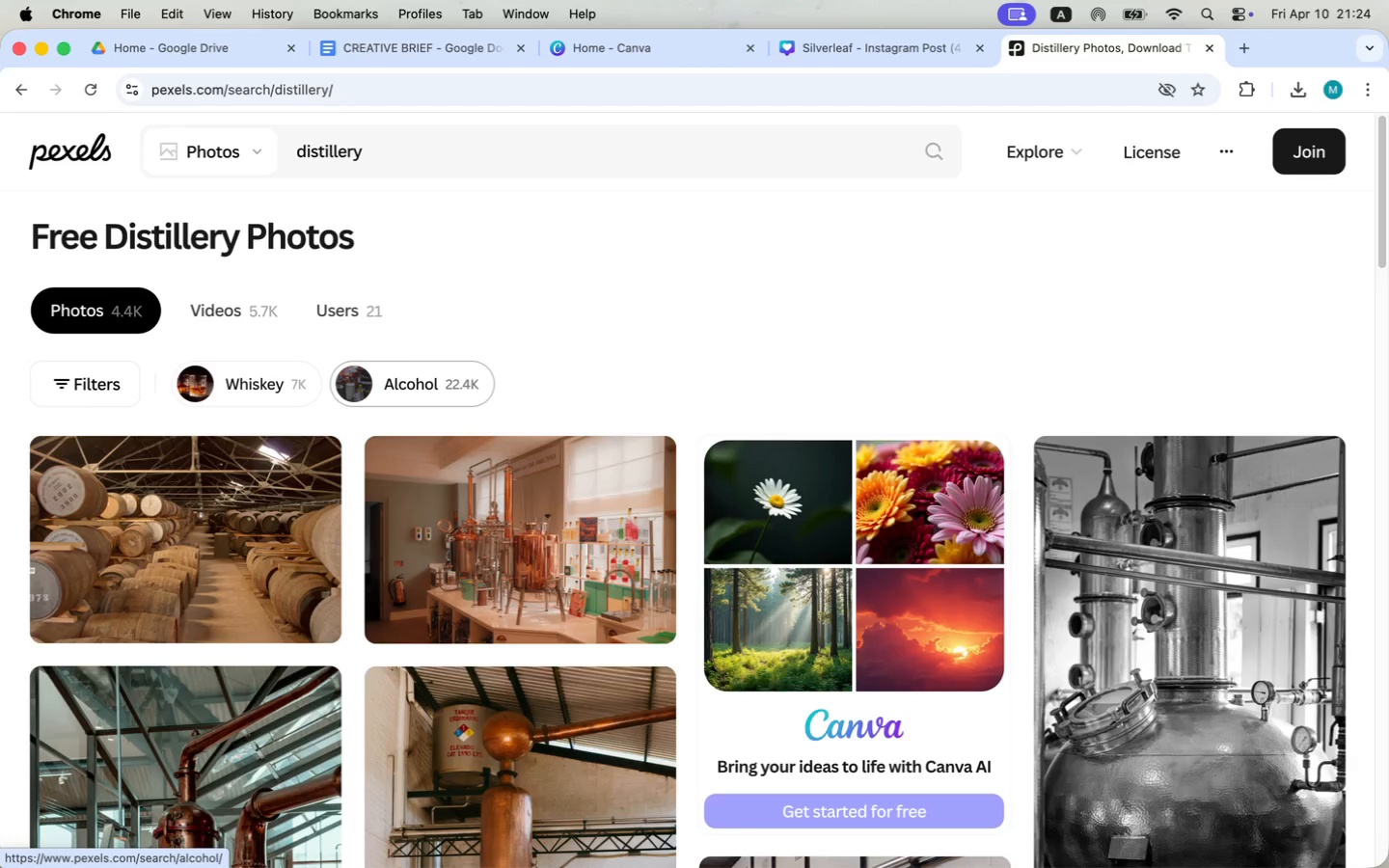 
left_click([250, 312])
 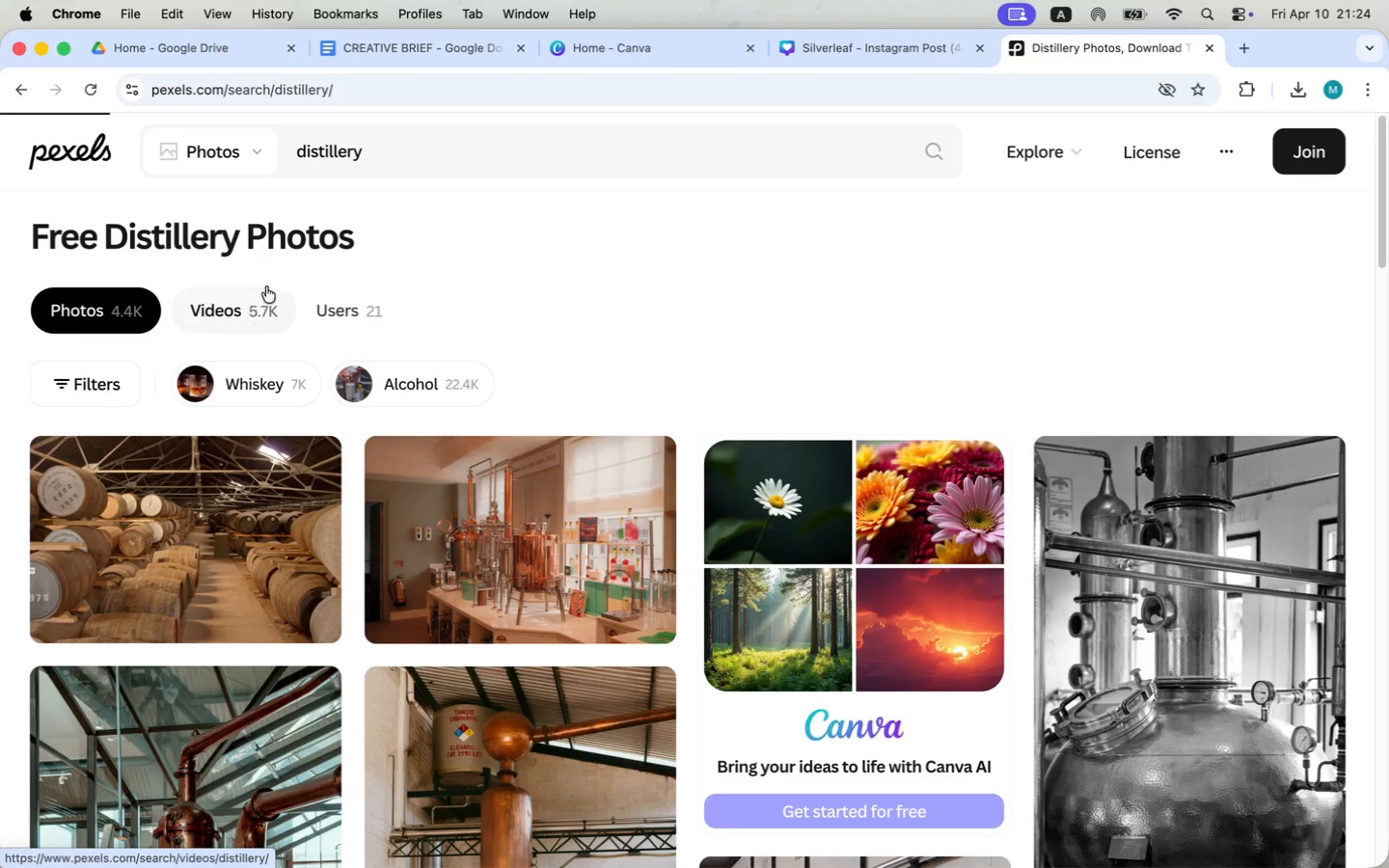 
left_click_drag(start_coordinate=[623, 488], to_coordinate=[776, 500])
 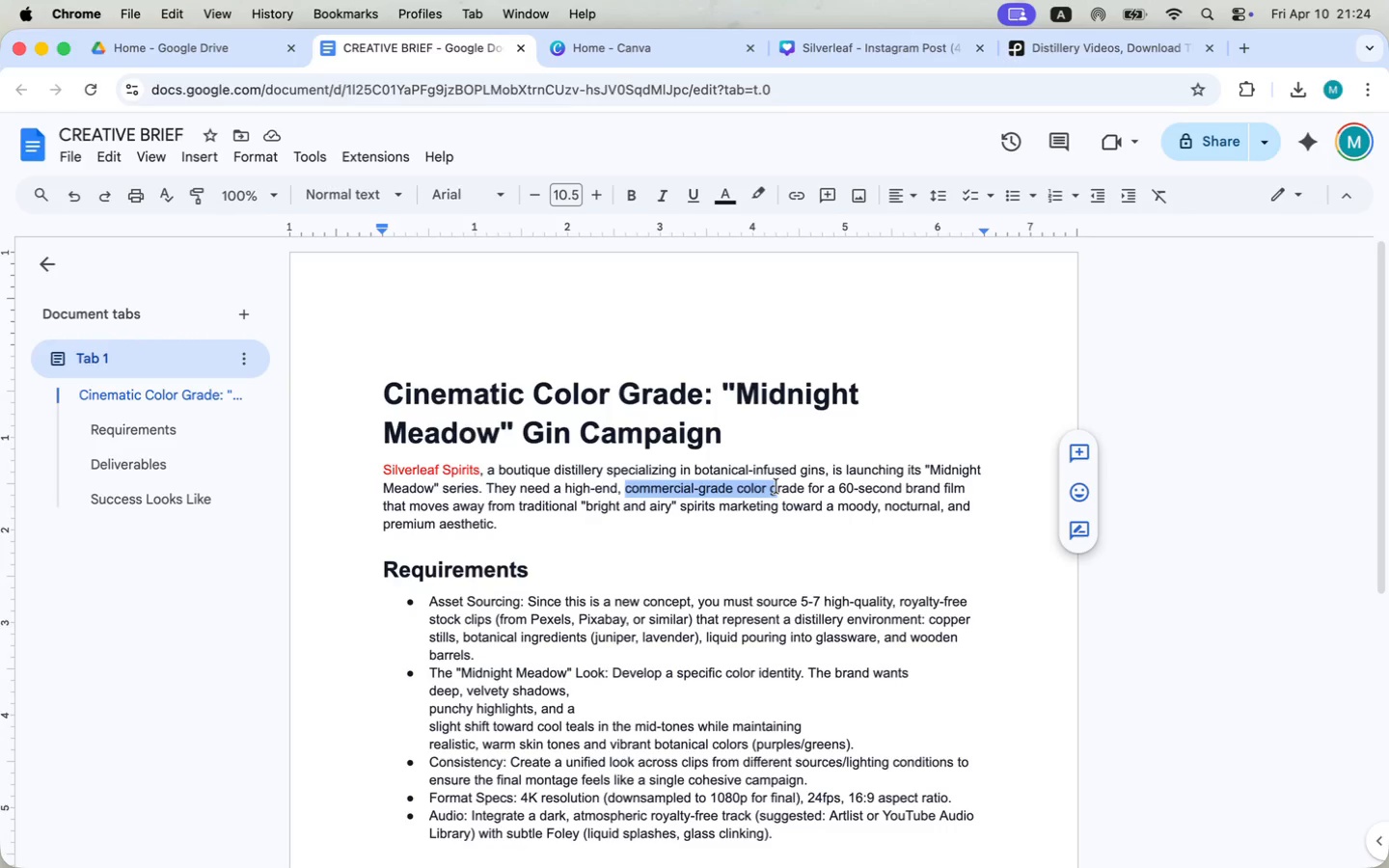 
left_click_drag(start_coordinate=[528, 604], to_coordinate=[845, 647])
 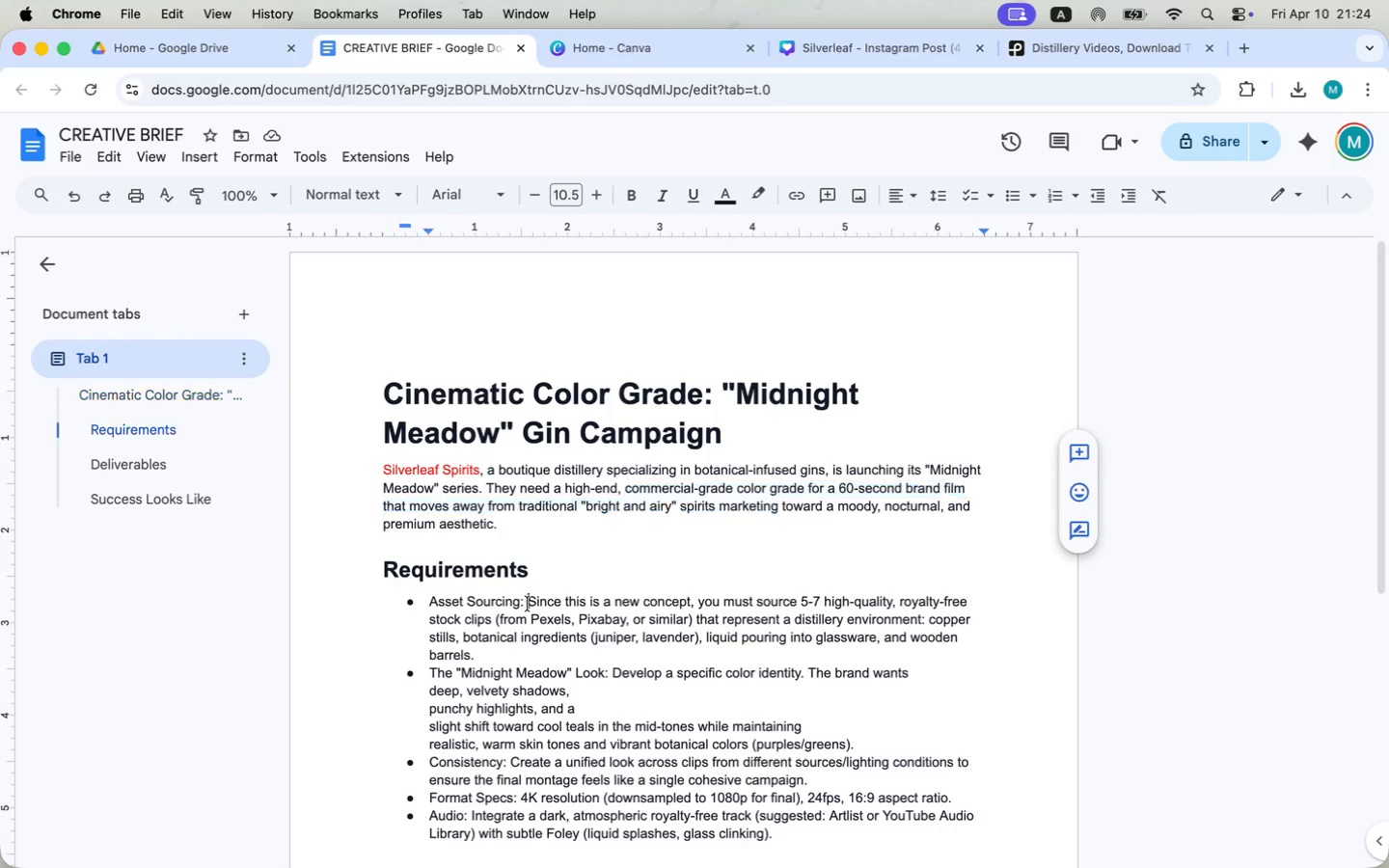 
scroll: coordinate [745, 589], scroll_direction: down, amount: 4.0
 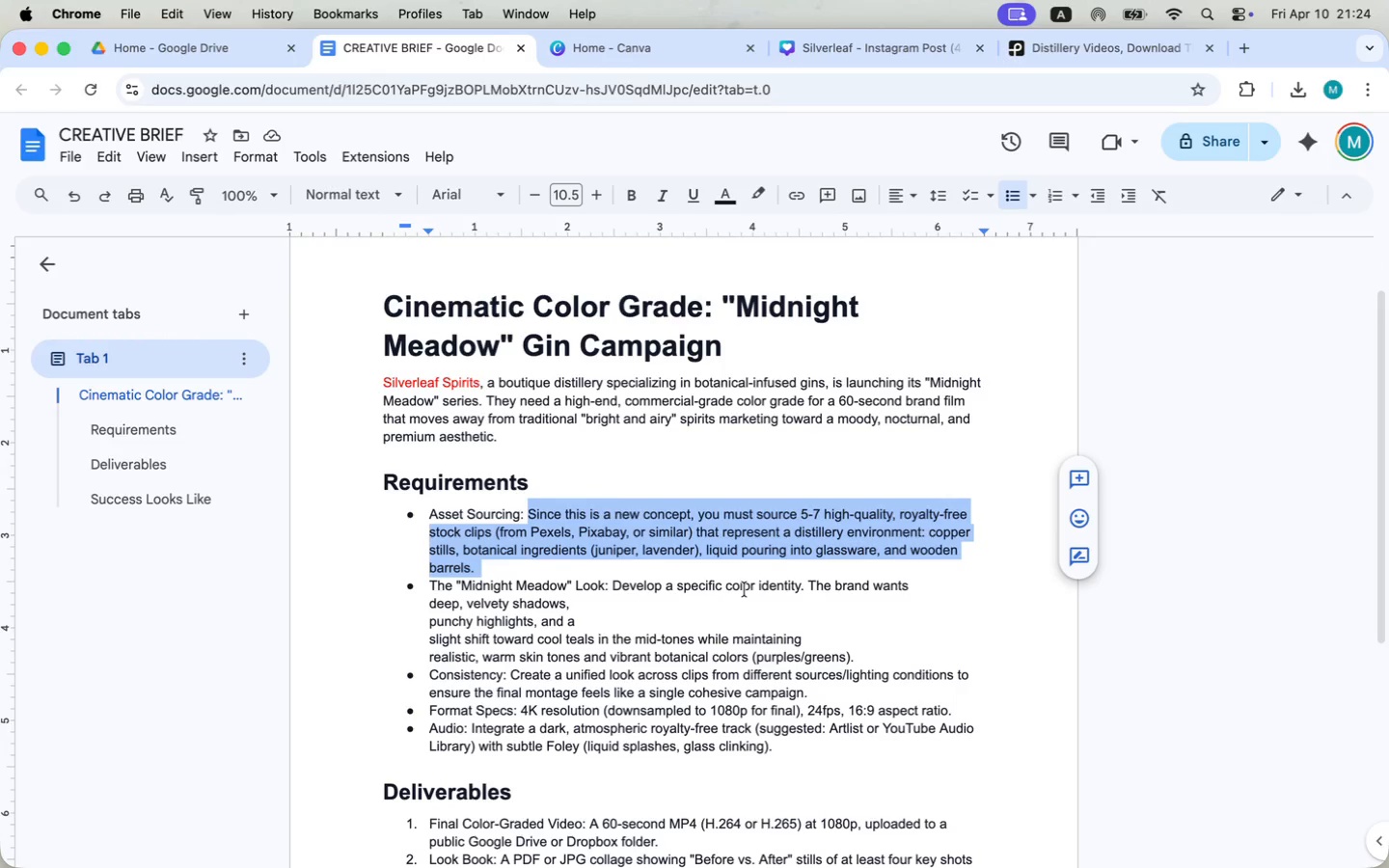 
left_click([1248, 53])
 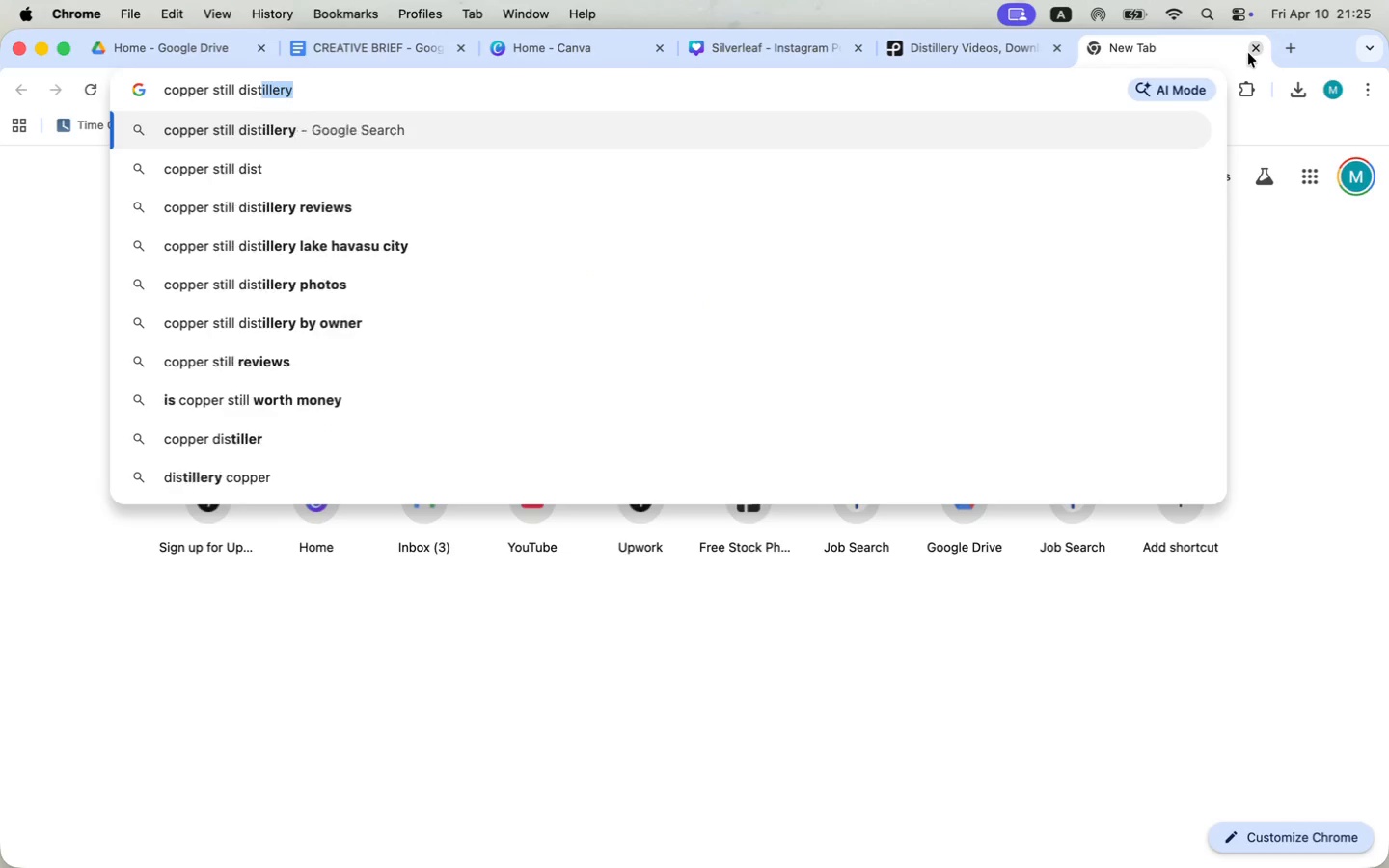 
type(copper still distillery)
 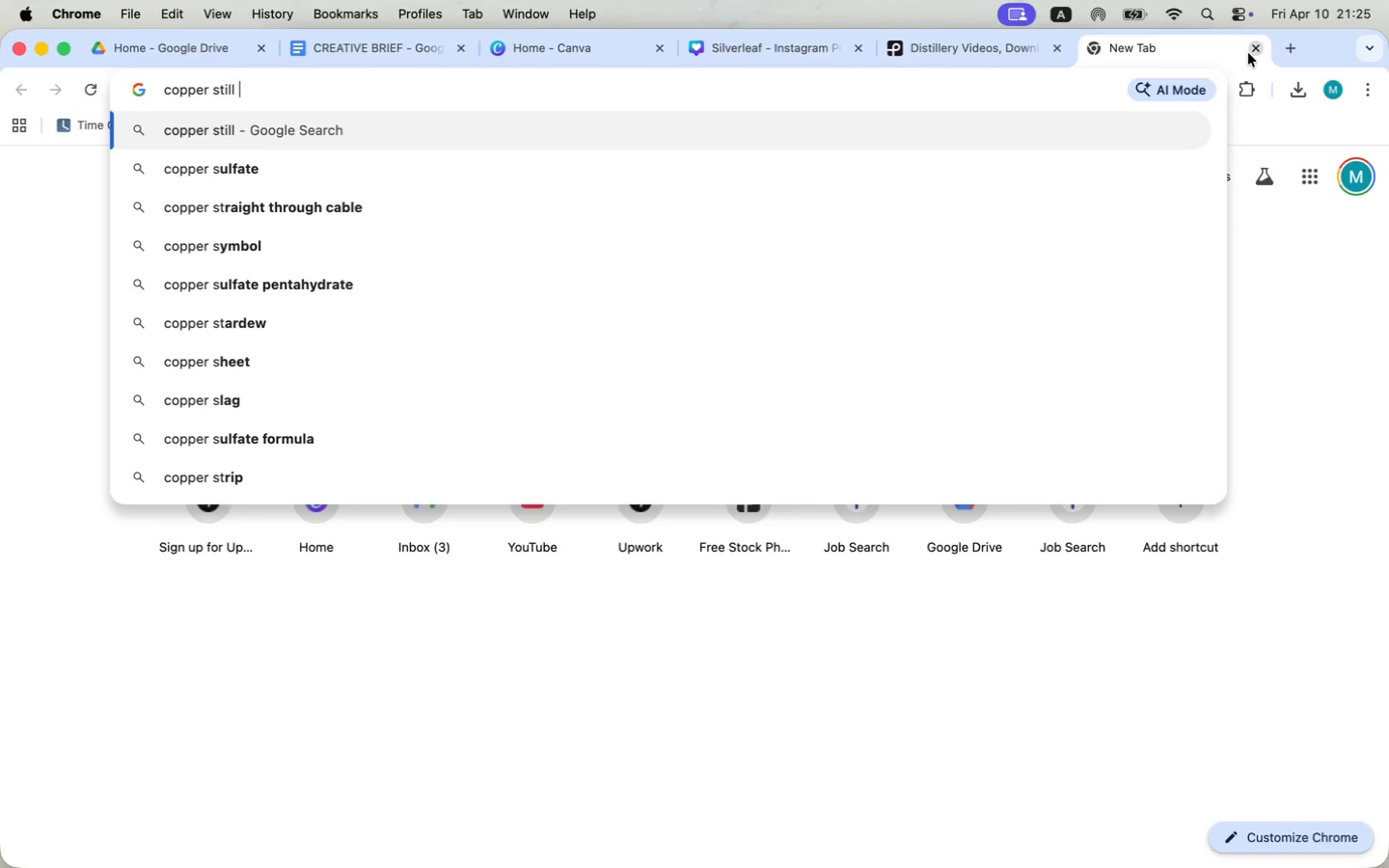 
key(Enter)
 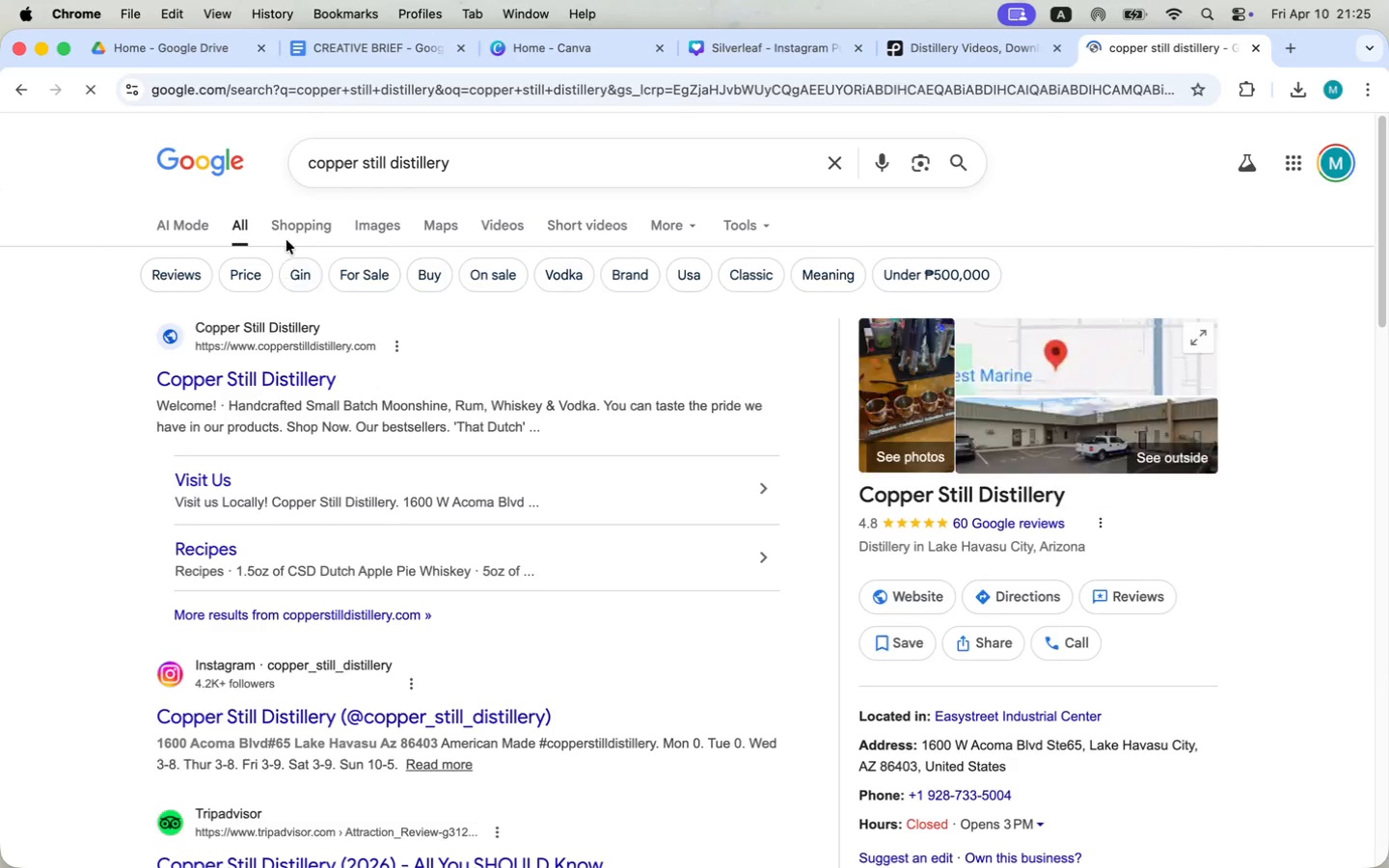 
left_click([385, 219])
 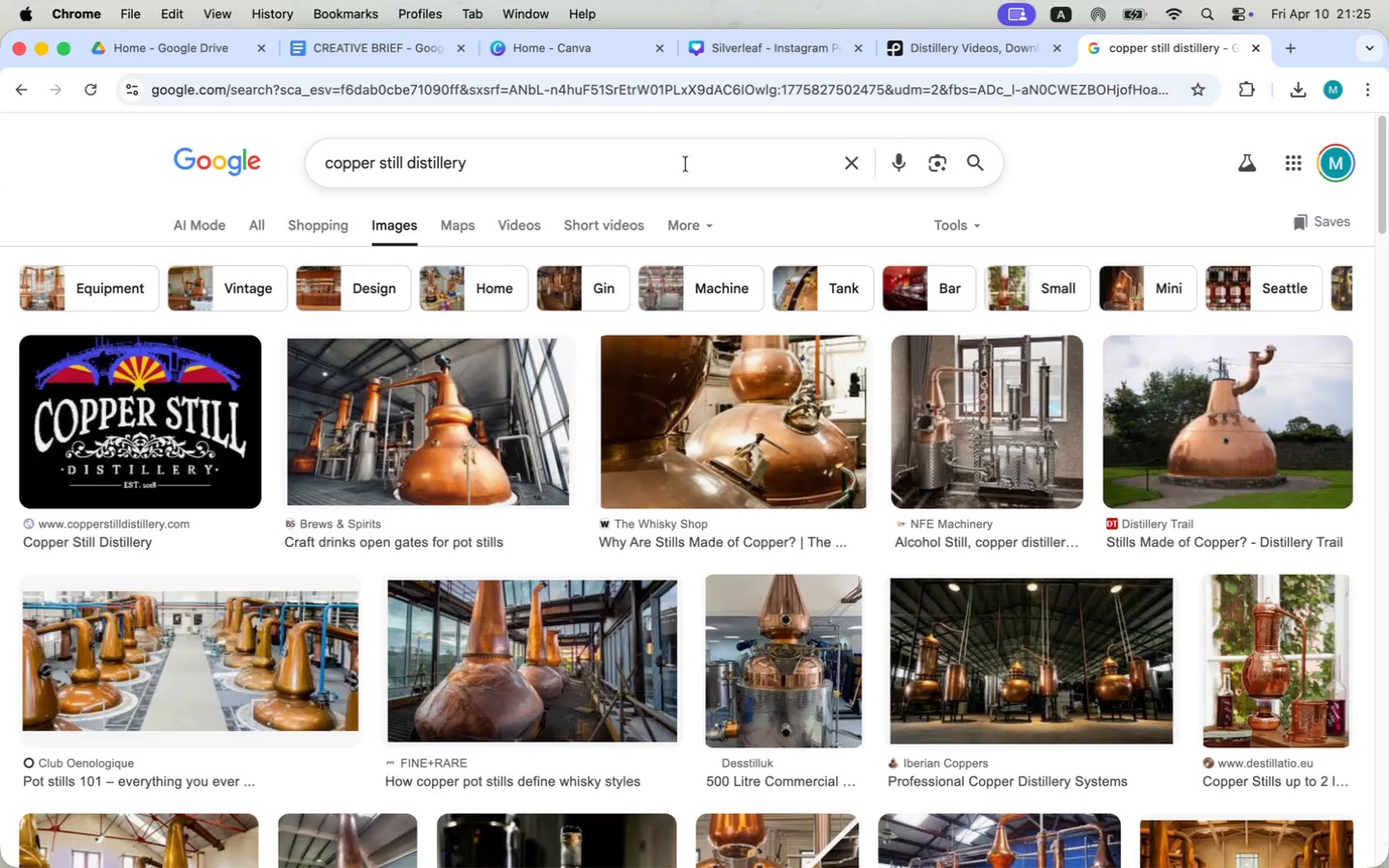 
left_click([989, 43])
 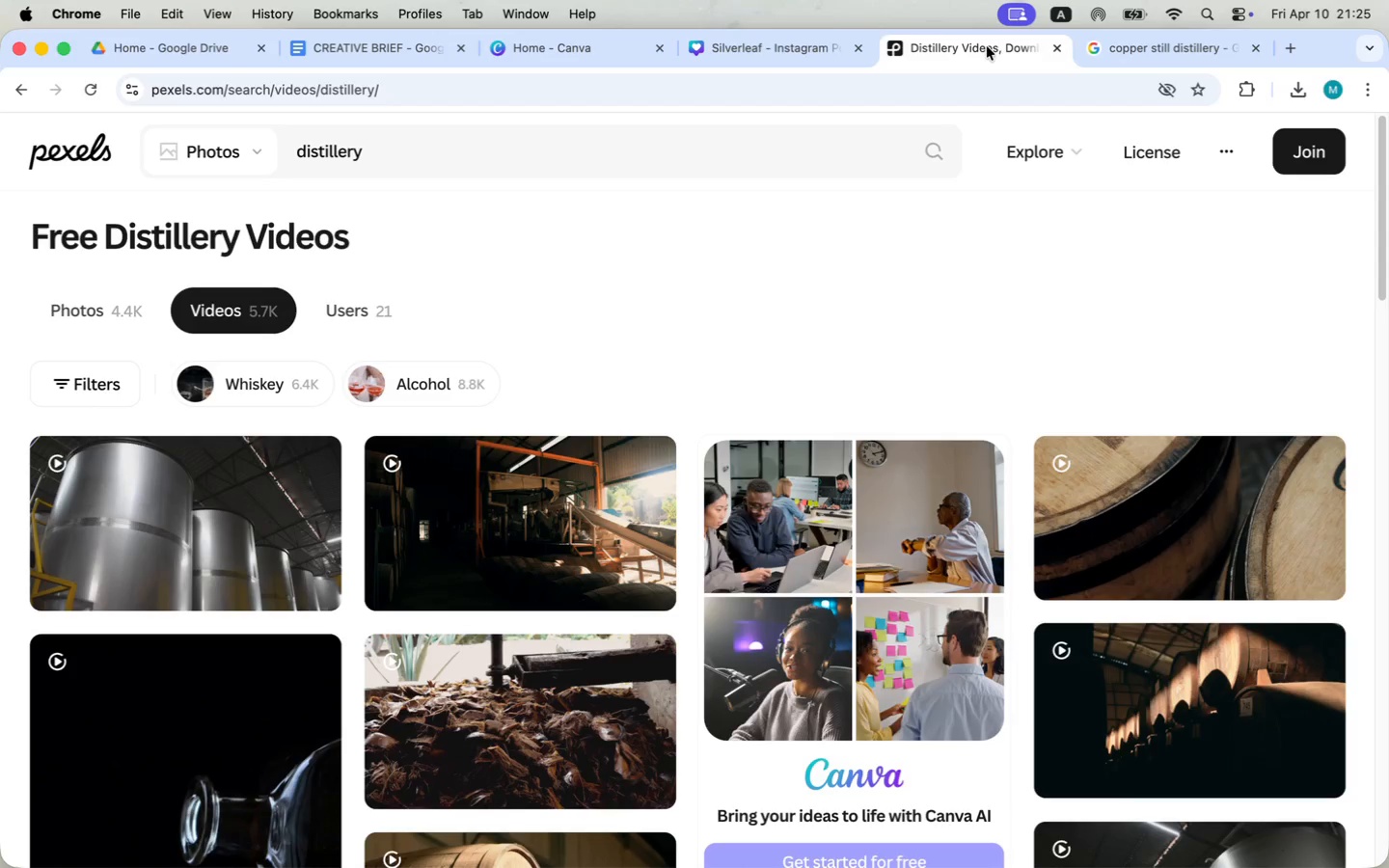 
scroll: coordinate [259, 525], scroll_direction: down, amount: 31.0
 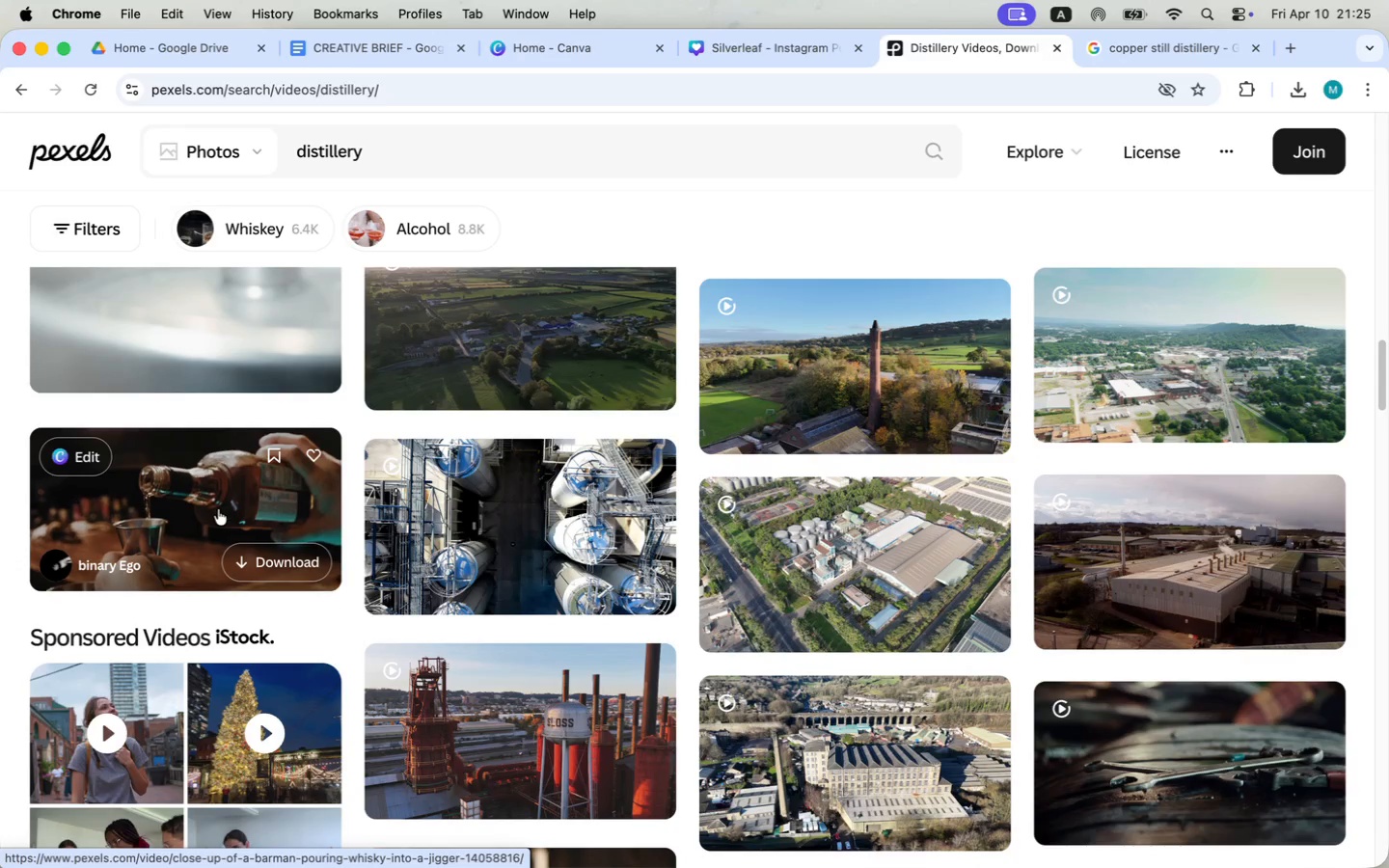 
wait(10.61)
 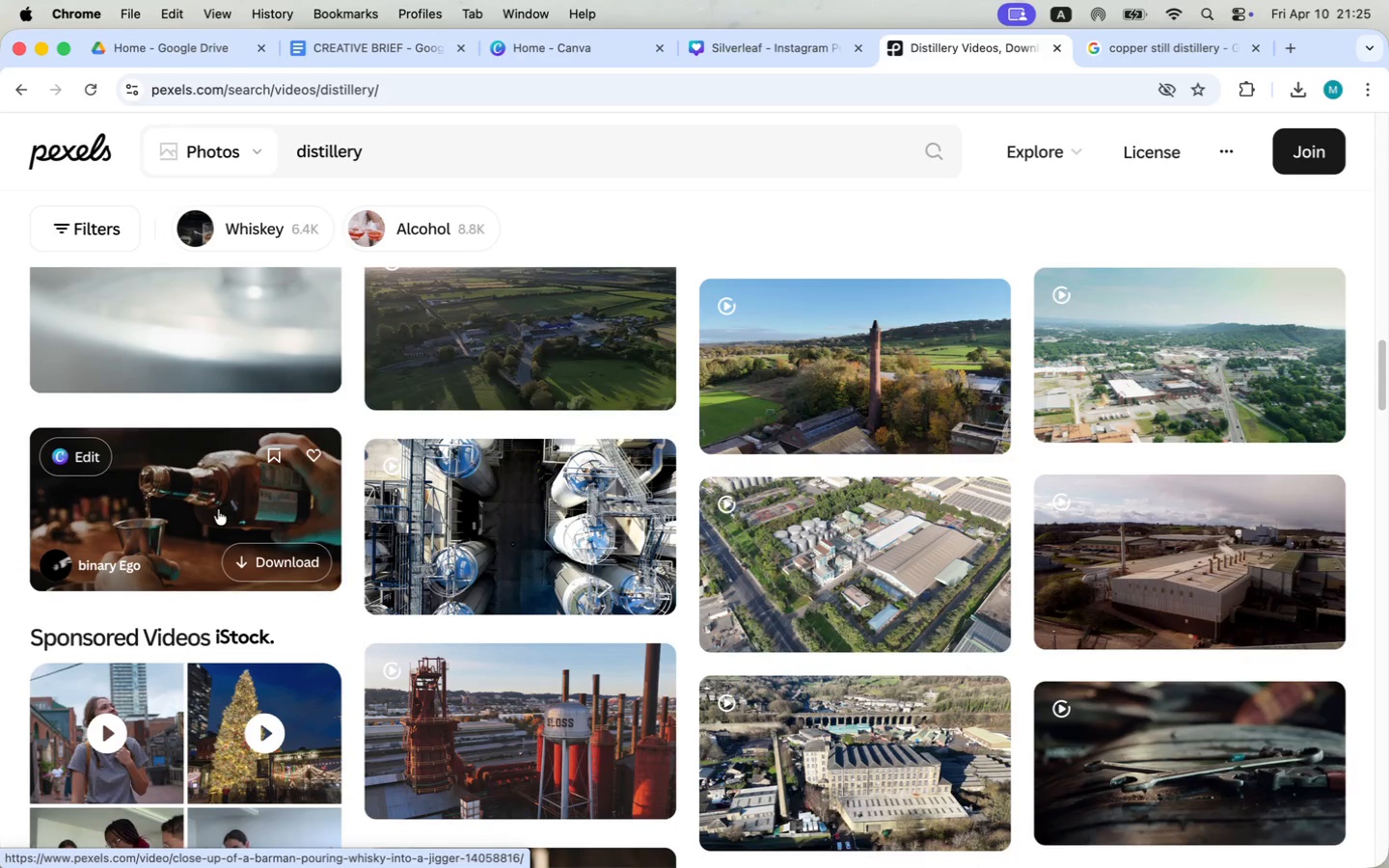 
left_click_drag(start_coordinate=[537, 731], to_coordinate=[754, 727])
 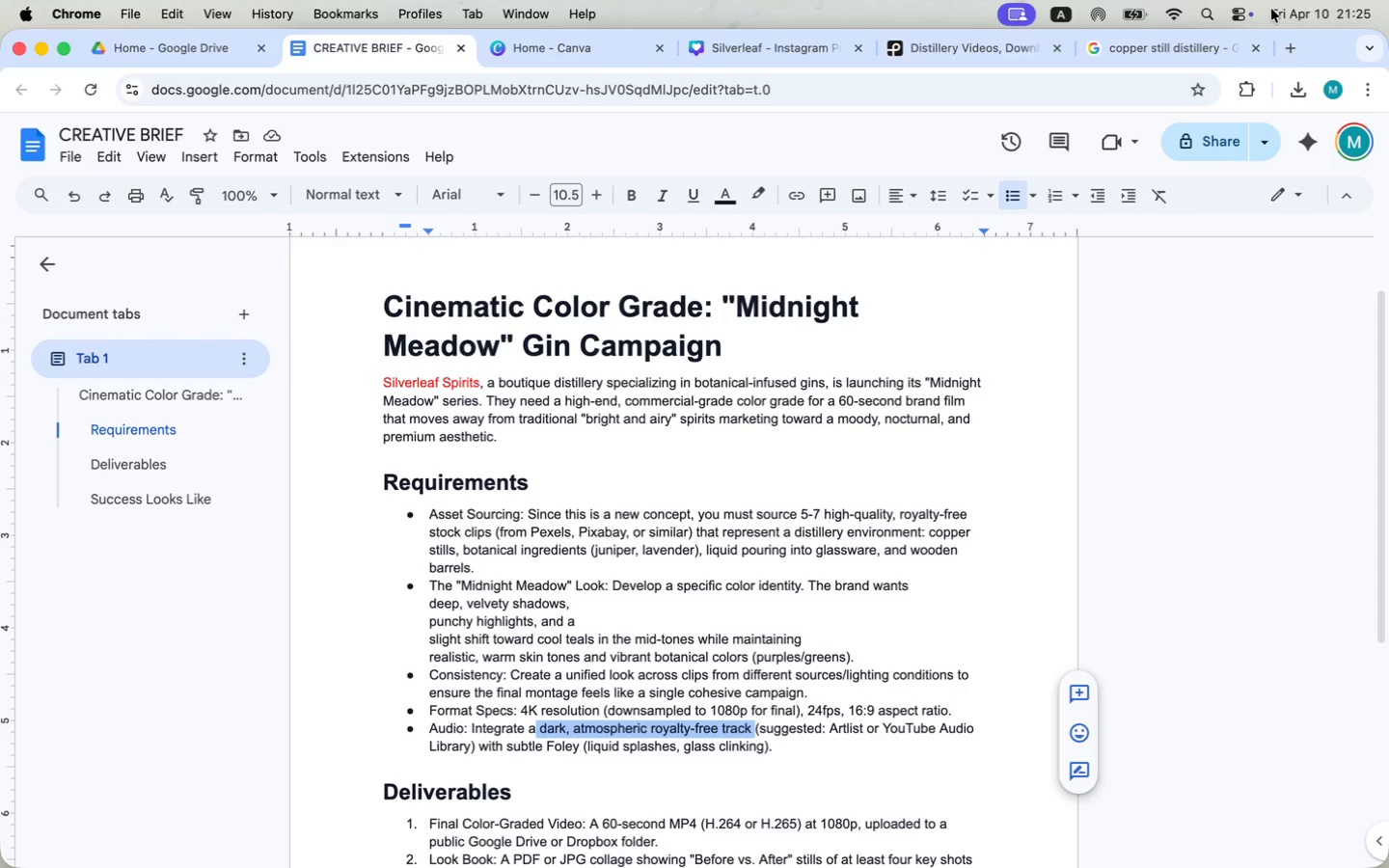 
left_click([1285, 44])
 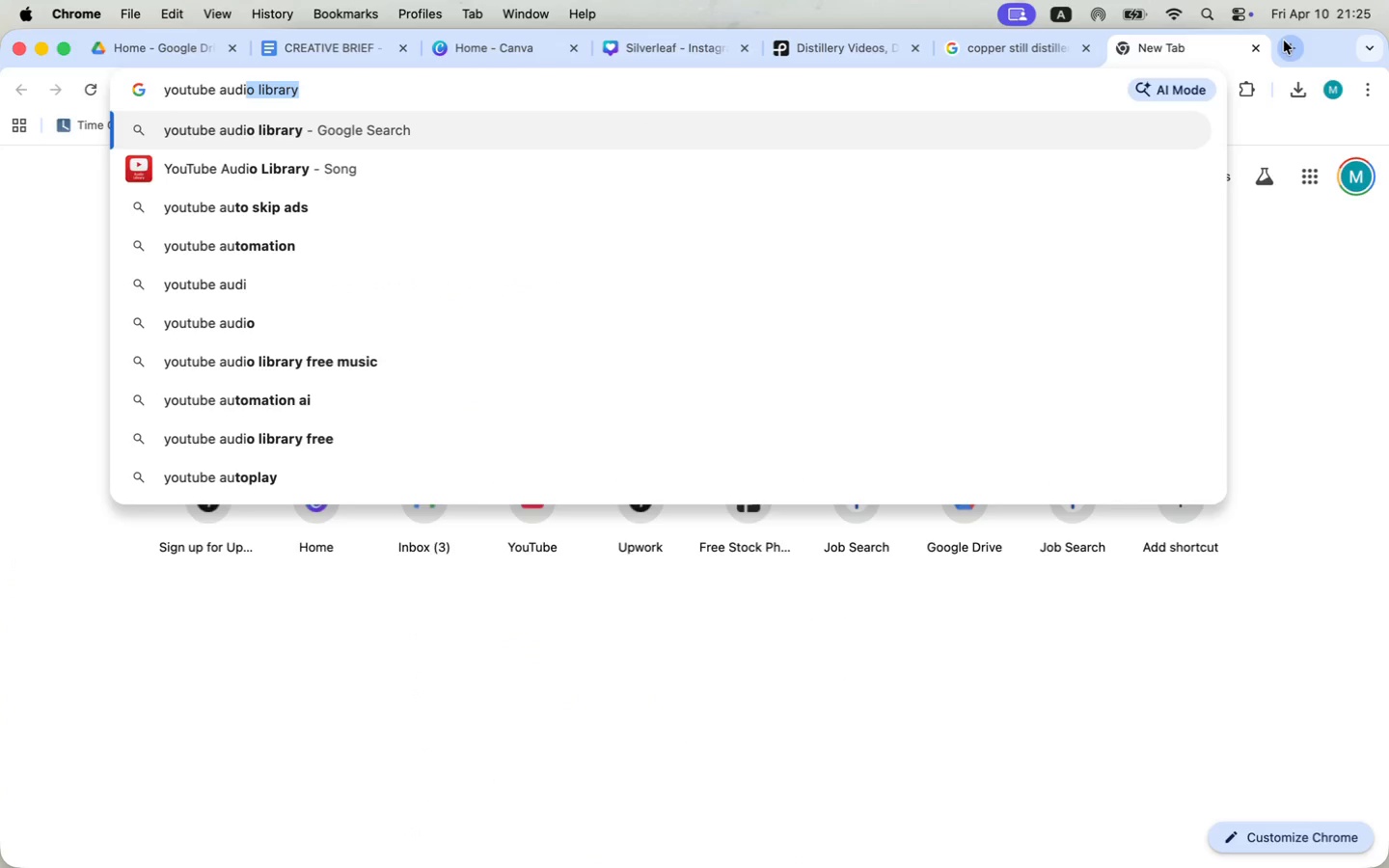 
type(youtube audio)
 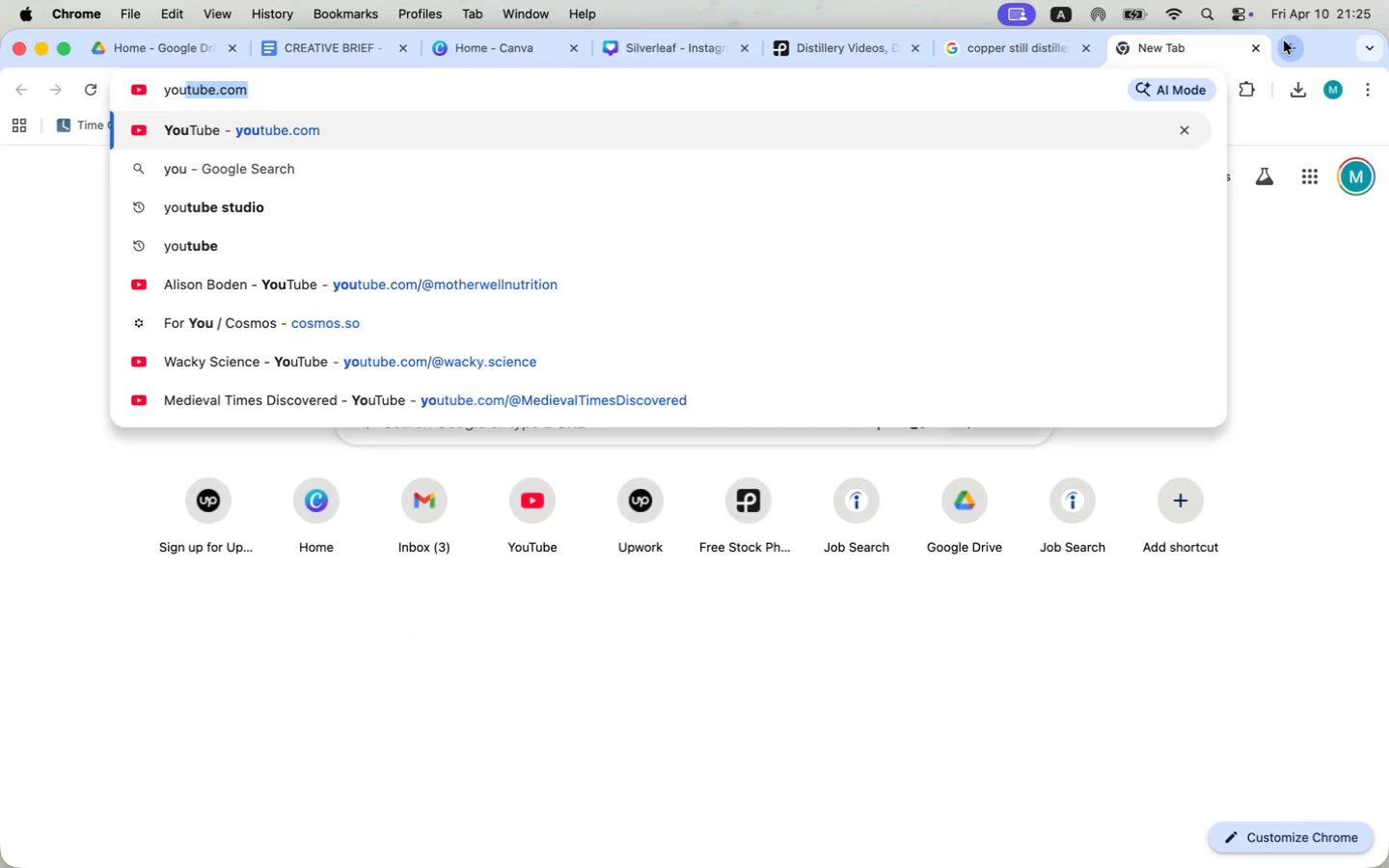 
key(Enter)
 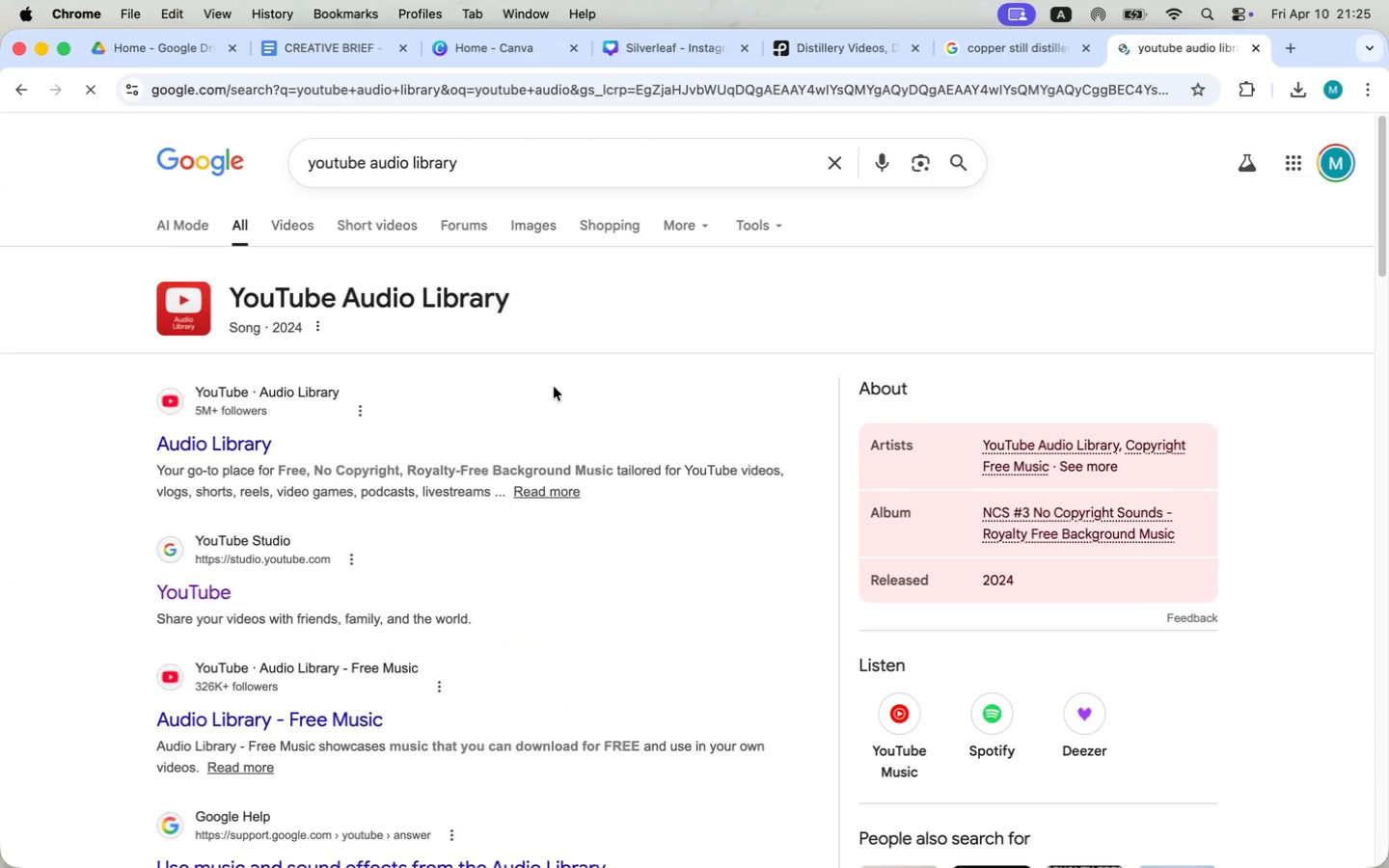 
left_click([235, 424])
 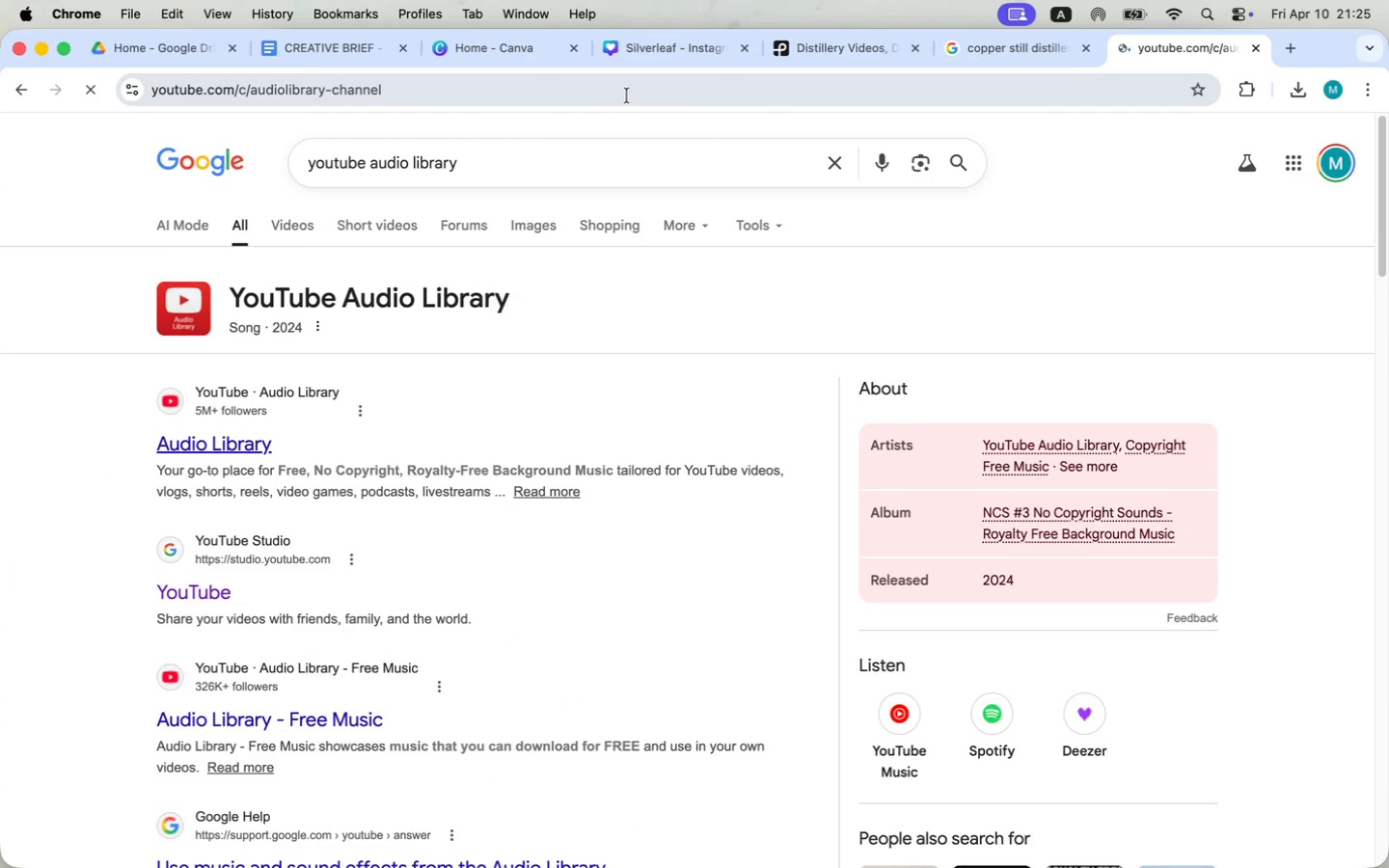 
wait(8.74)
 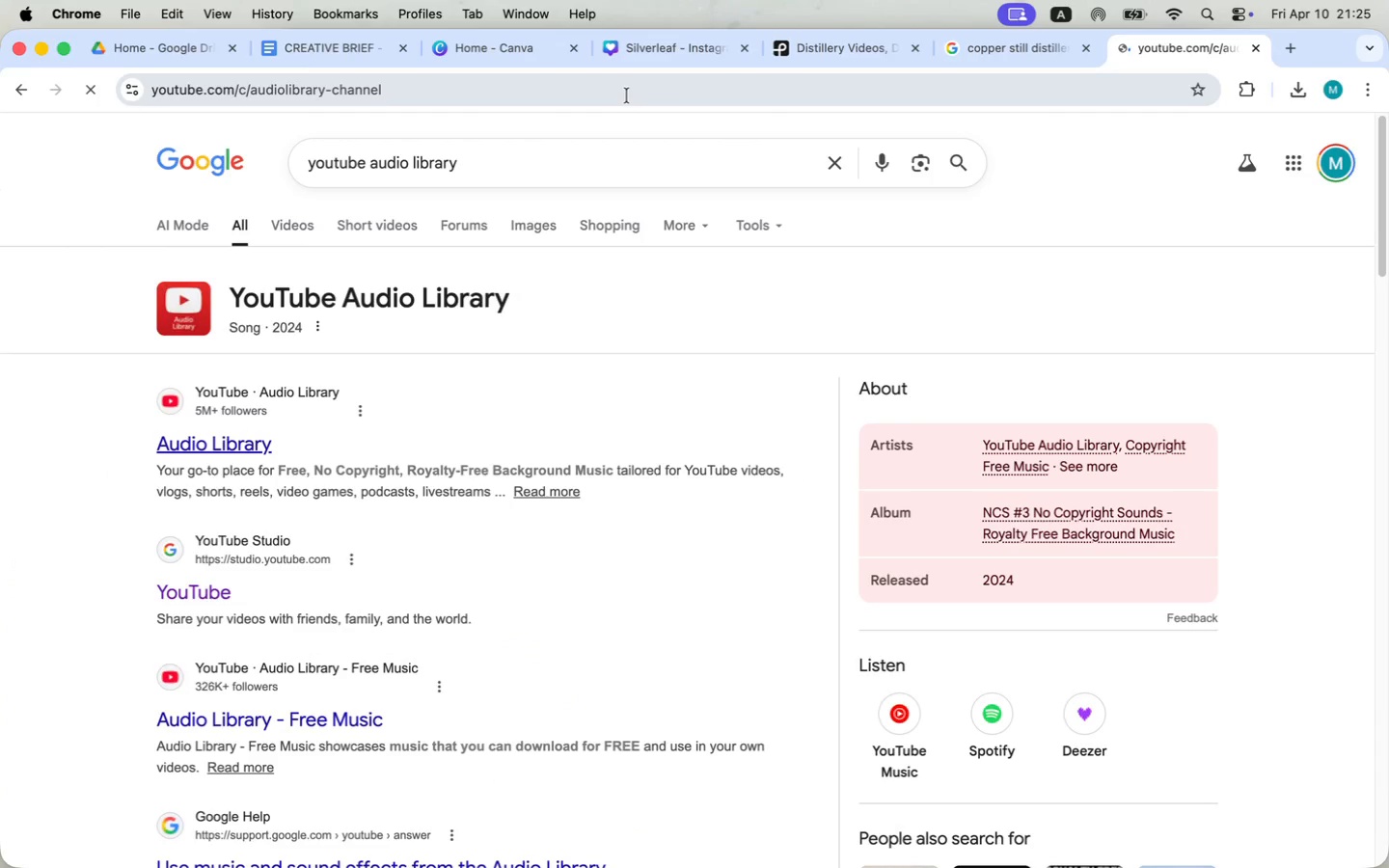 
left_click([1319, 150])
 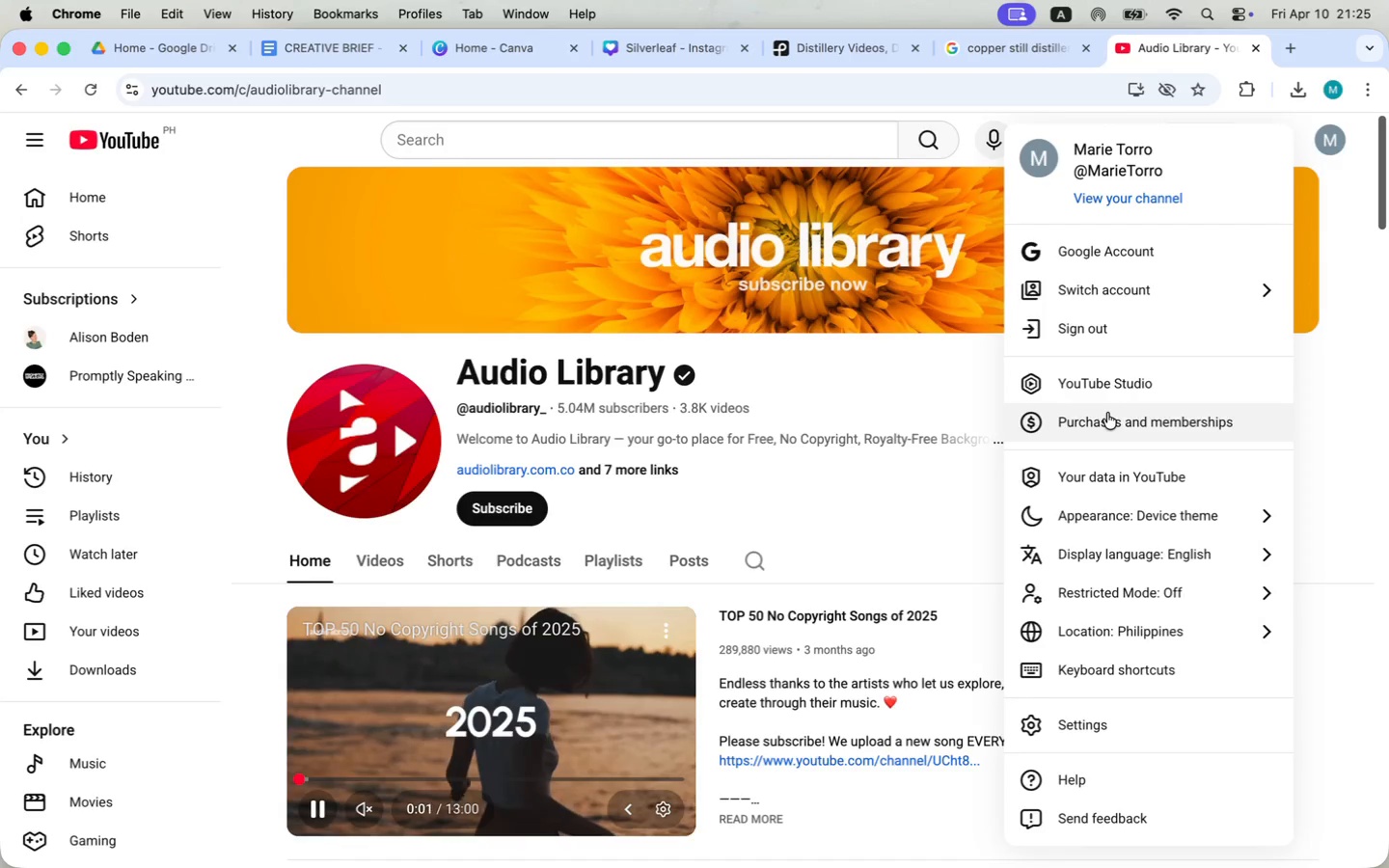 
left_click([1116, 381])
 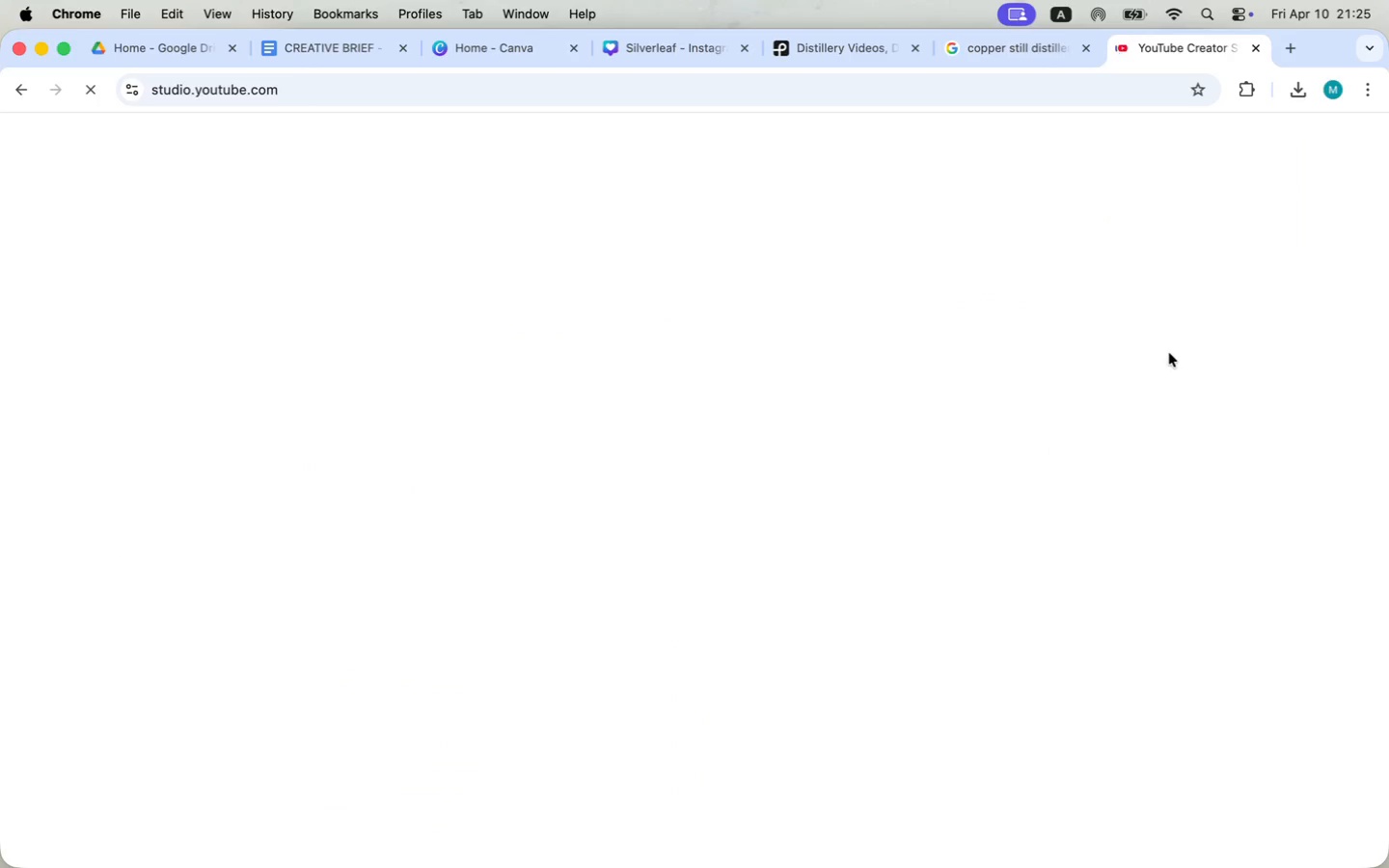 
scroll: coordinate [146, 684], scroll_direction: down, amount: 18.0
 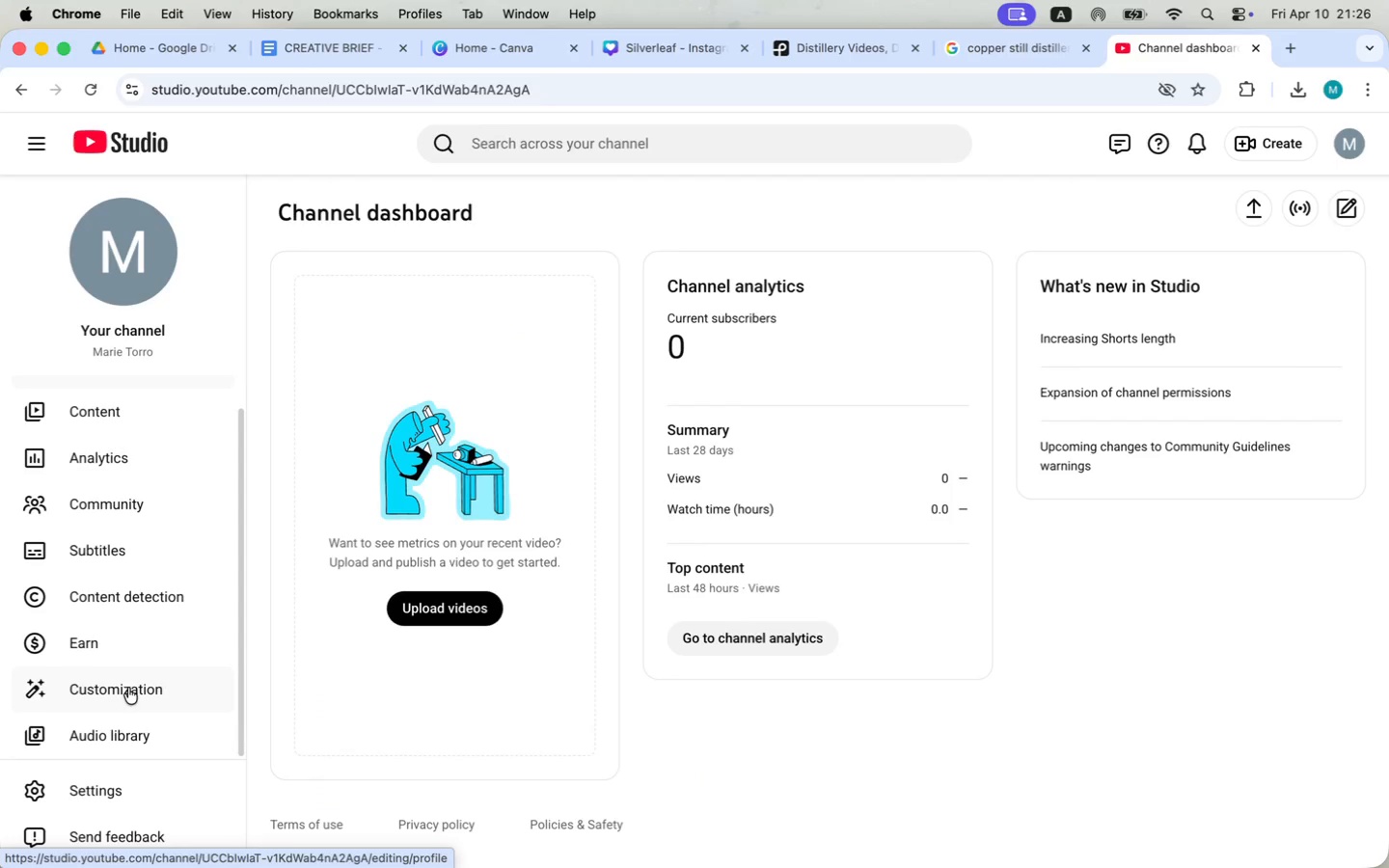 
left_click([123, 735])
 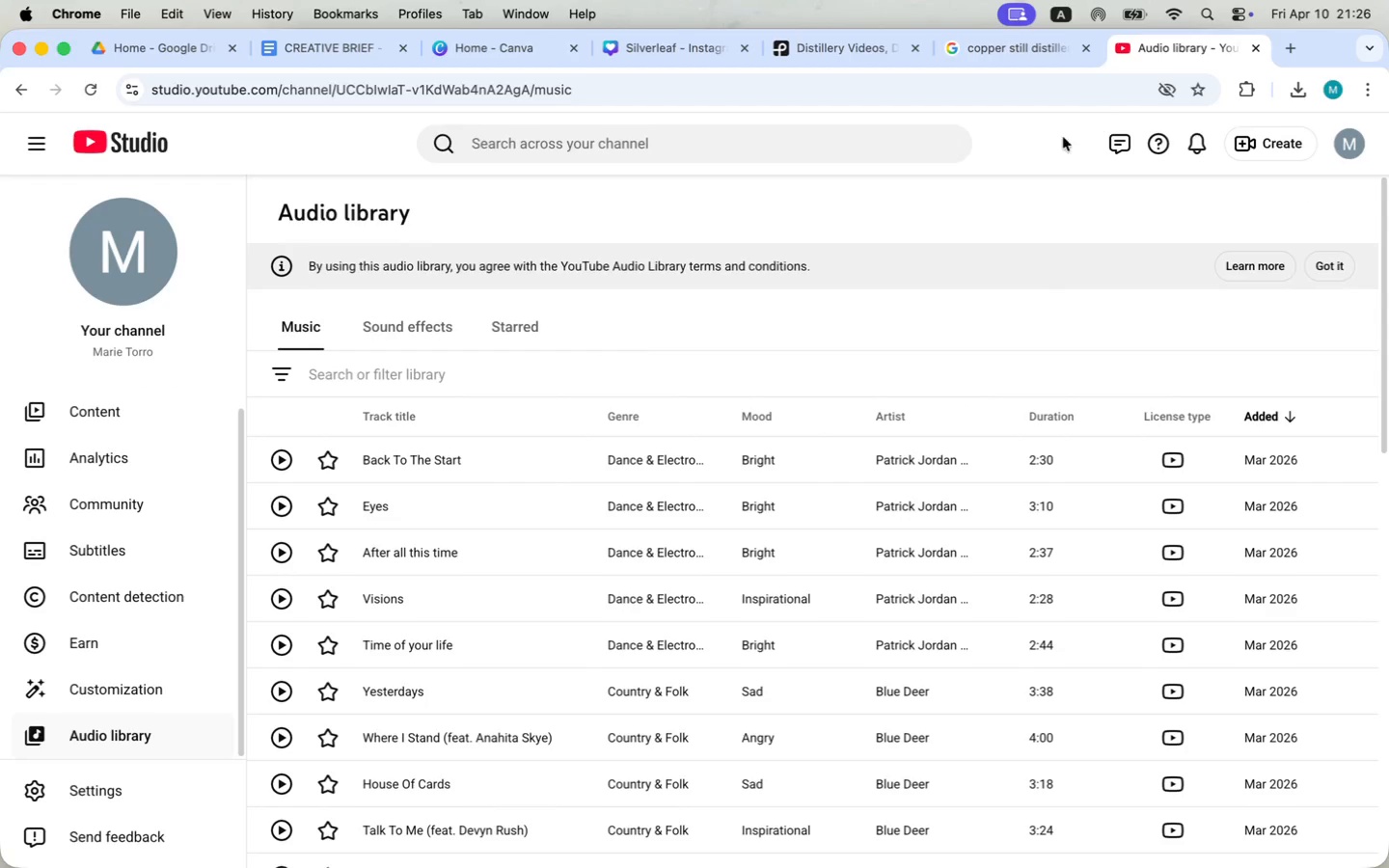 
type(atmos)
key(Backspace)
key(Backspace)
key(Backspace)
key(Backspace)
key(Backspace)
type(dark)
 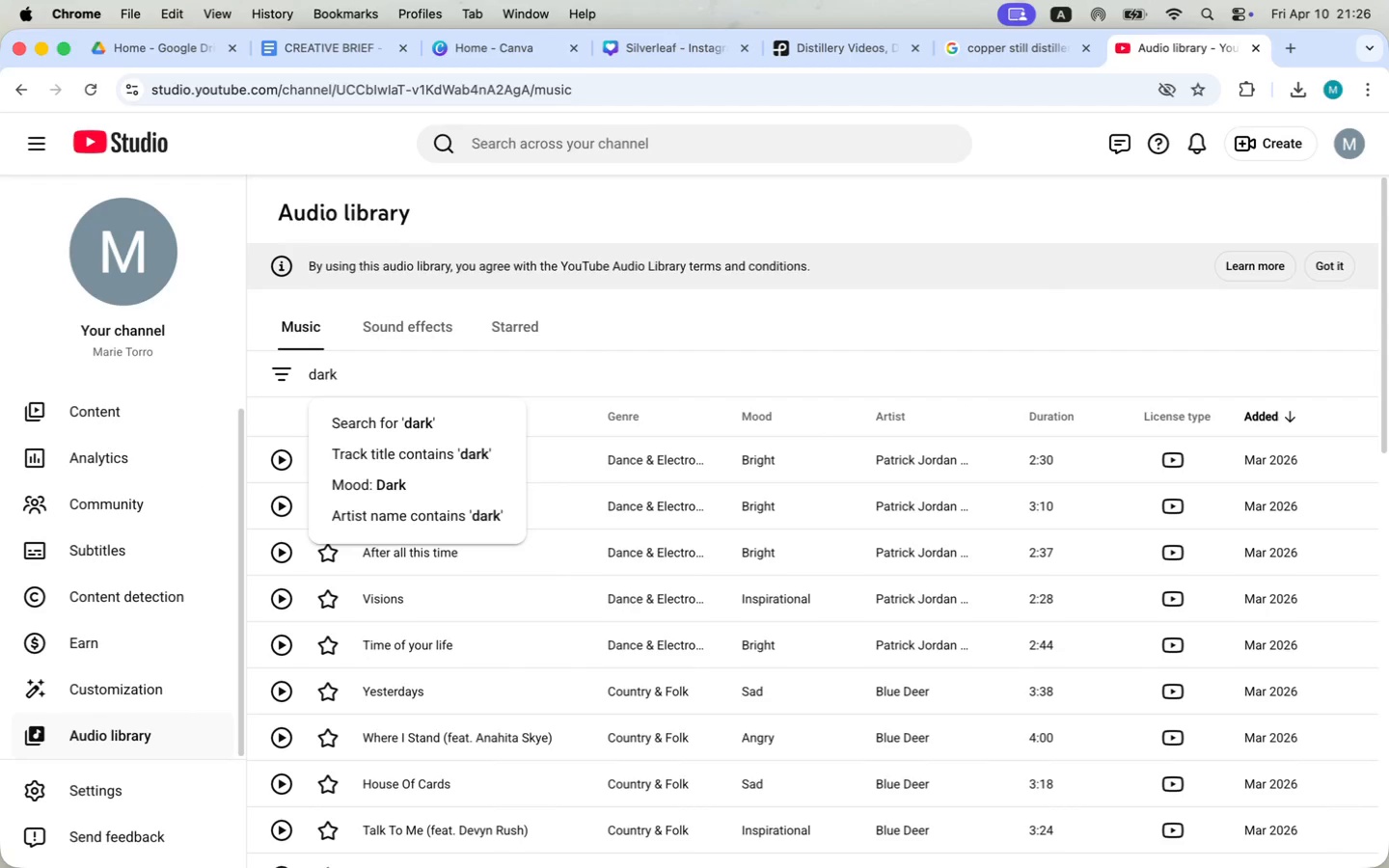 
left_click([503, 422])
 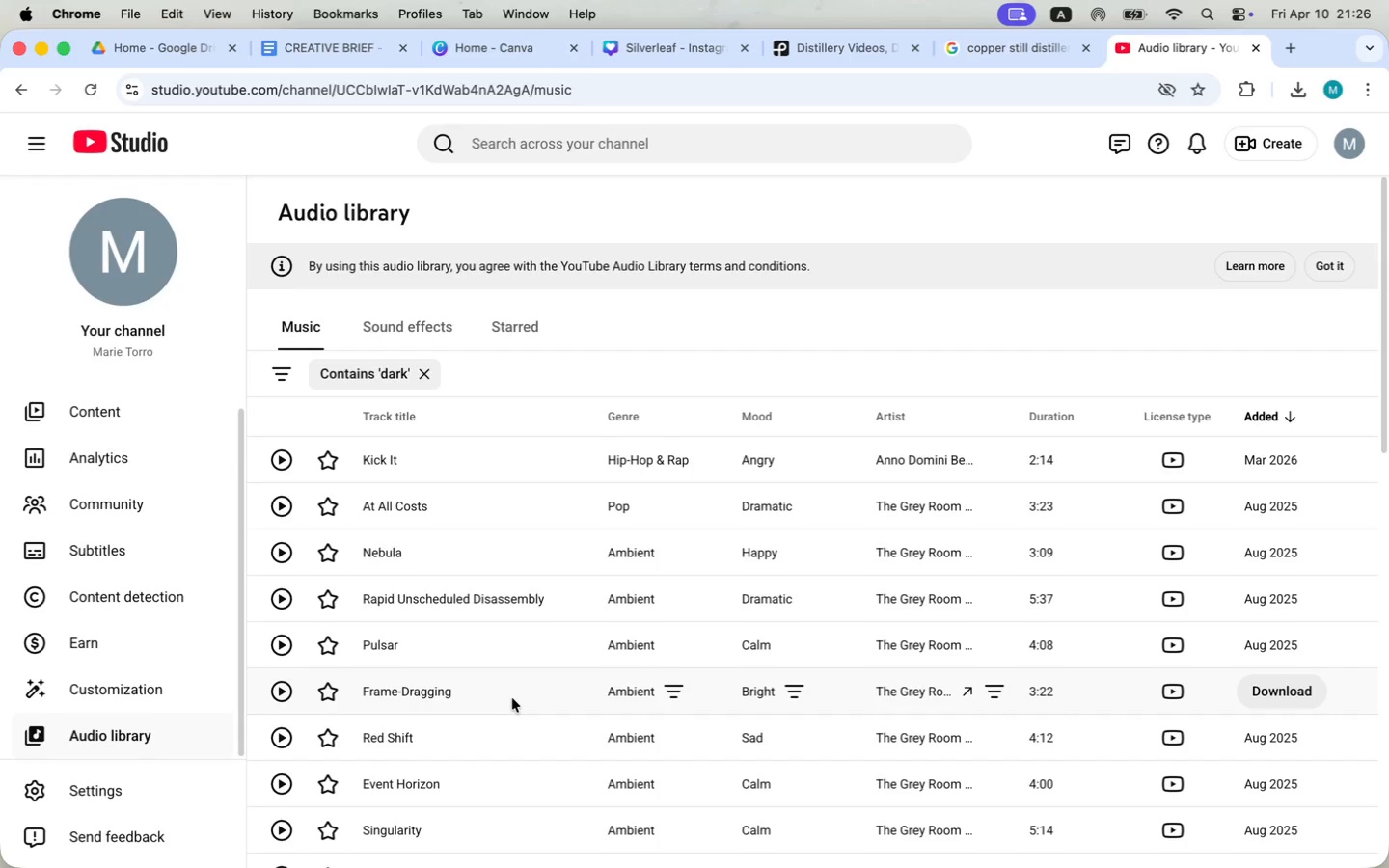 
left_click([291, 693])
 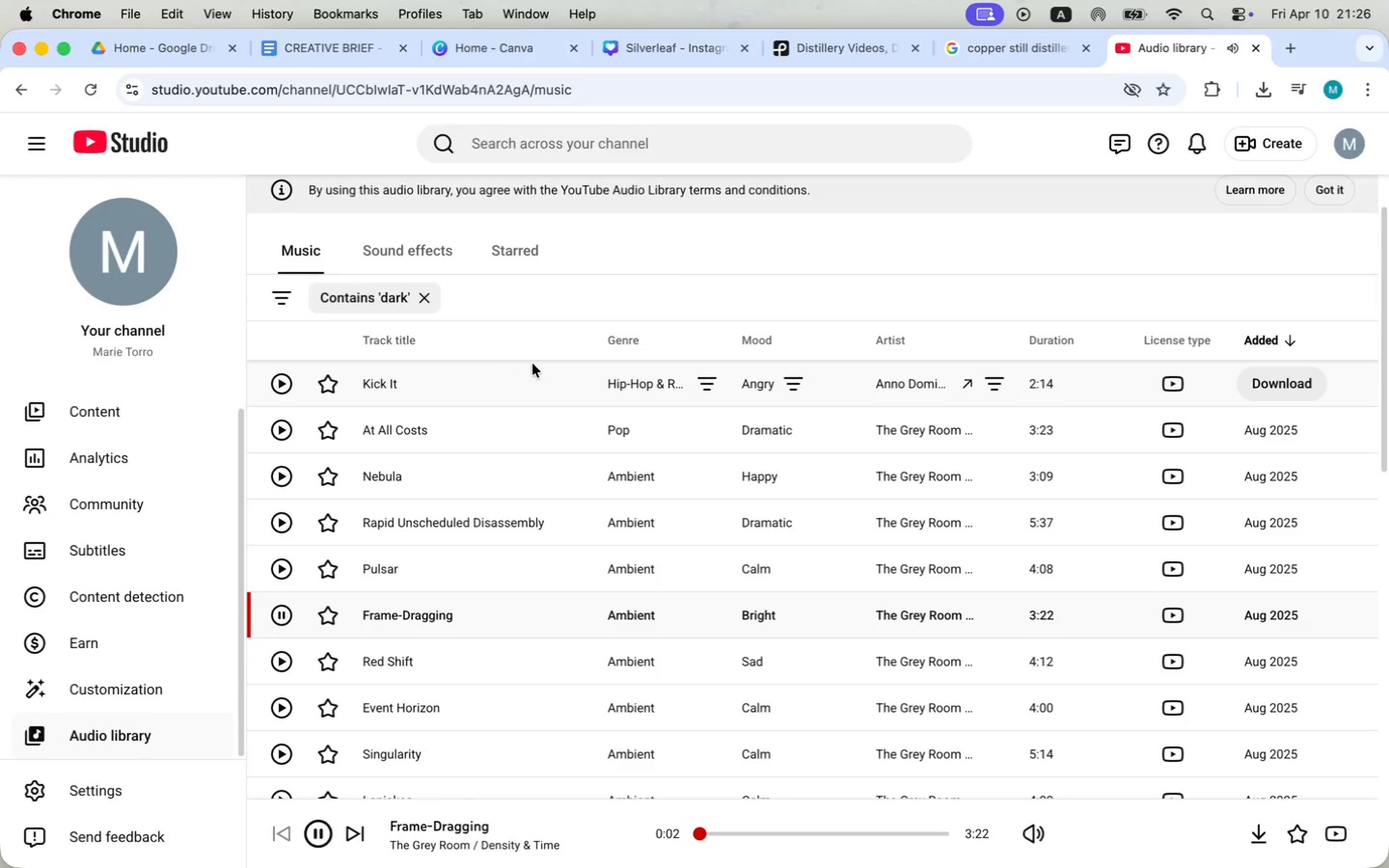 
scroll: coordinate [291, 693], scroll_direction: down, amount: 5.0
 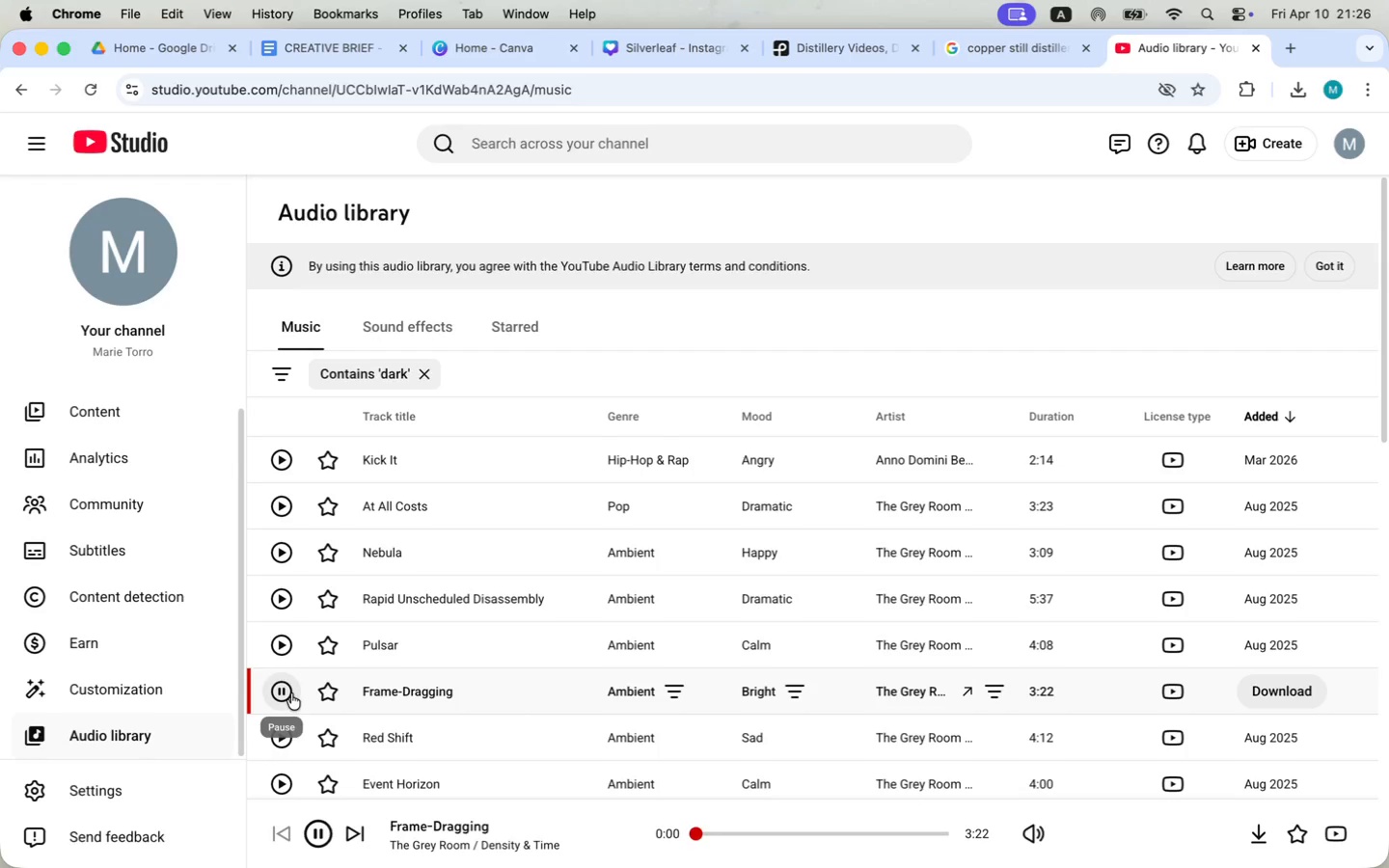 
left_click([990, 14])
 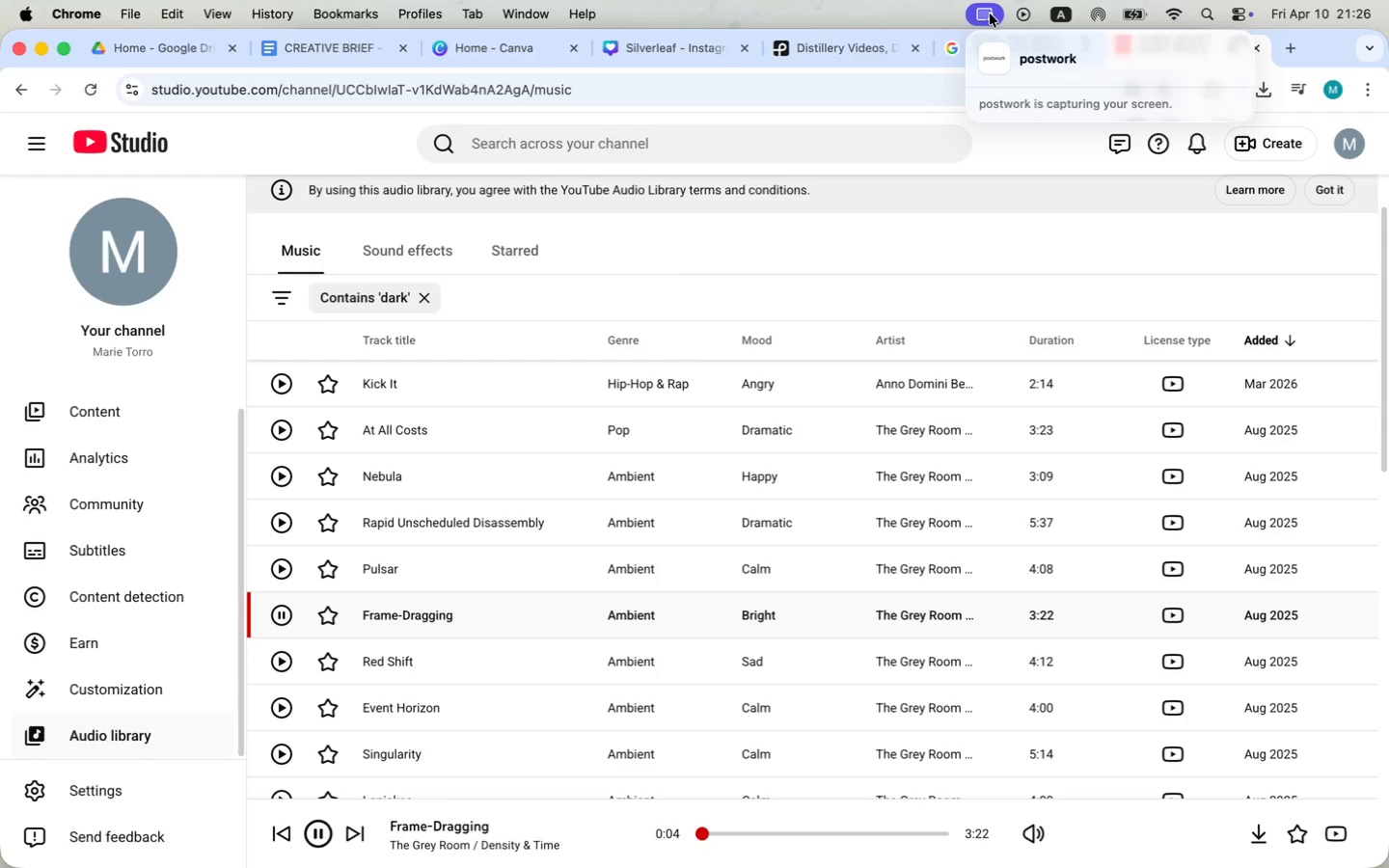 
left_click([990, 14])
 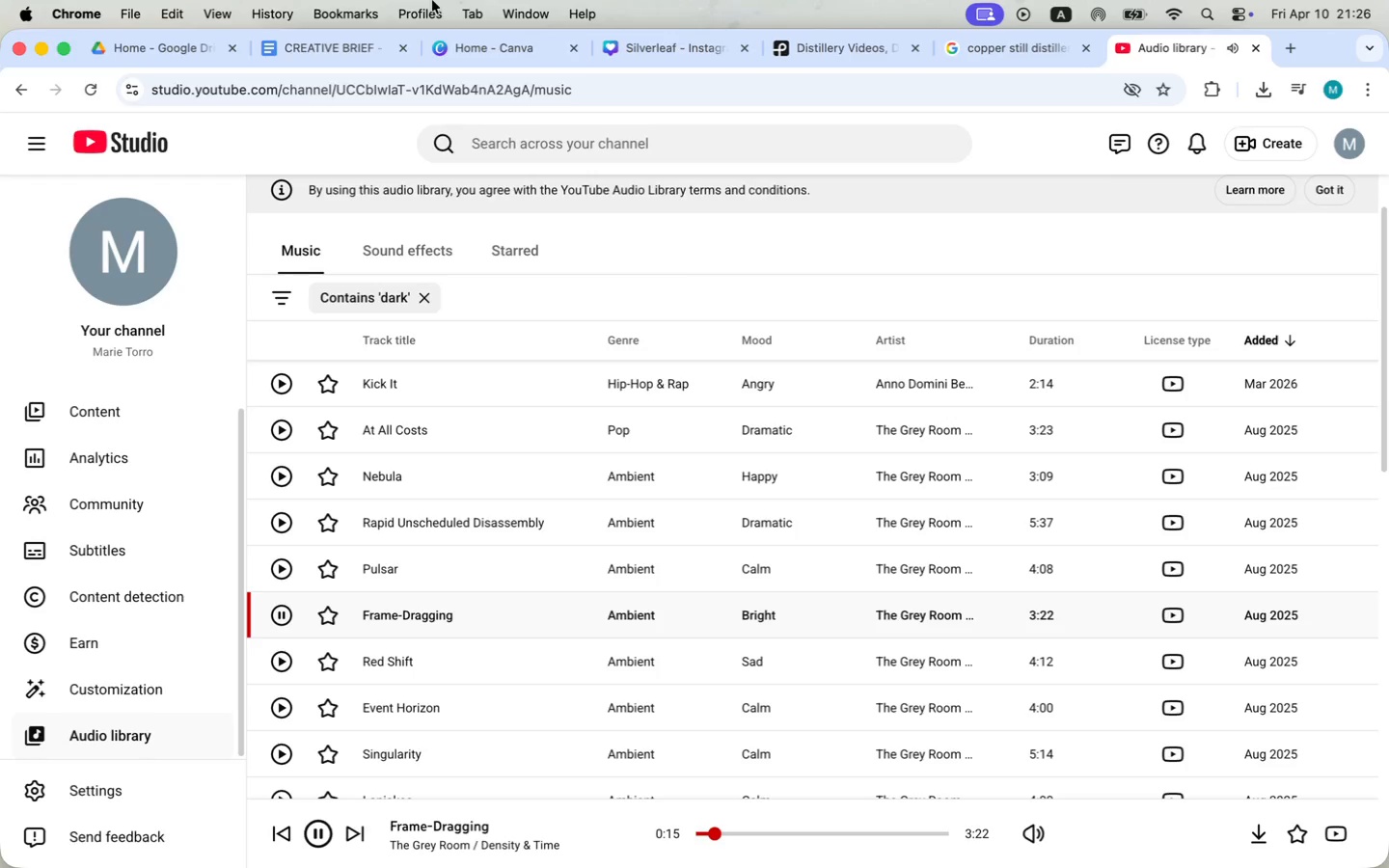 
wait(15.76)
 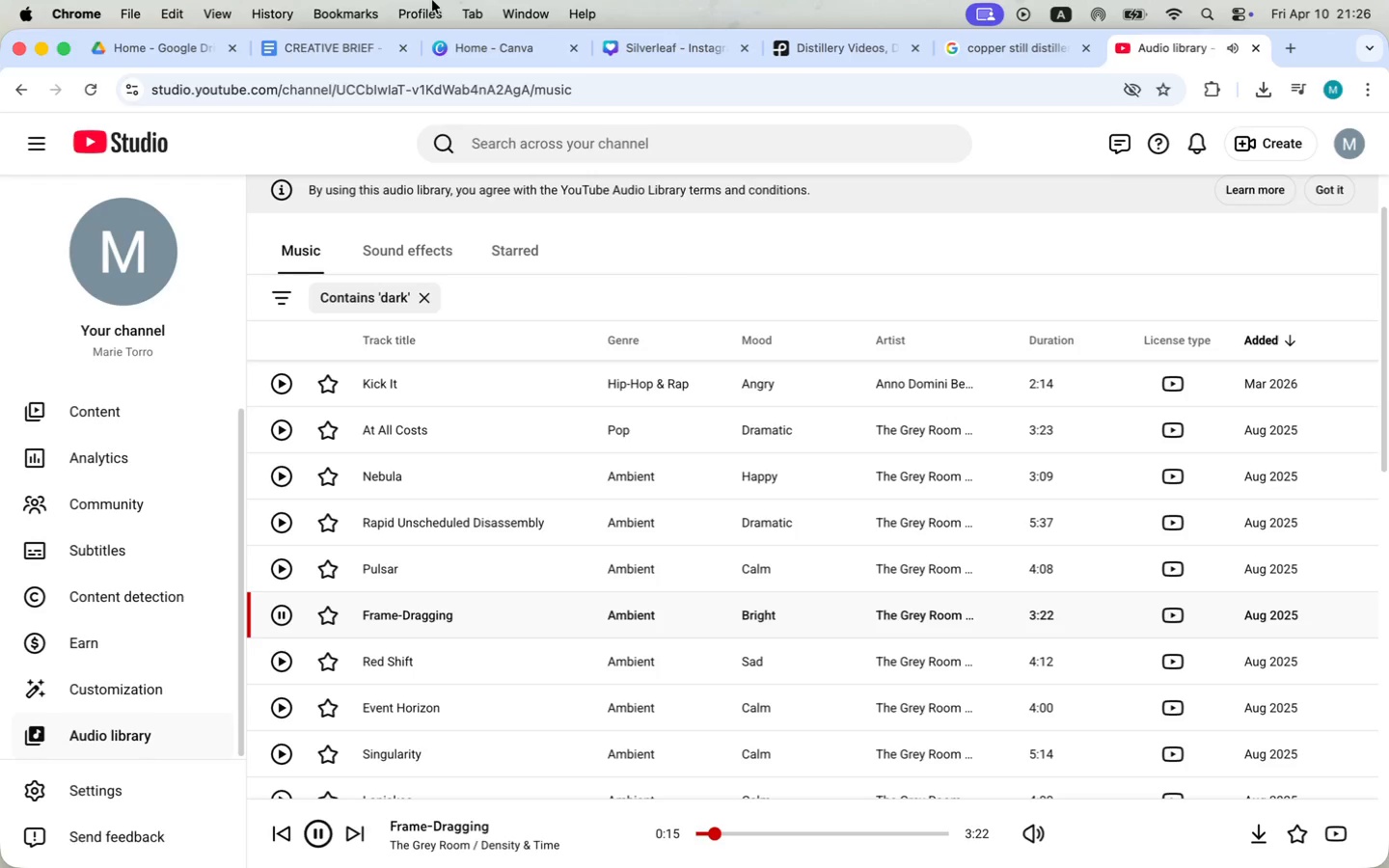 
left_click([1174, 48])
 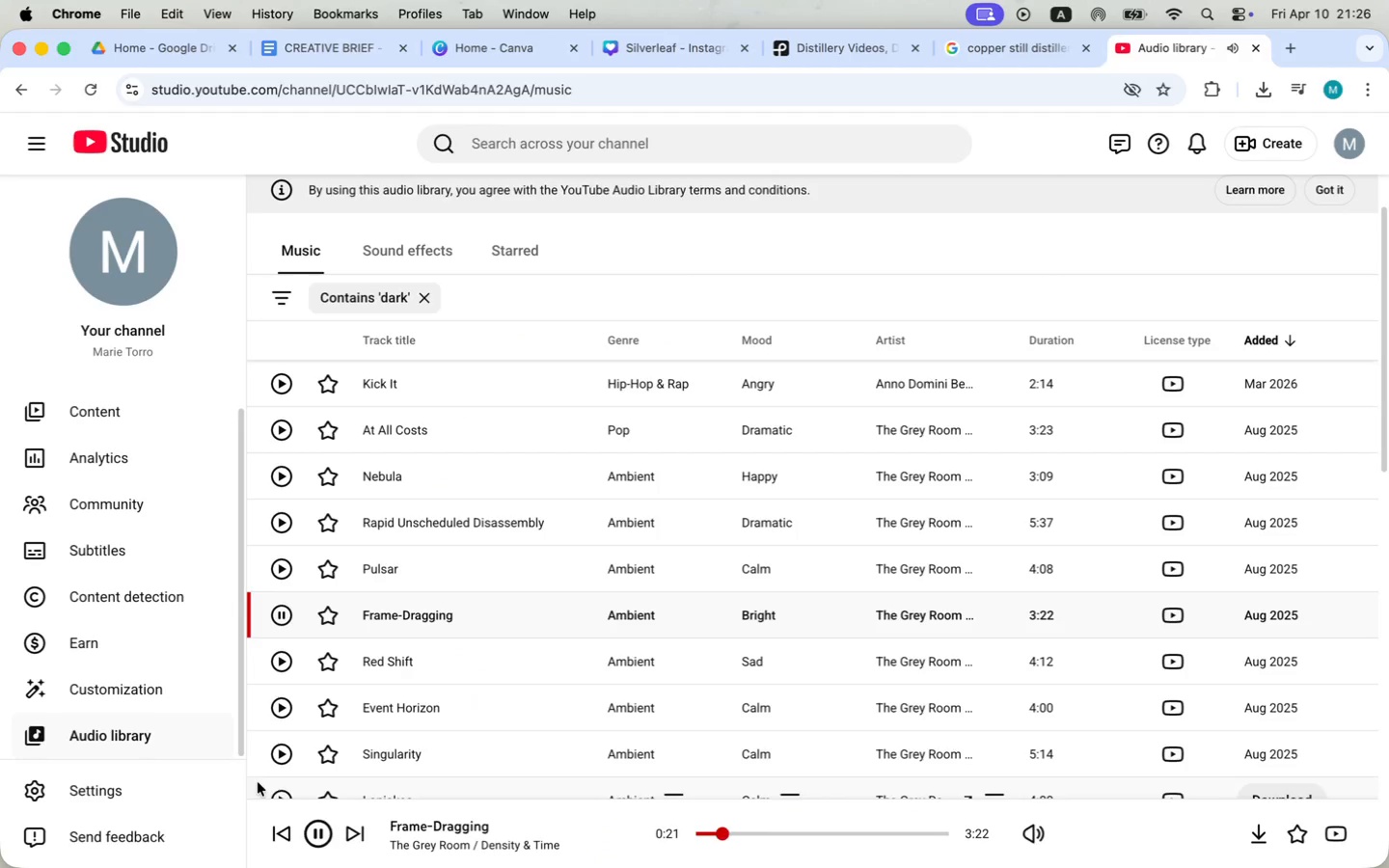 
mouse_move([286, 652])
 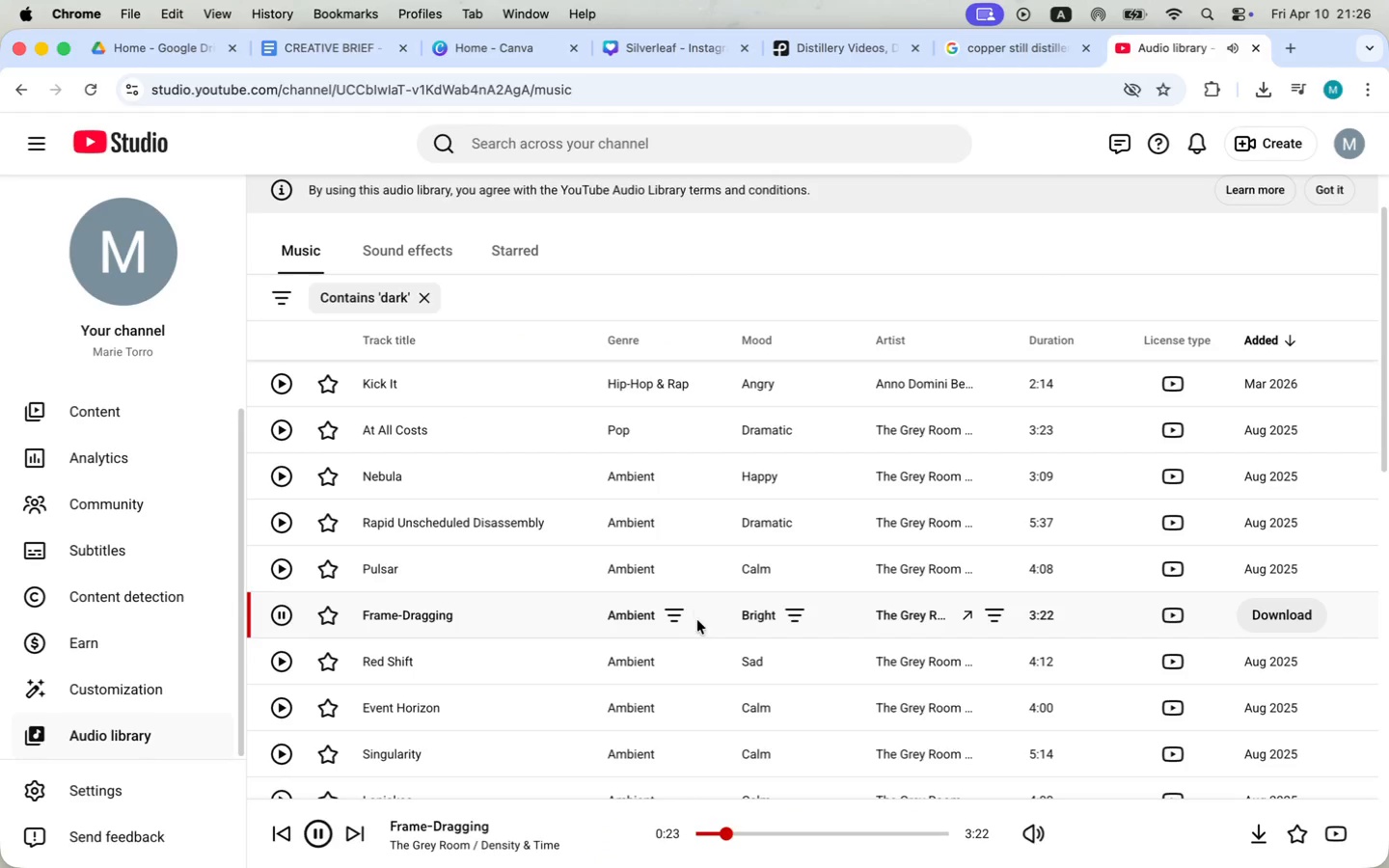 
scroll: coordinate [698, 631], scroll_direction: up, amount: 4.0
 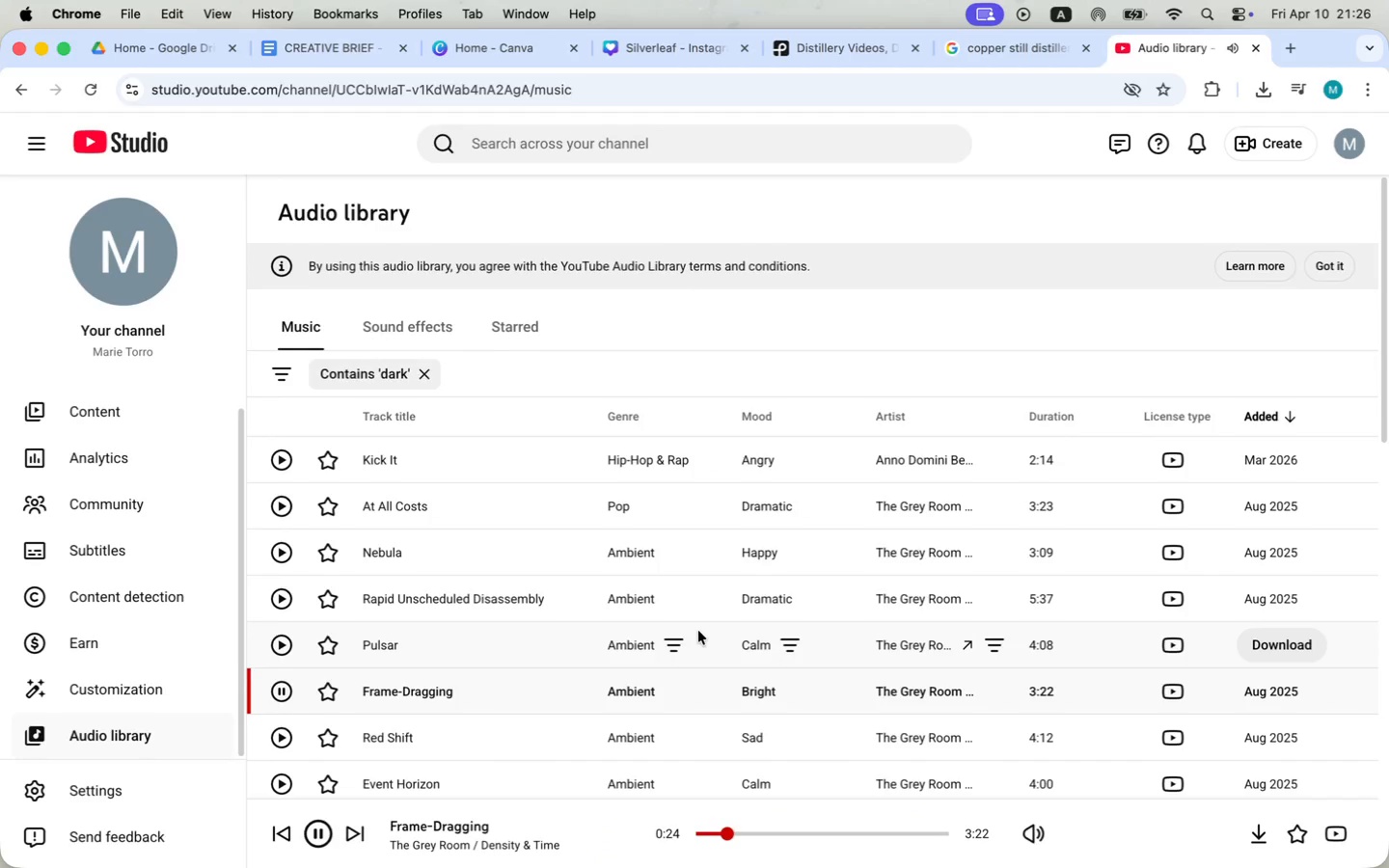 
left_click([415, 336])
 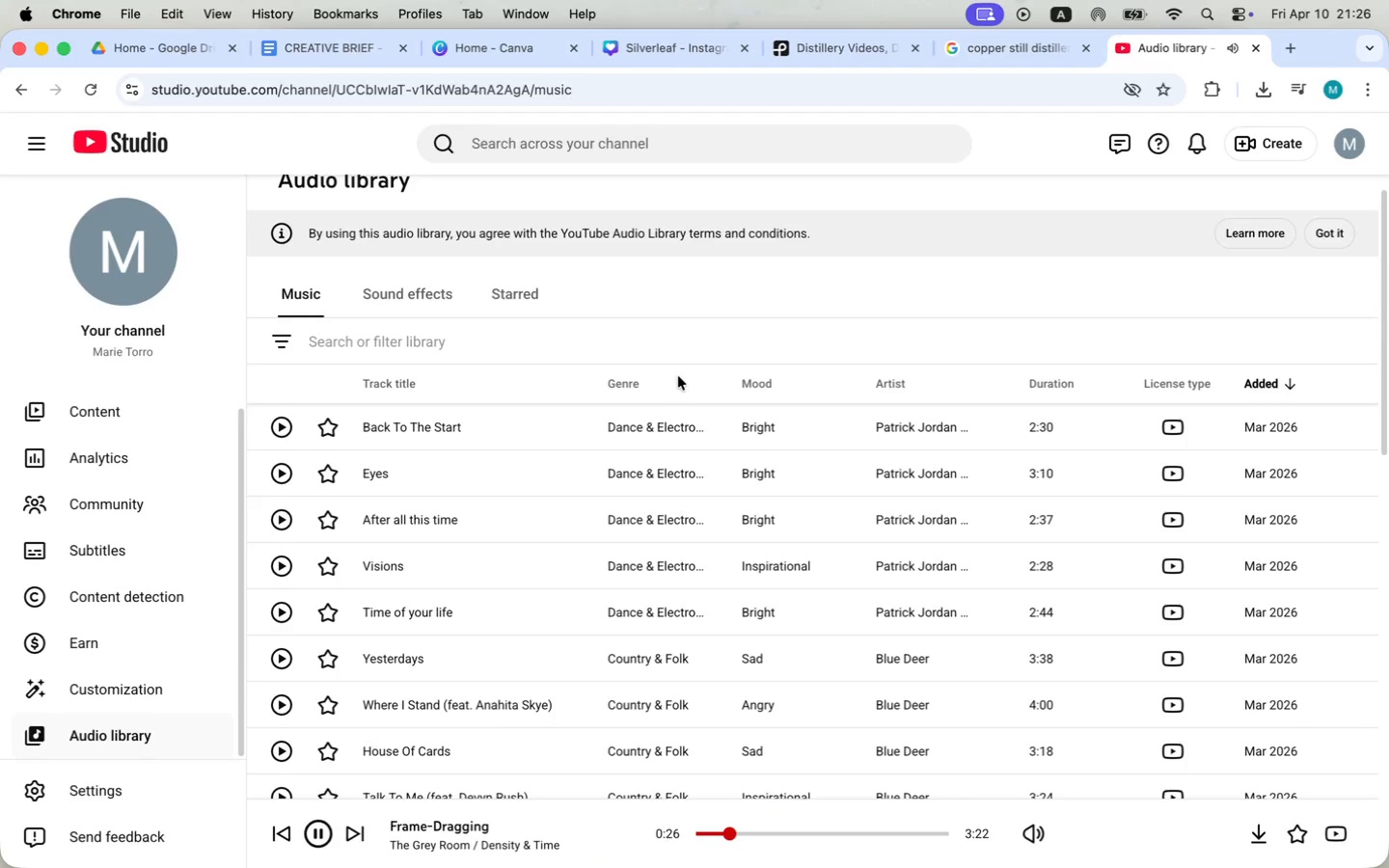 
scroll: coordinate [607, 680], scroll_direction: up, amount: 6.0
 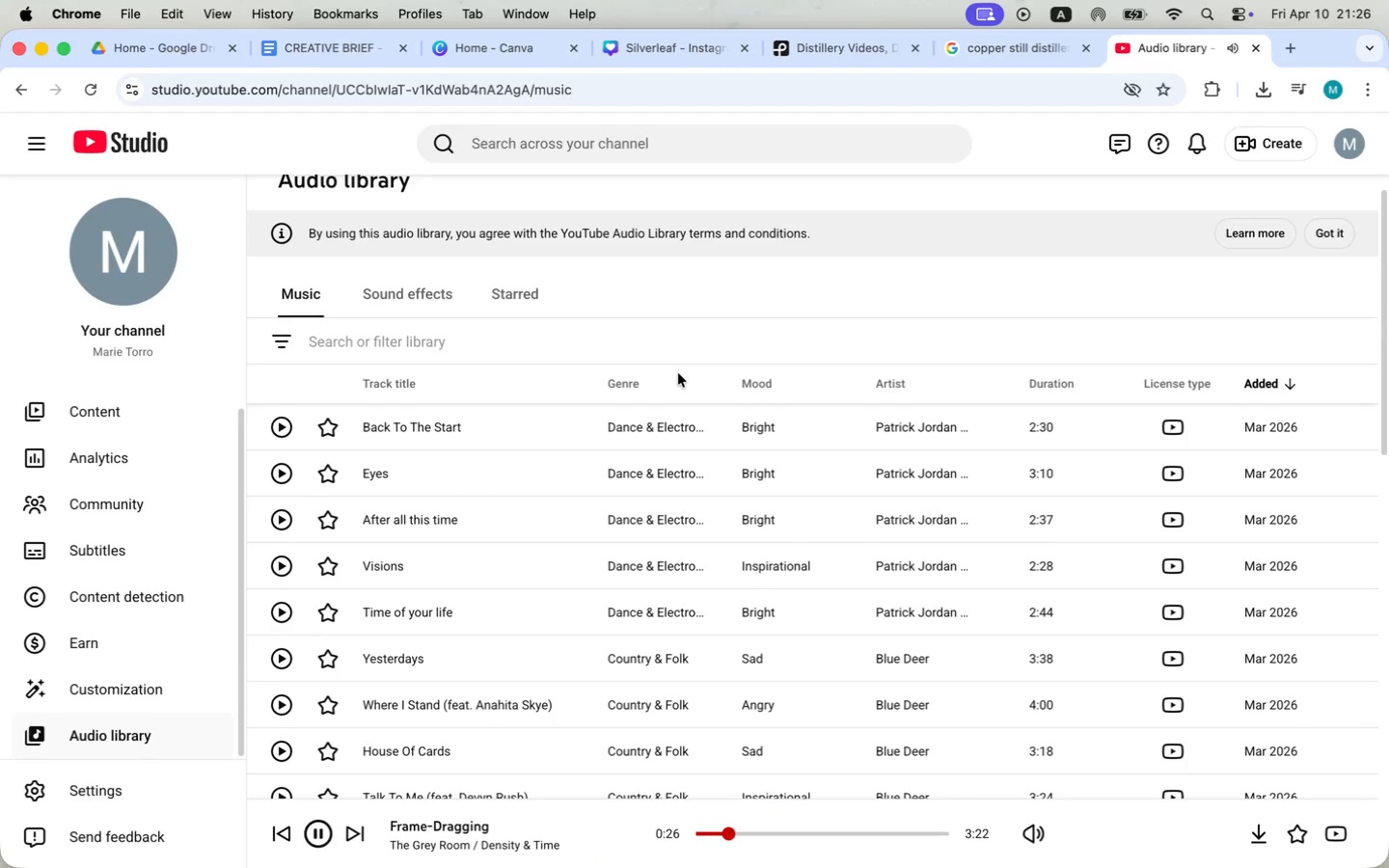 
scroll: coordinate [607, 680], scroll_direction: down, amount: 9.0
 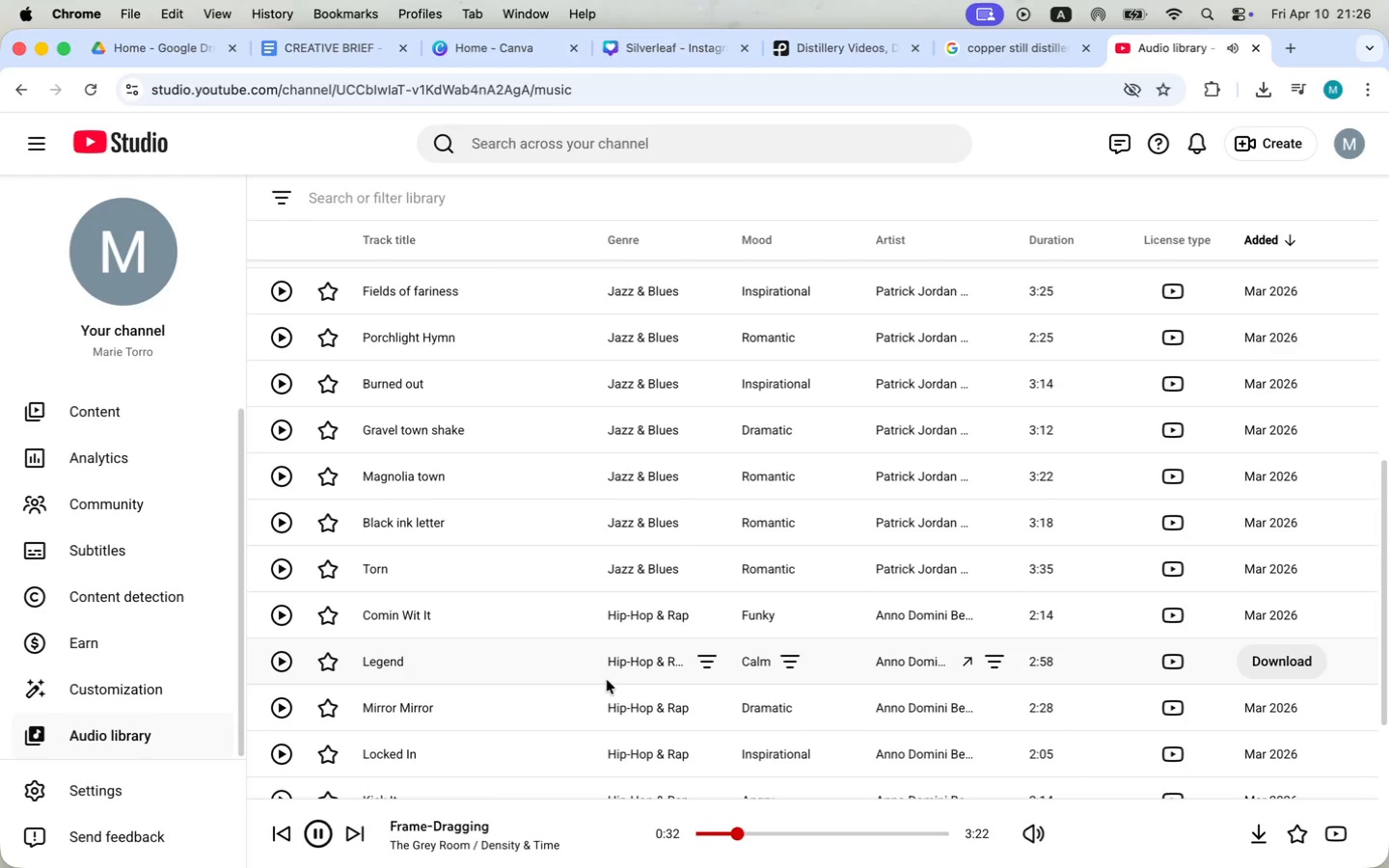 
left_click([289, 653])
 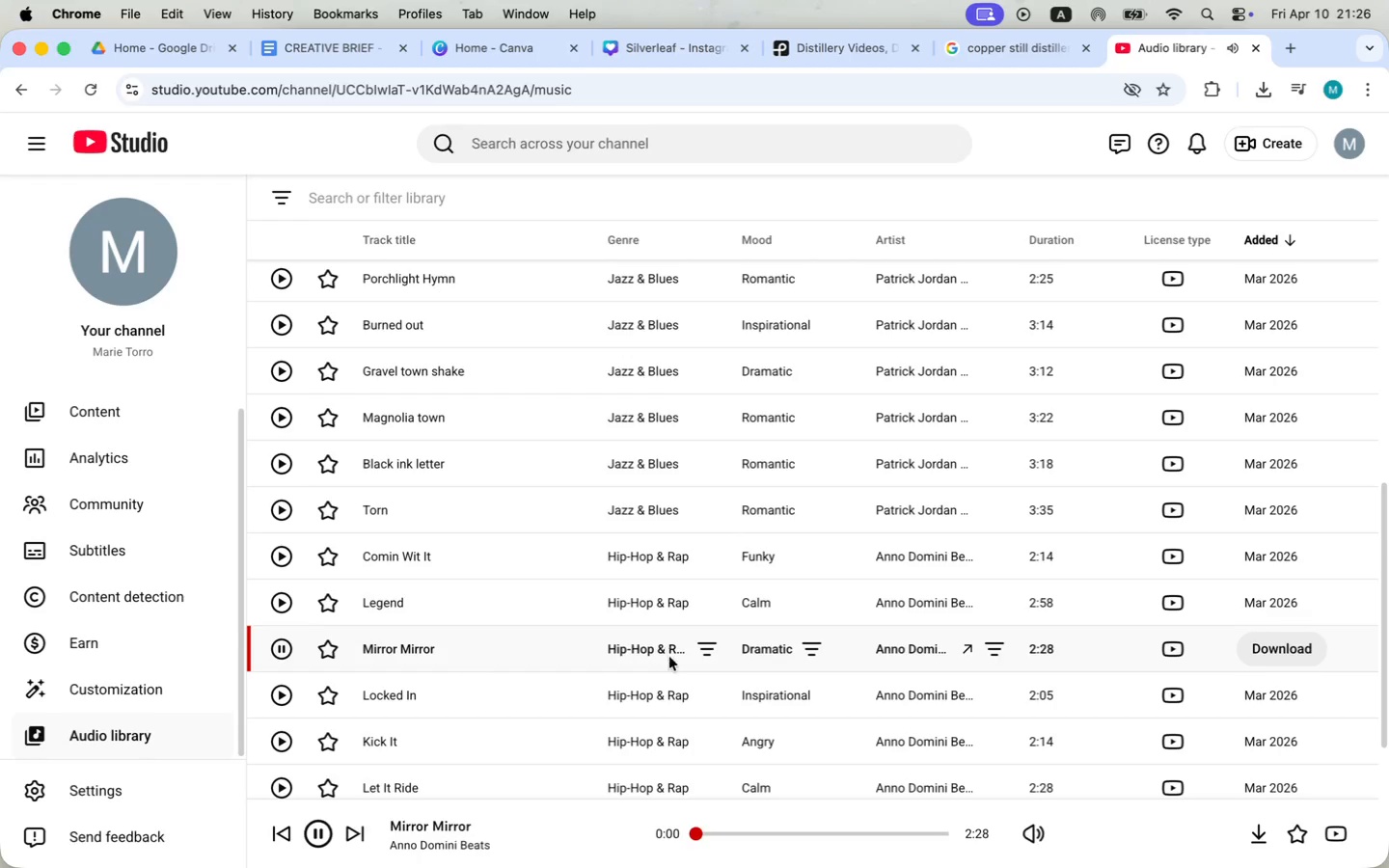 
scroll: coordinate [668, 657], scroll_direction: down, amount: 12.0
 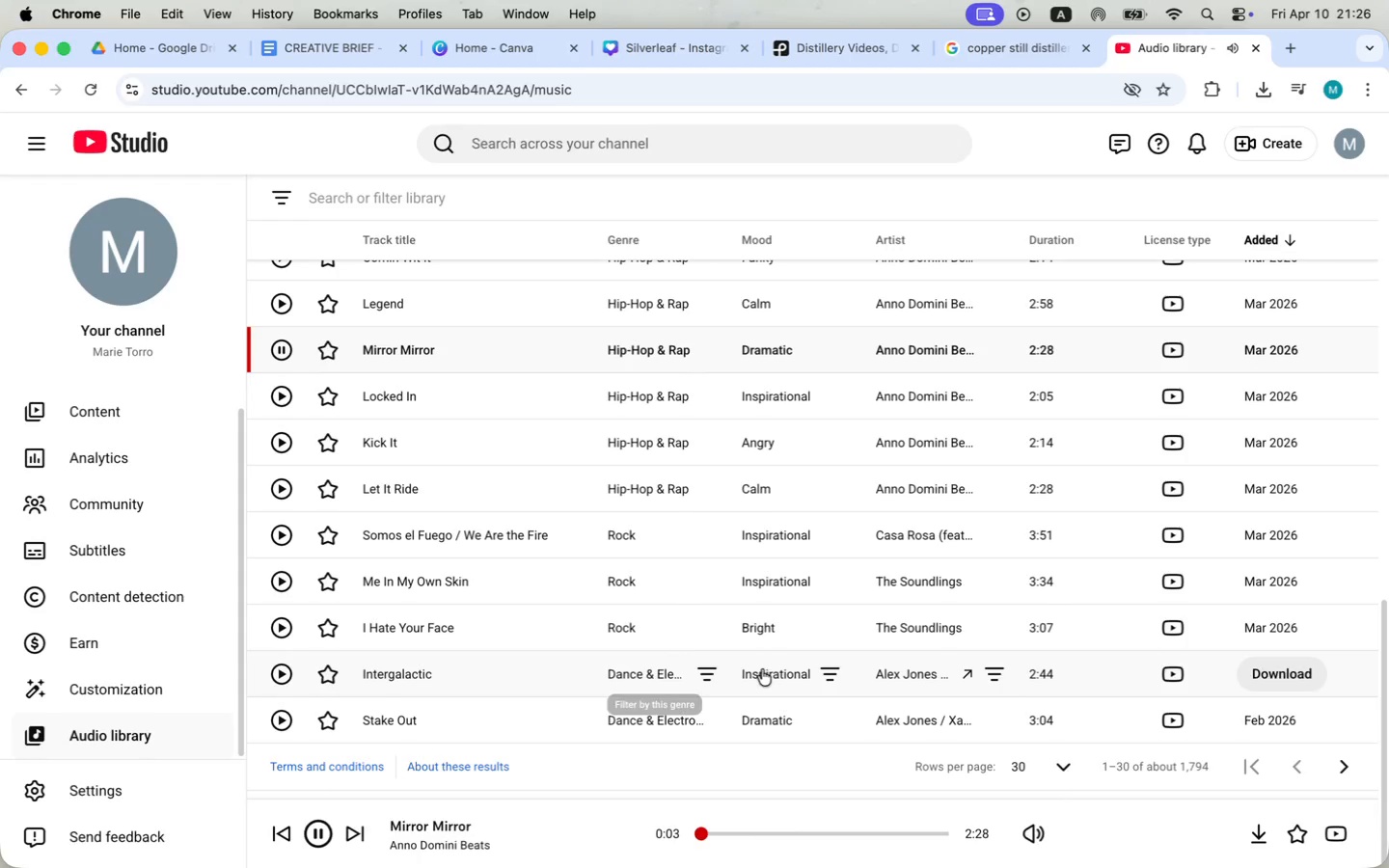 
mouse_move([1326, 764])
 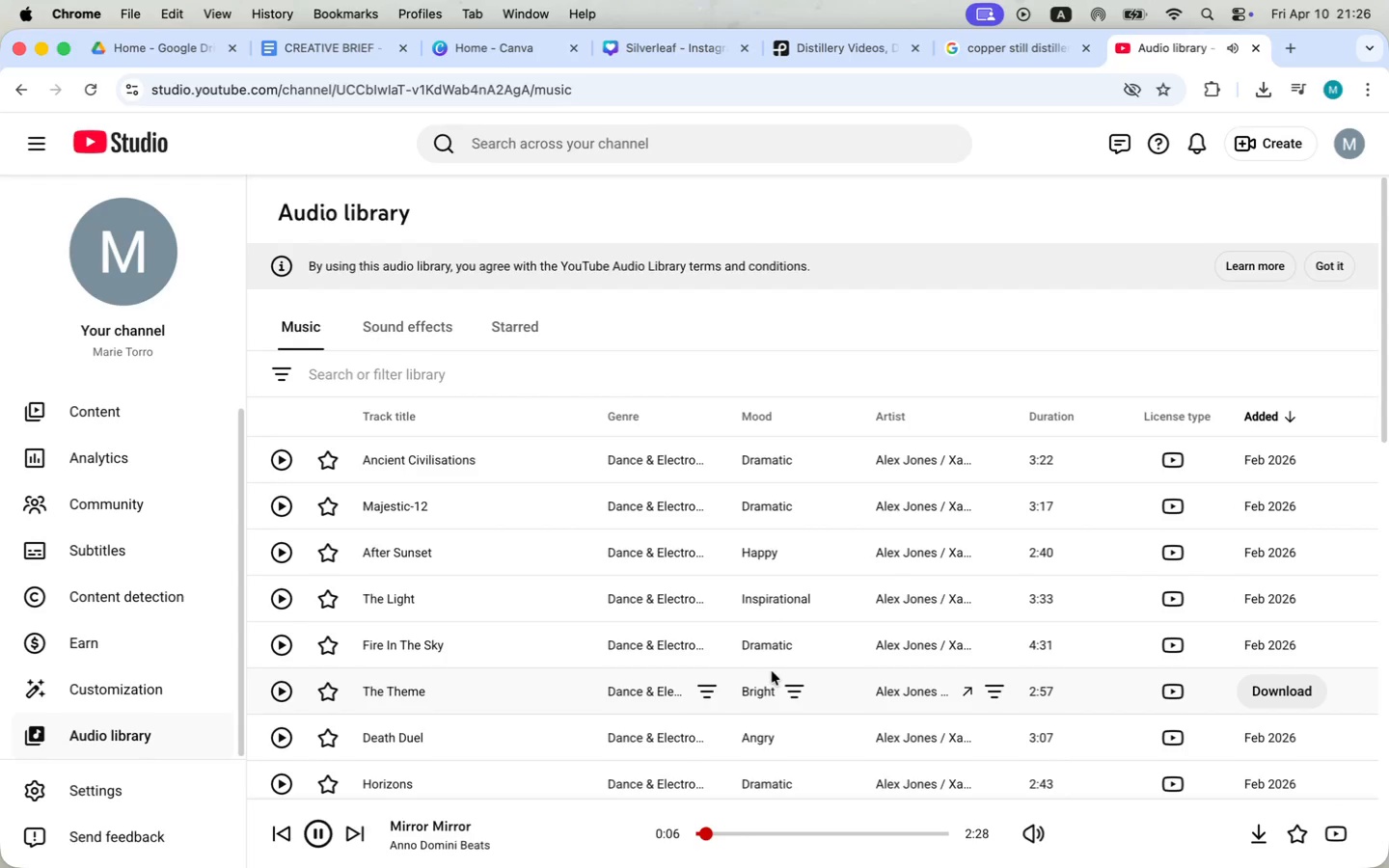 
scroll: coordinate [722, 687], scroll_direction: down, amount: 7.0
 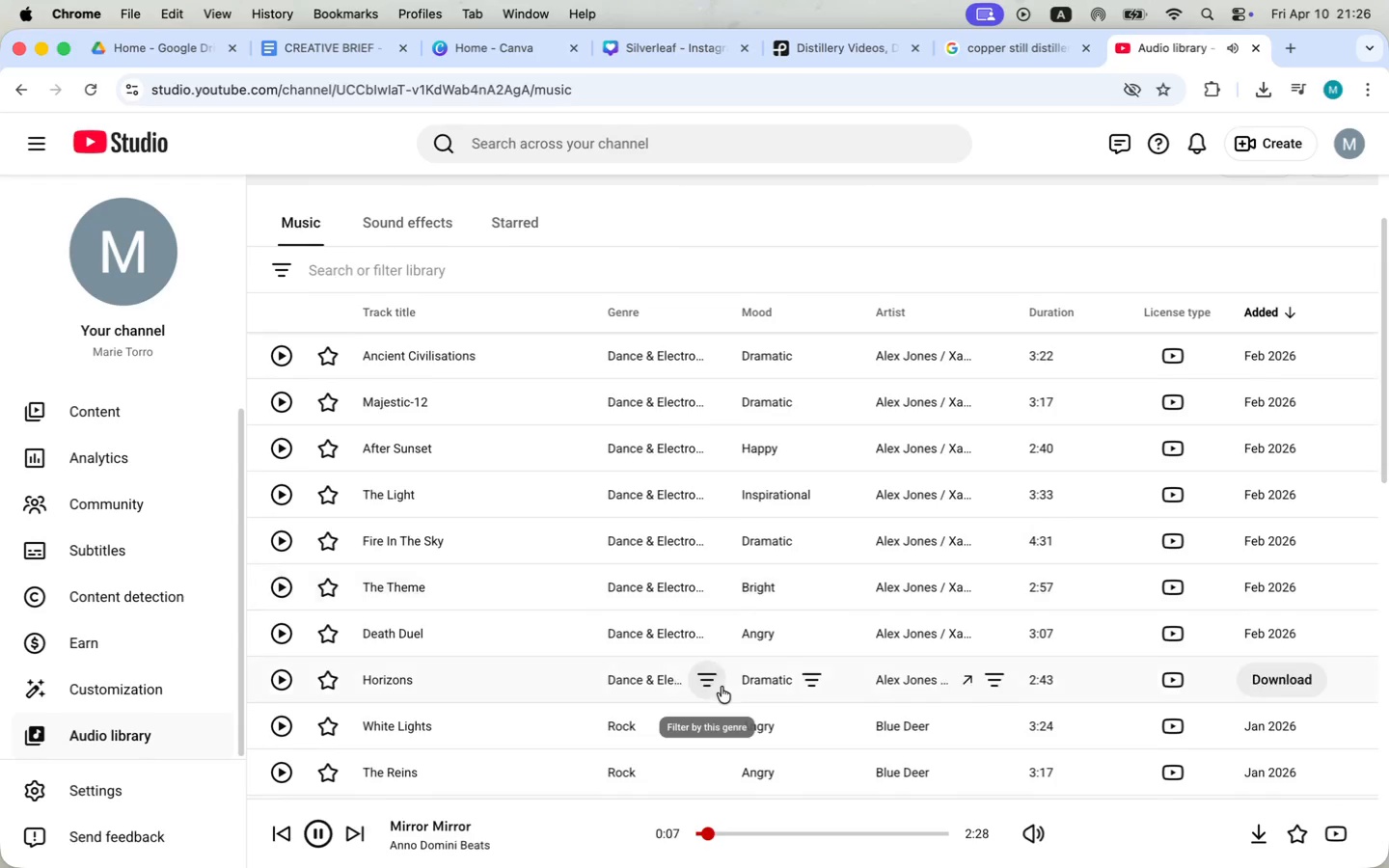 
mouse_move([279, 613])
 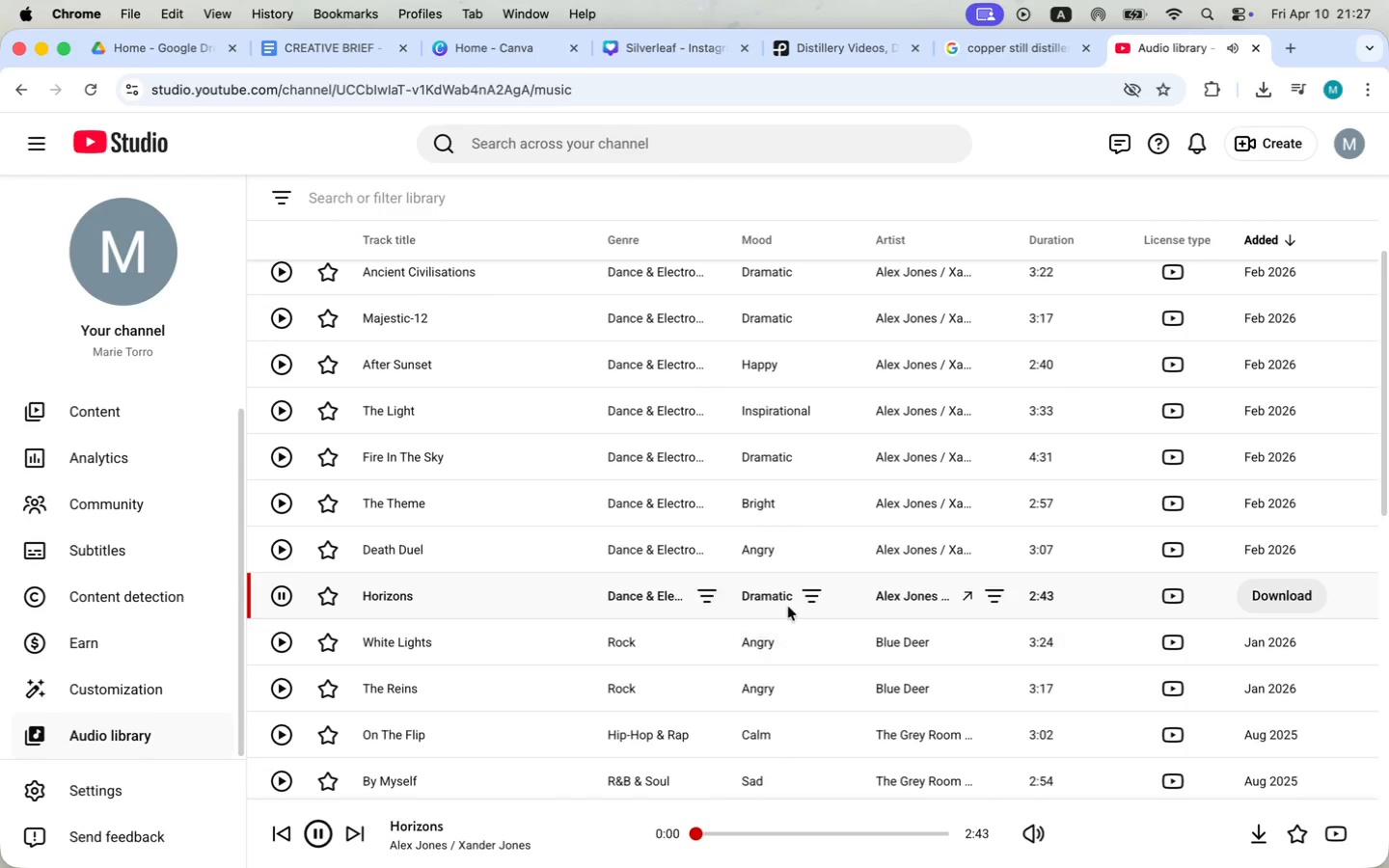 
left_click([786, 604])
 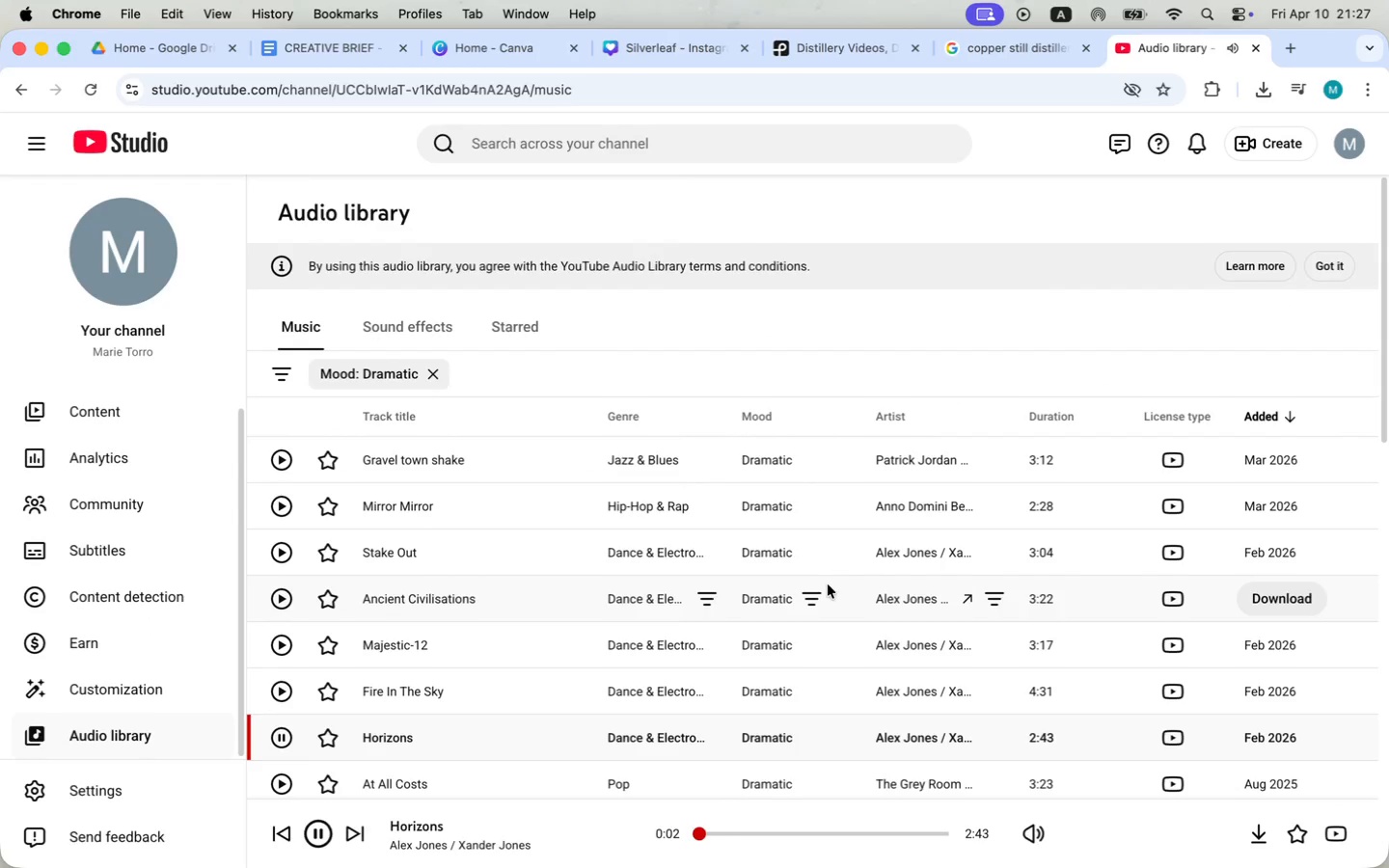 
left_click([276, 549])
 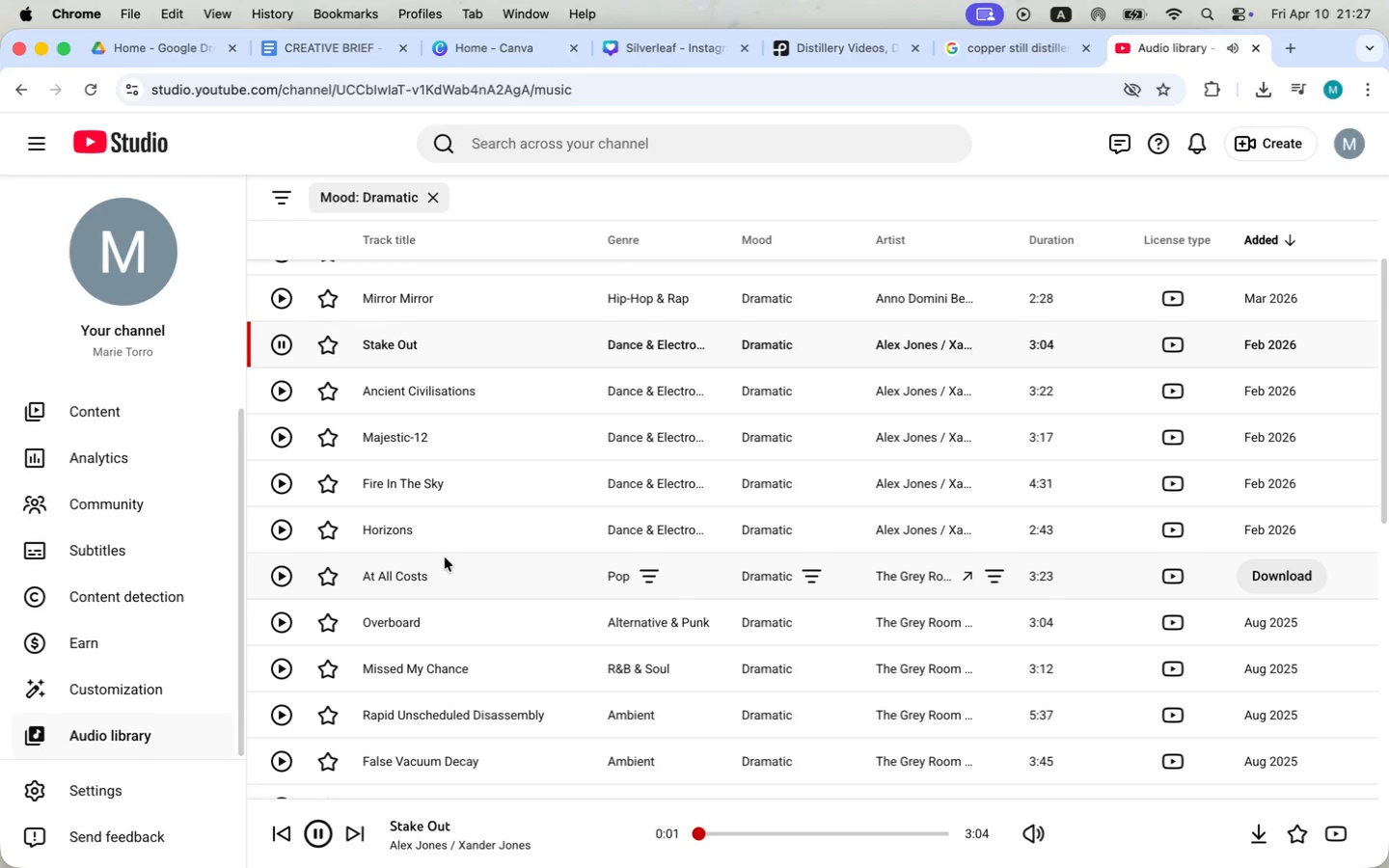 
scroll: coordinate [447, 556], scroll_direction: down, amount: 6.0
 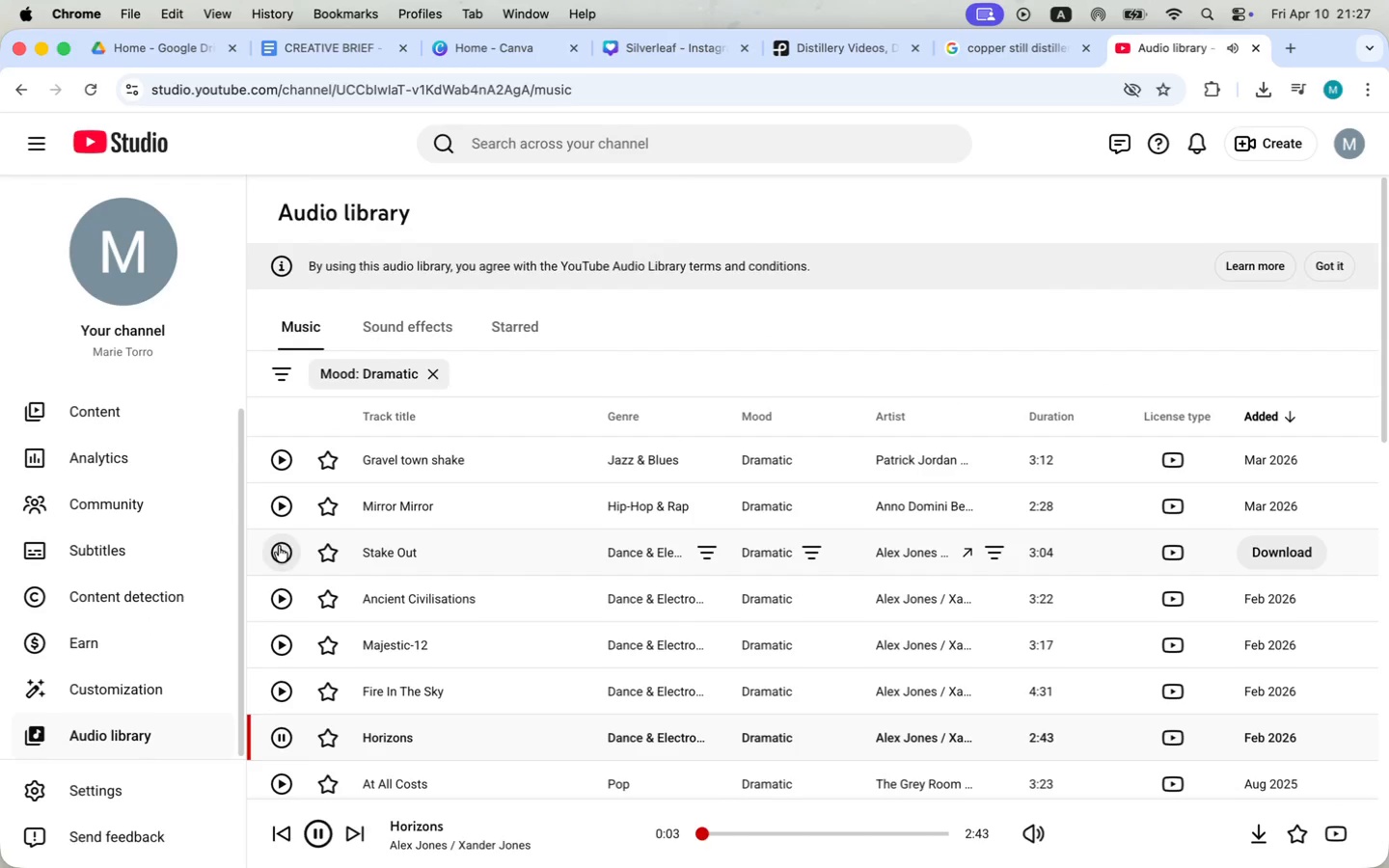 
left_click([276, 578])
 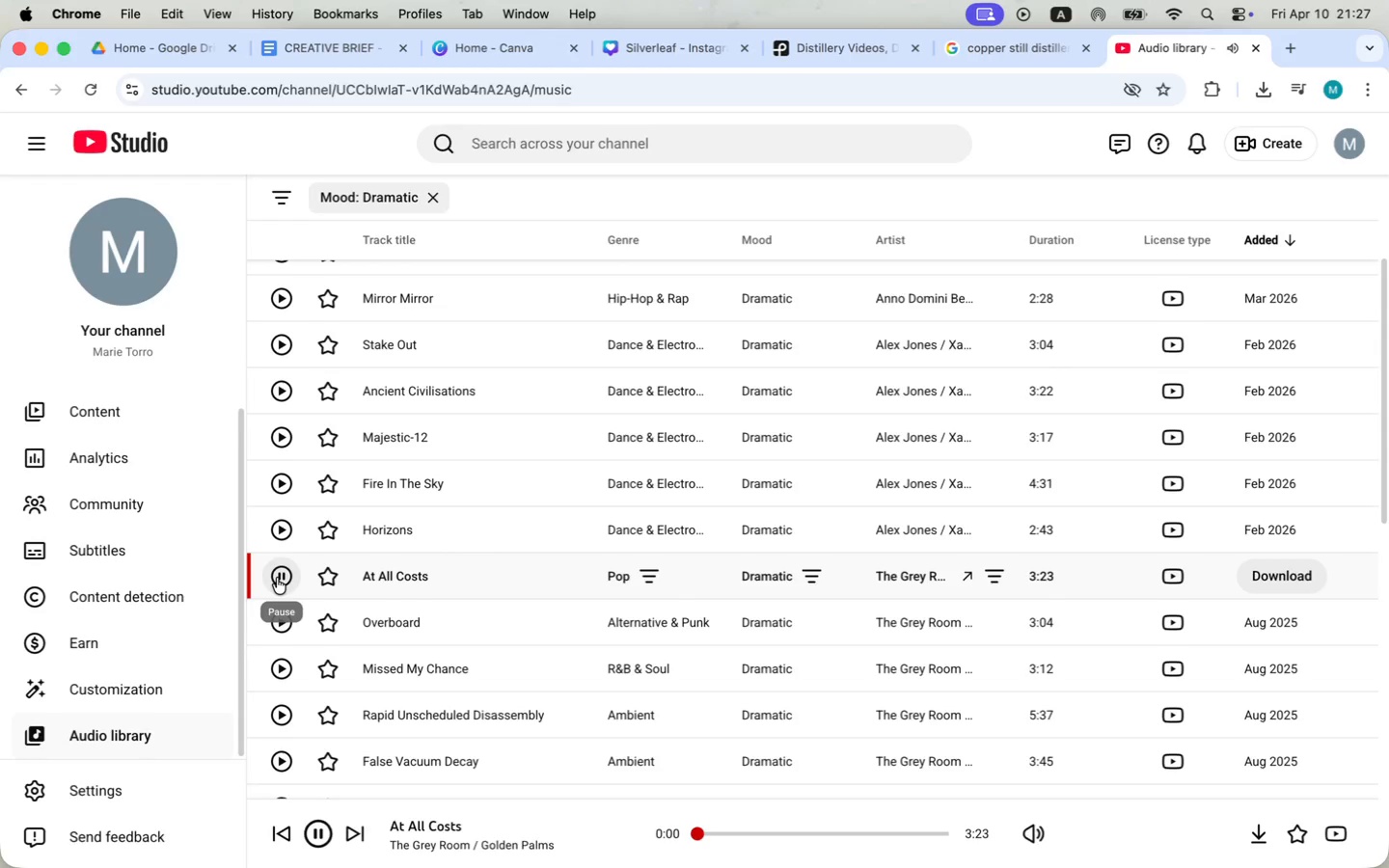 
left_click([277, 627])
 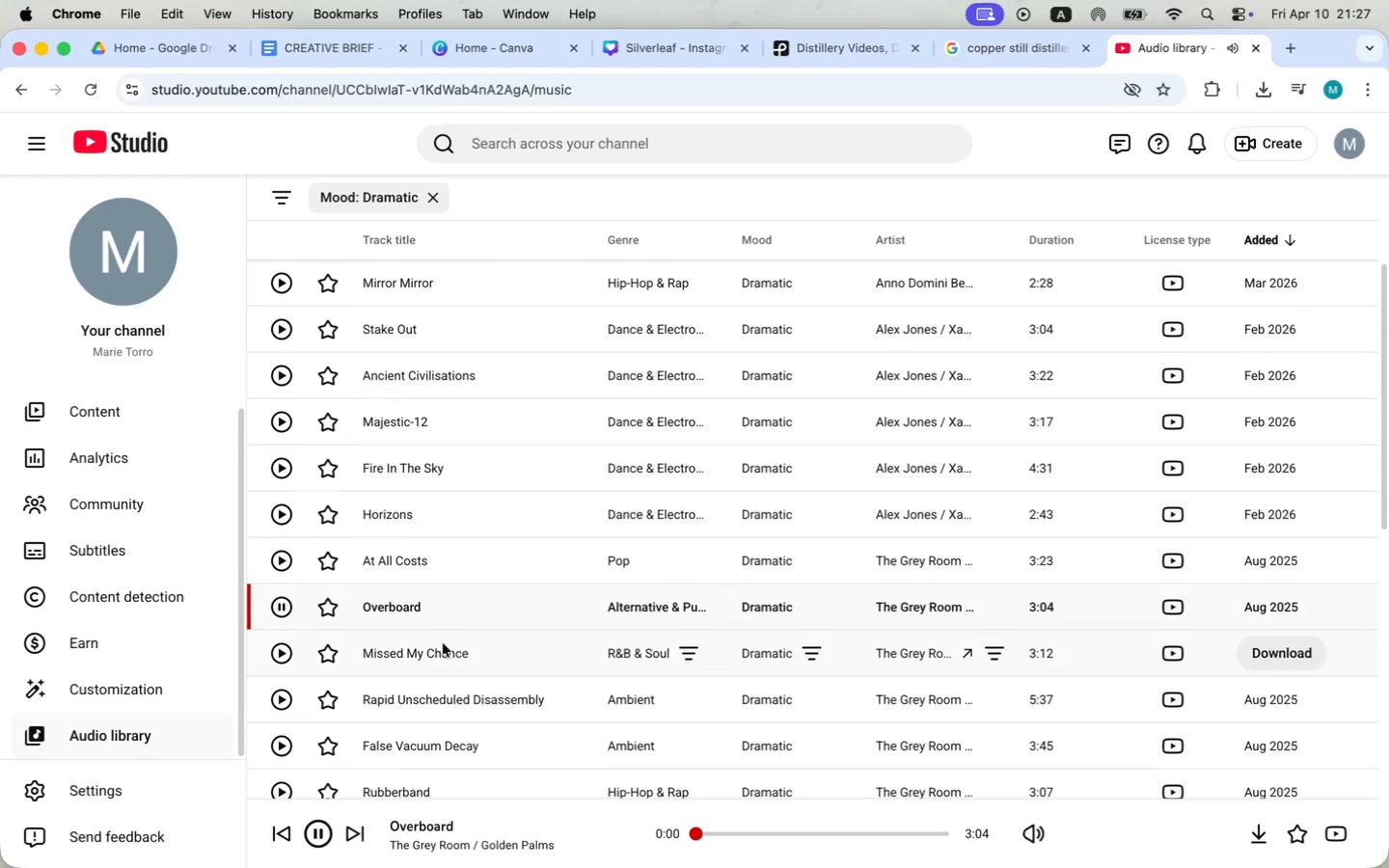 
scroll: coordinate [504, 621], scroll_direction: down, amount: 2.0
 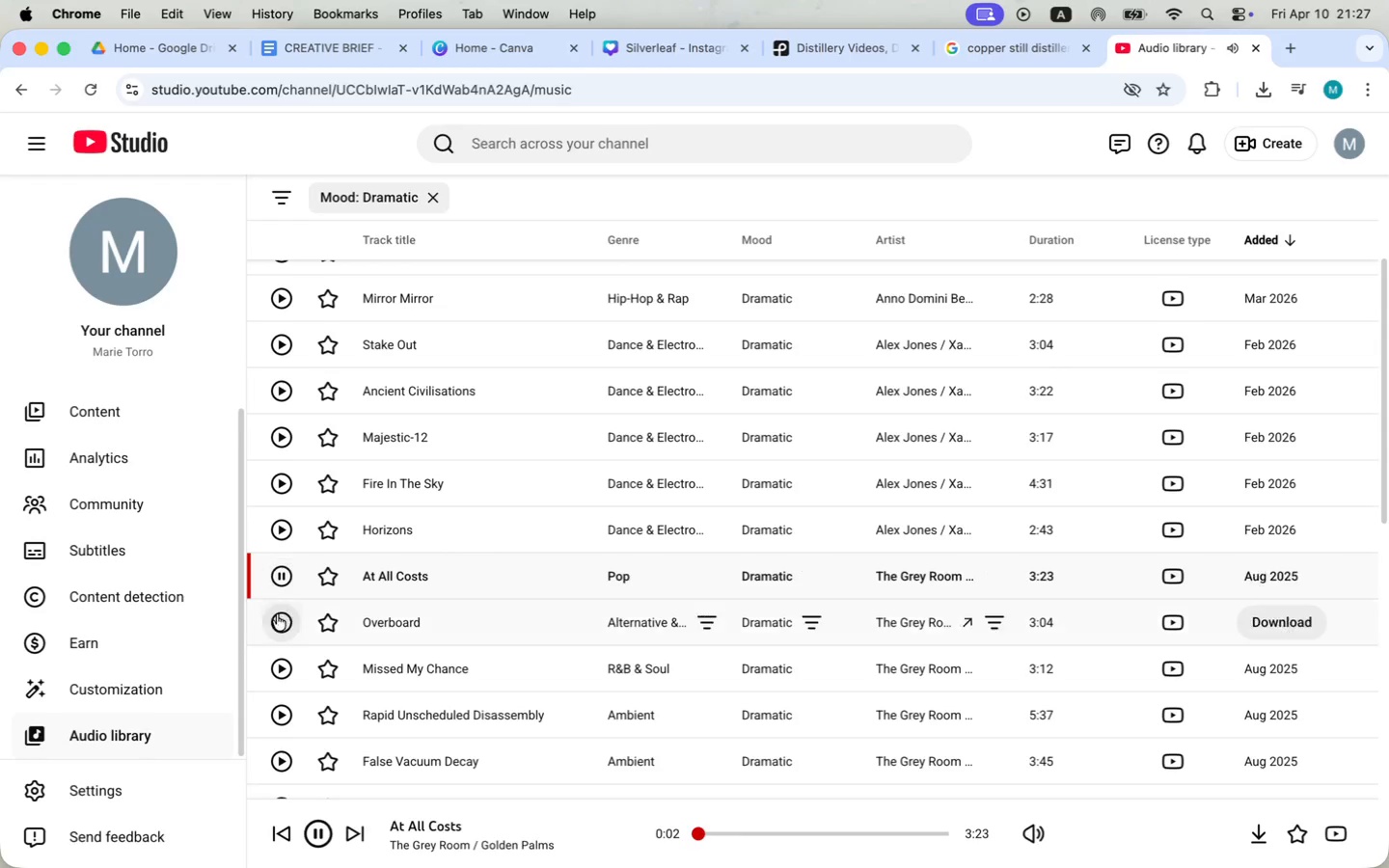 
left_click([275, 657])
 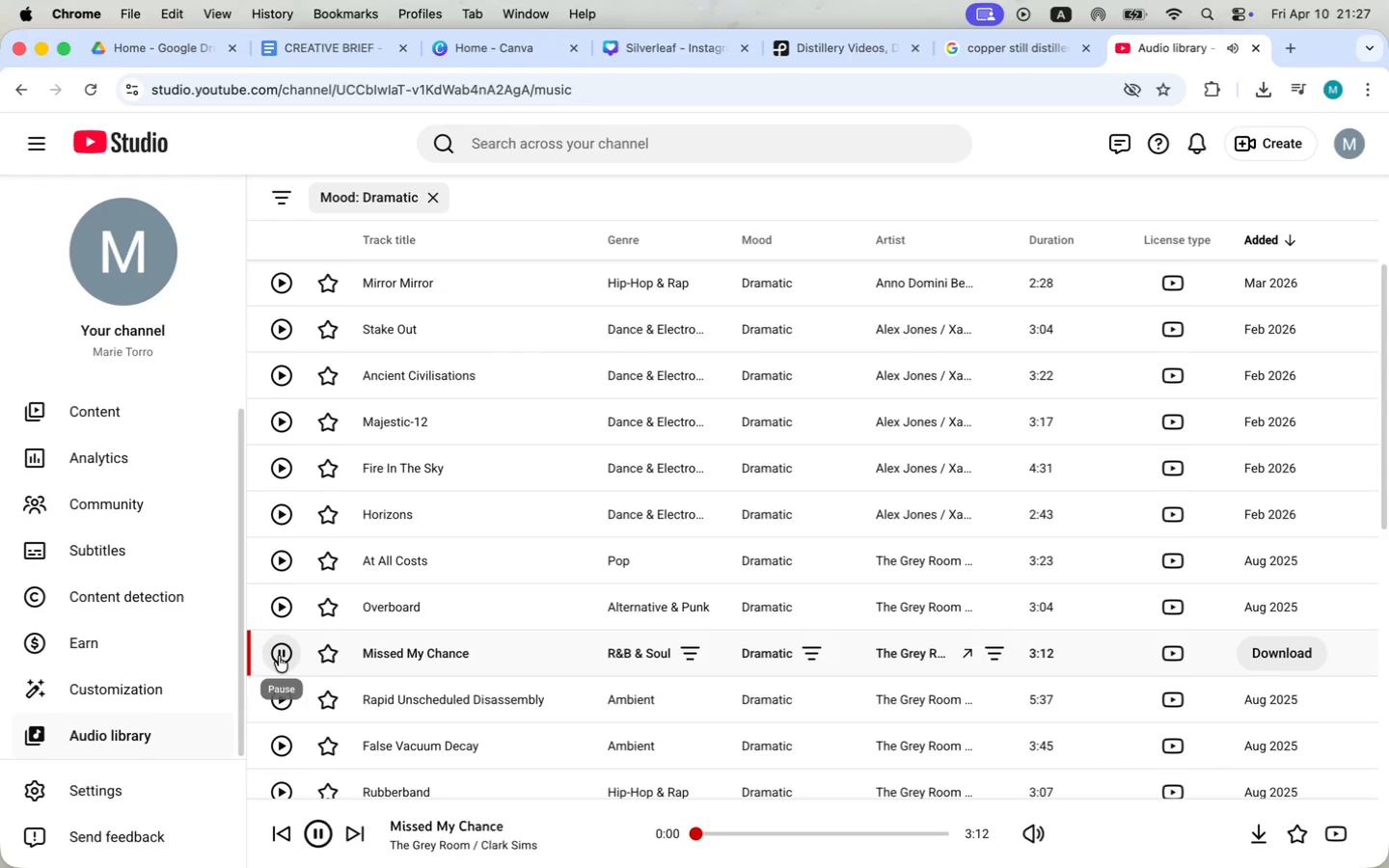 
scroll: coordinate [568, 636], scroll_direction: down, amount: 4.0
 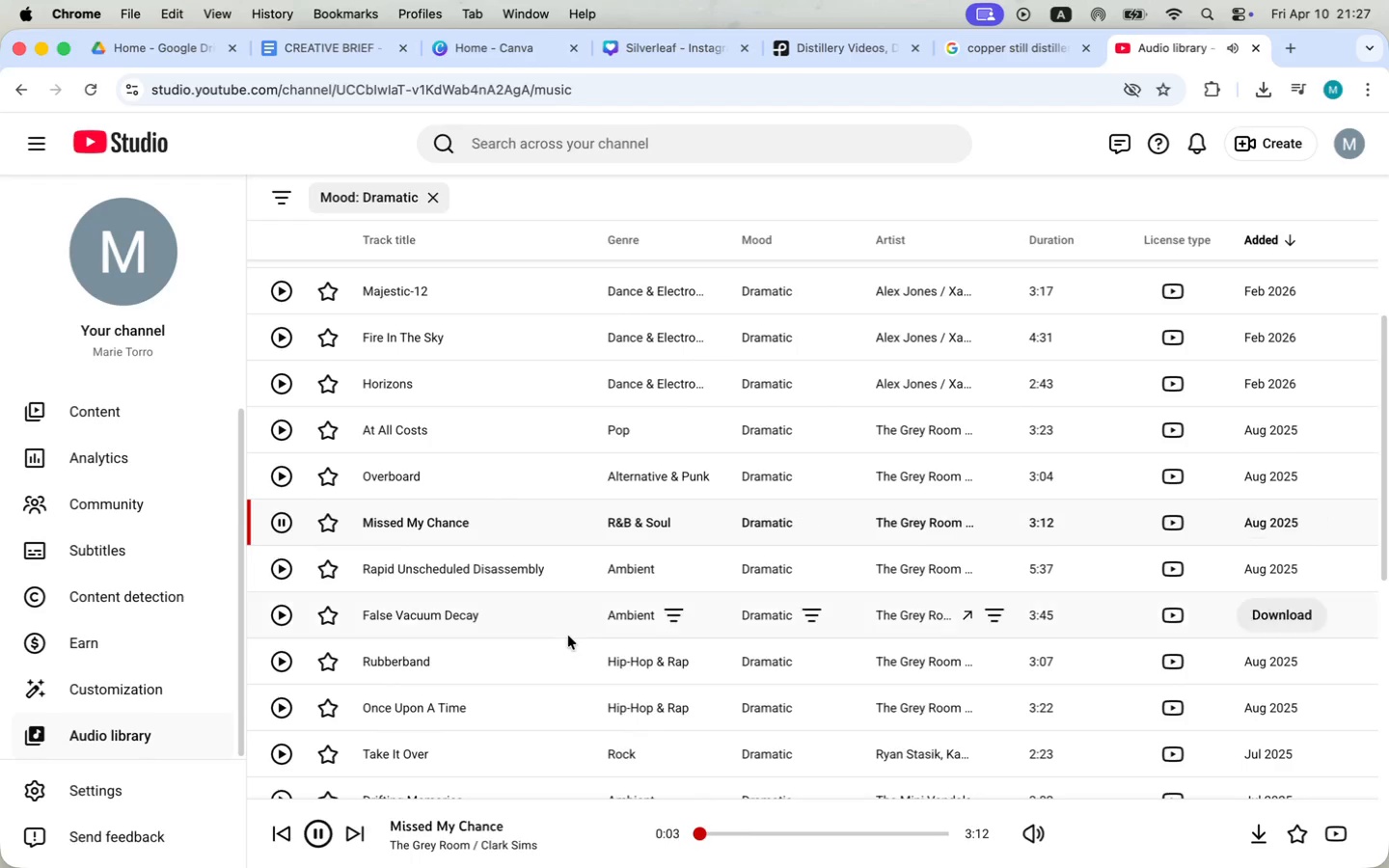 
left_click([286, 619])
 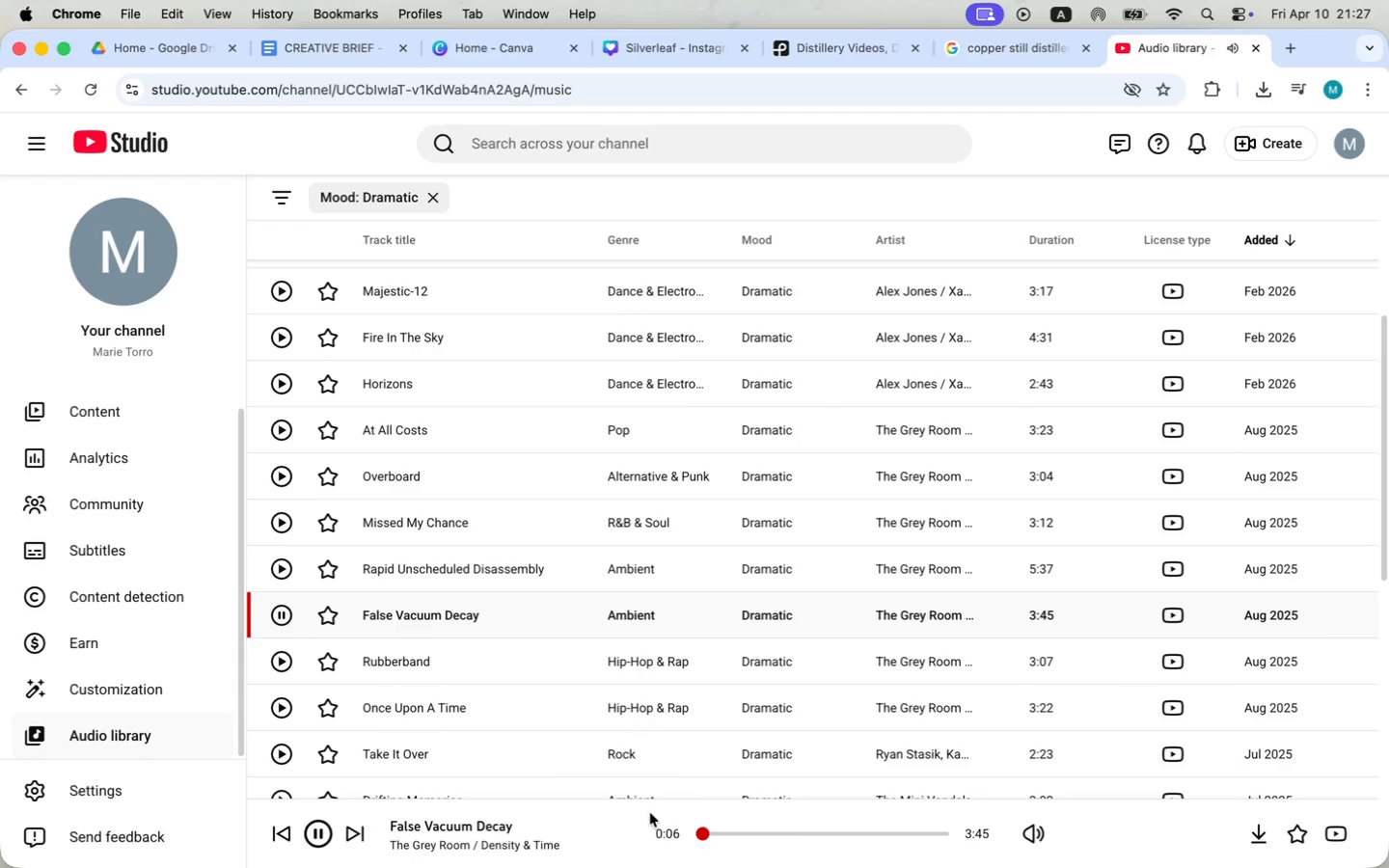 
wait(12.03)
 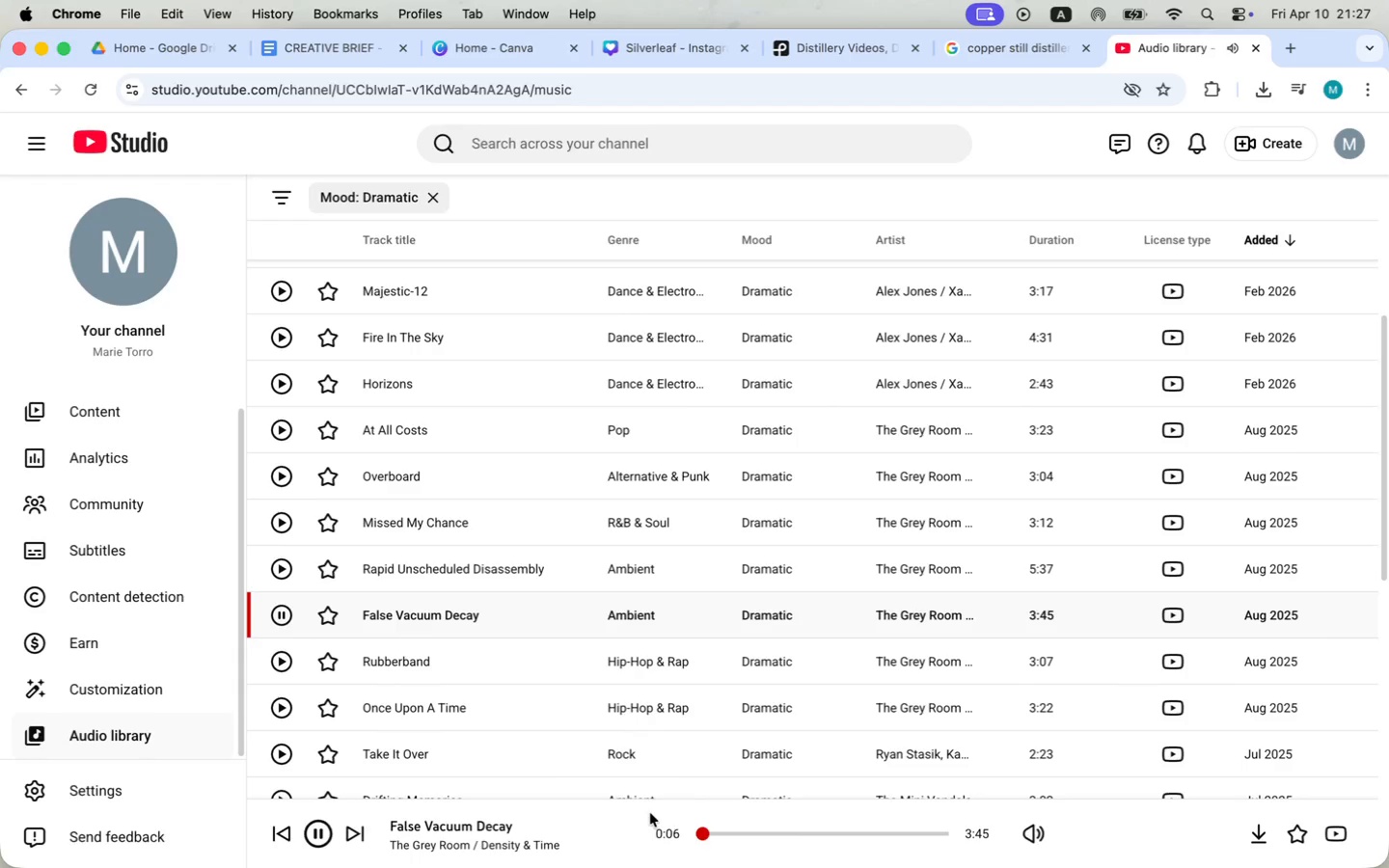 
mouse_move([299, 571])
 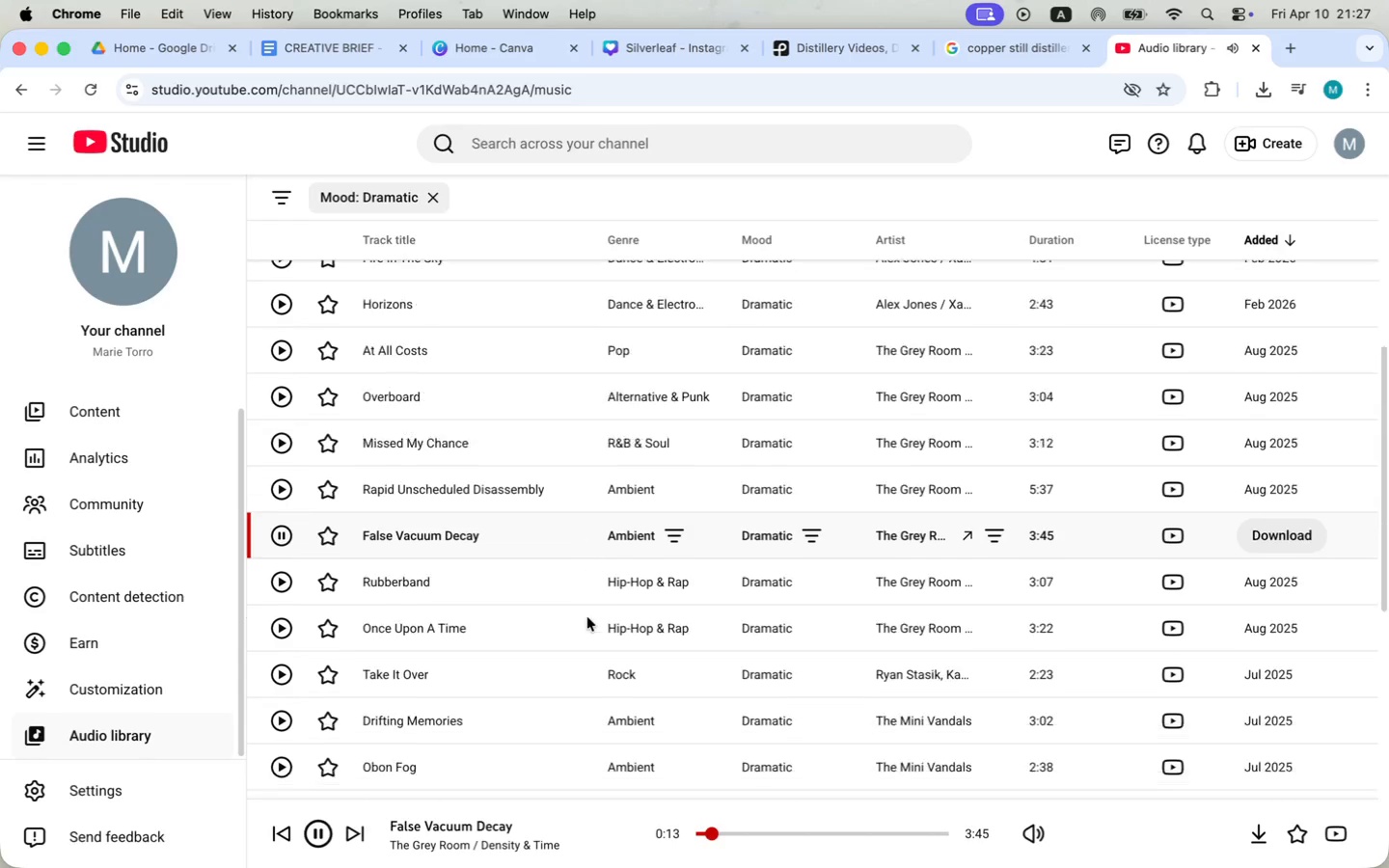 
scroll: coordinate [587, 617], scroll_direction: down, amount: 3.0
 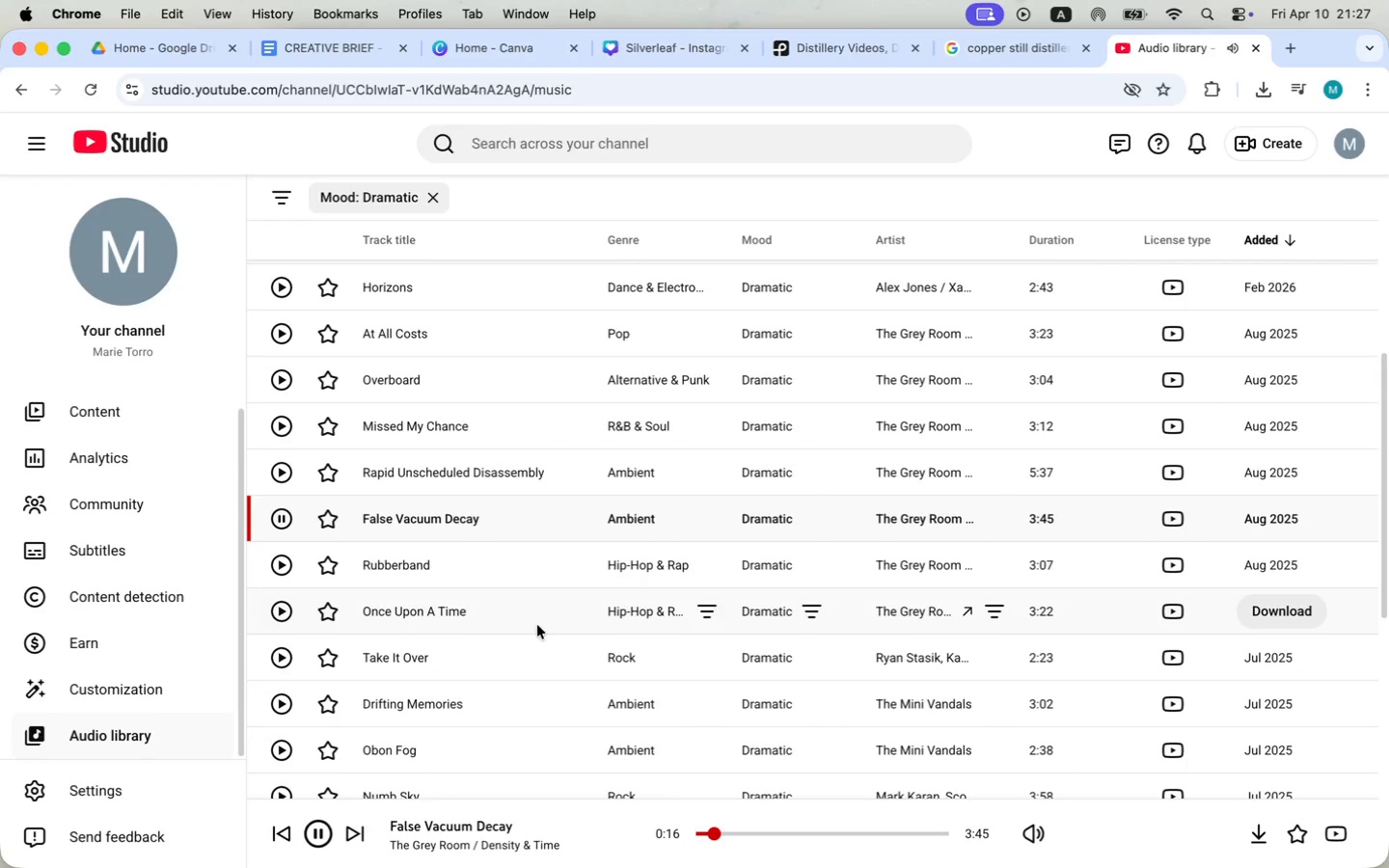 
left_click([780, 839])
 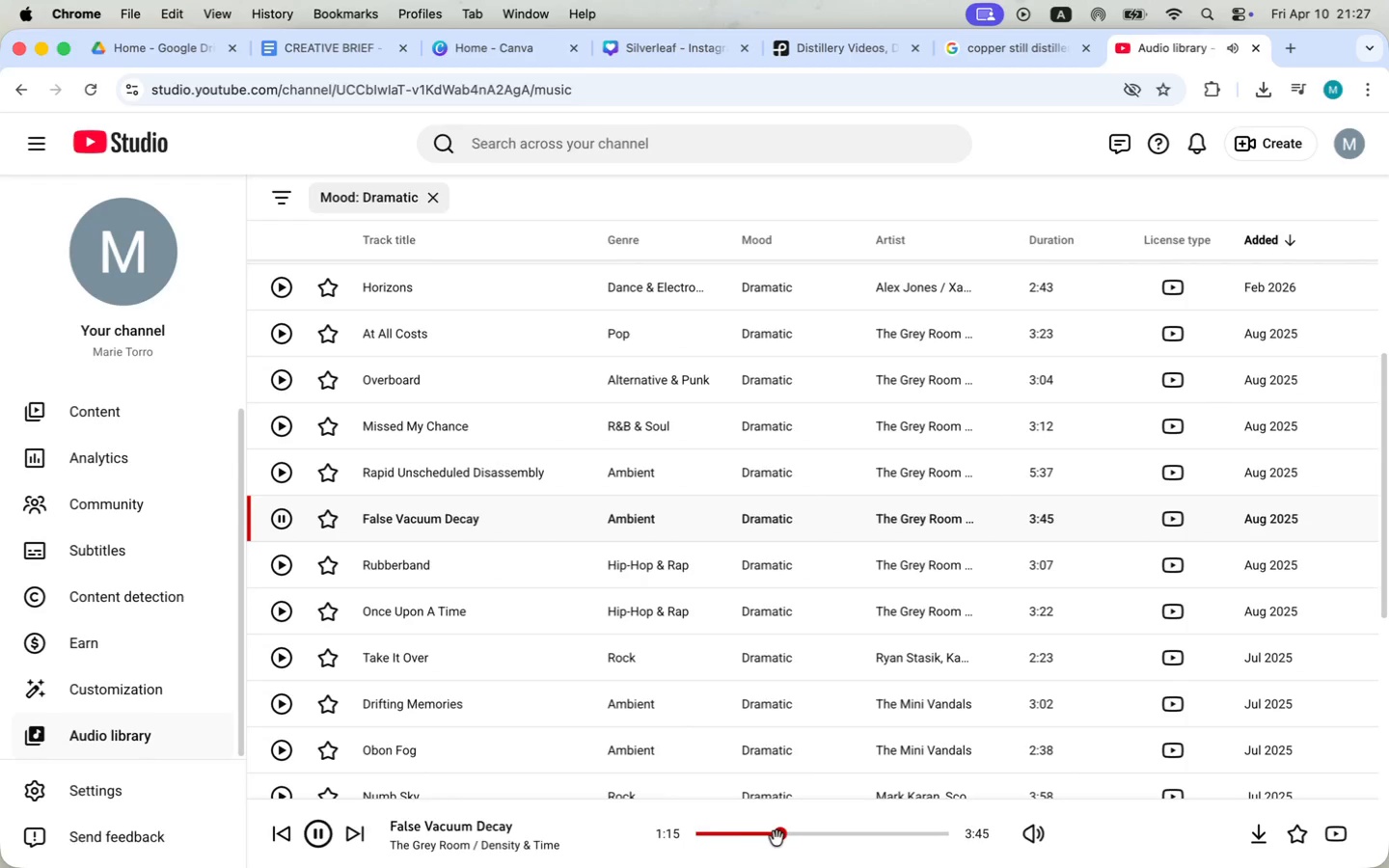 
left_click([276, 709])
 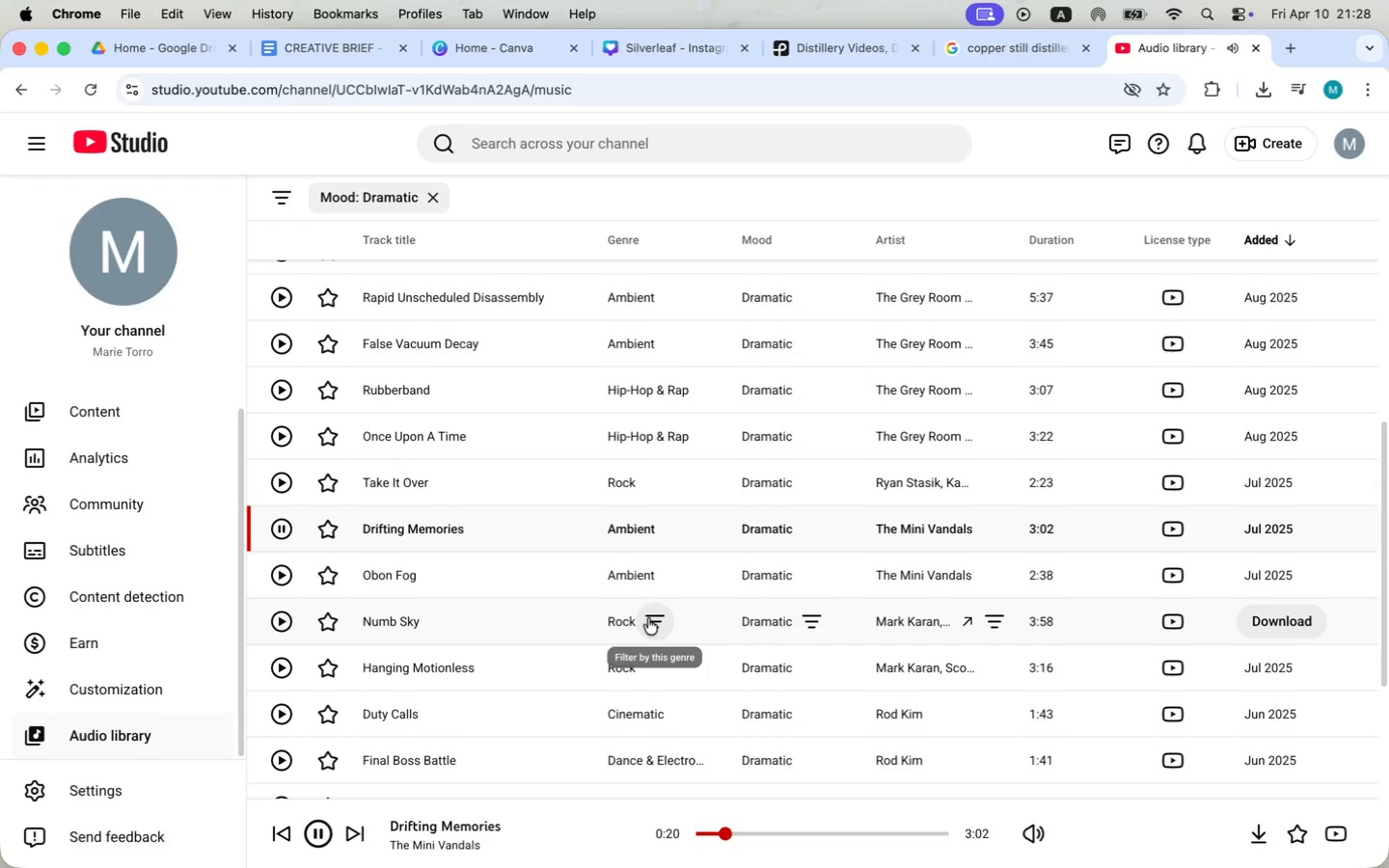 
scroll: coordinate [654, 617], scroll_direction: down, amount: 5.0
 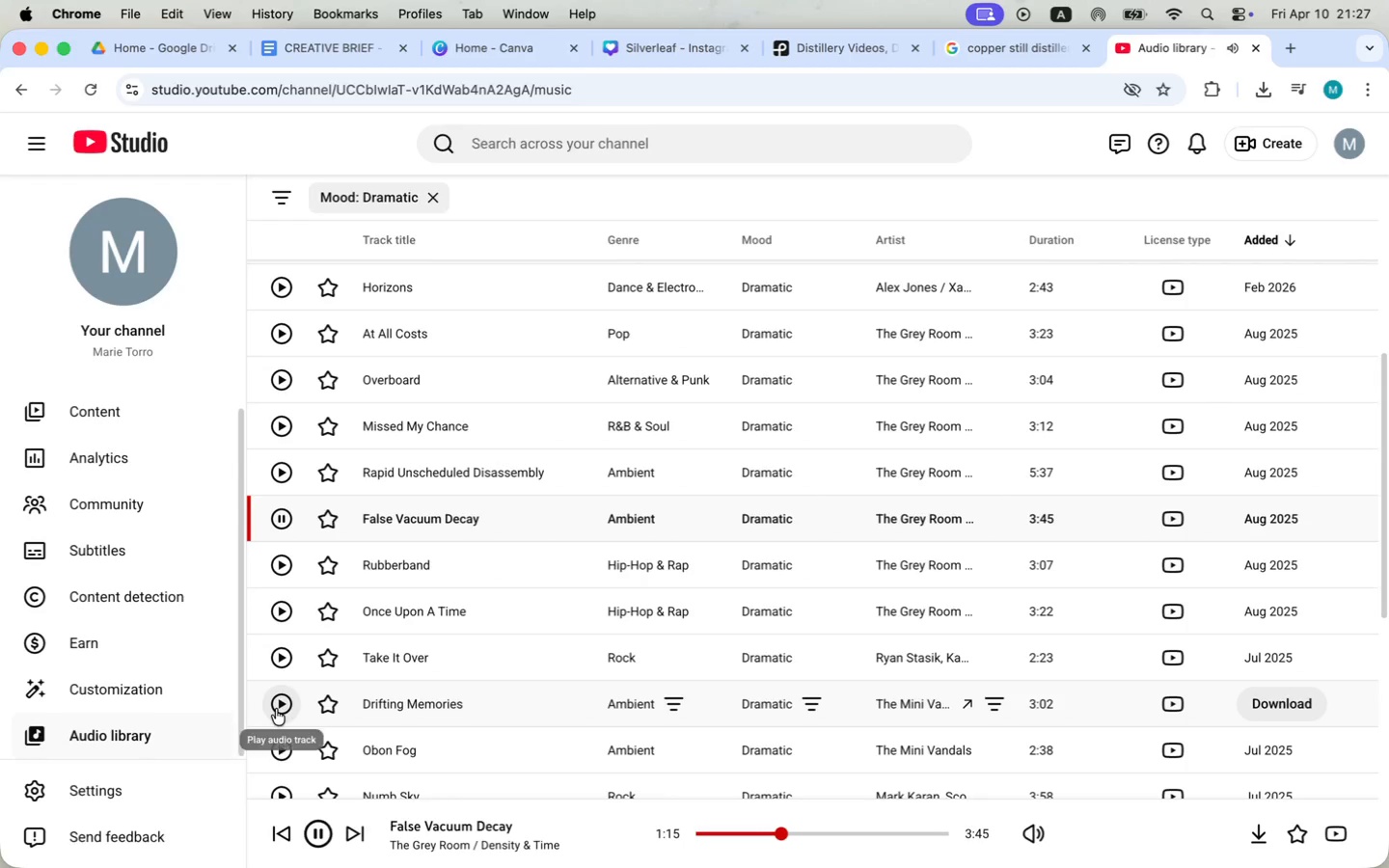 
wait(24.97)
 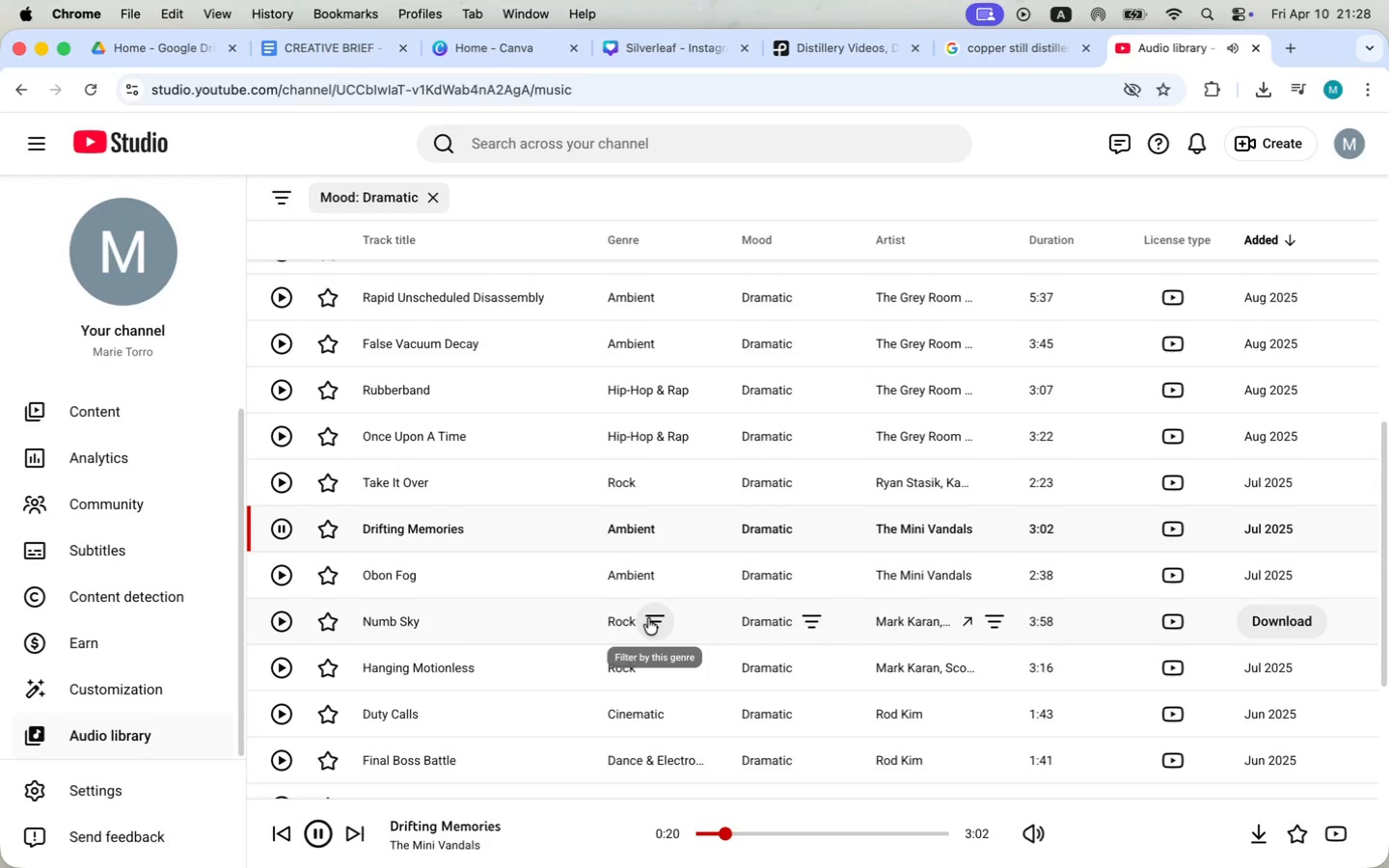 
left_click([284, 577])
 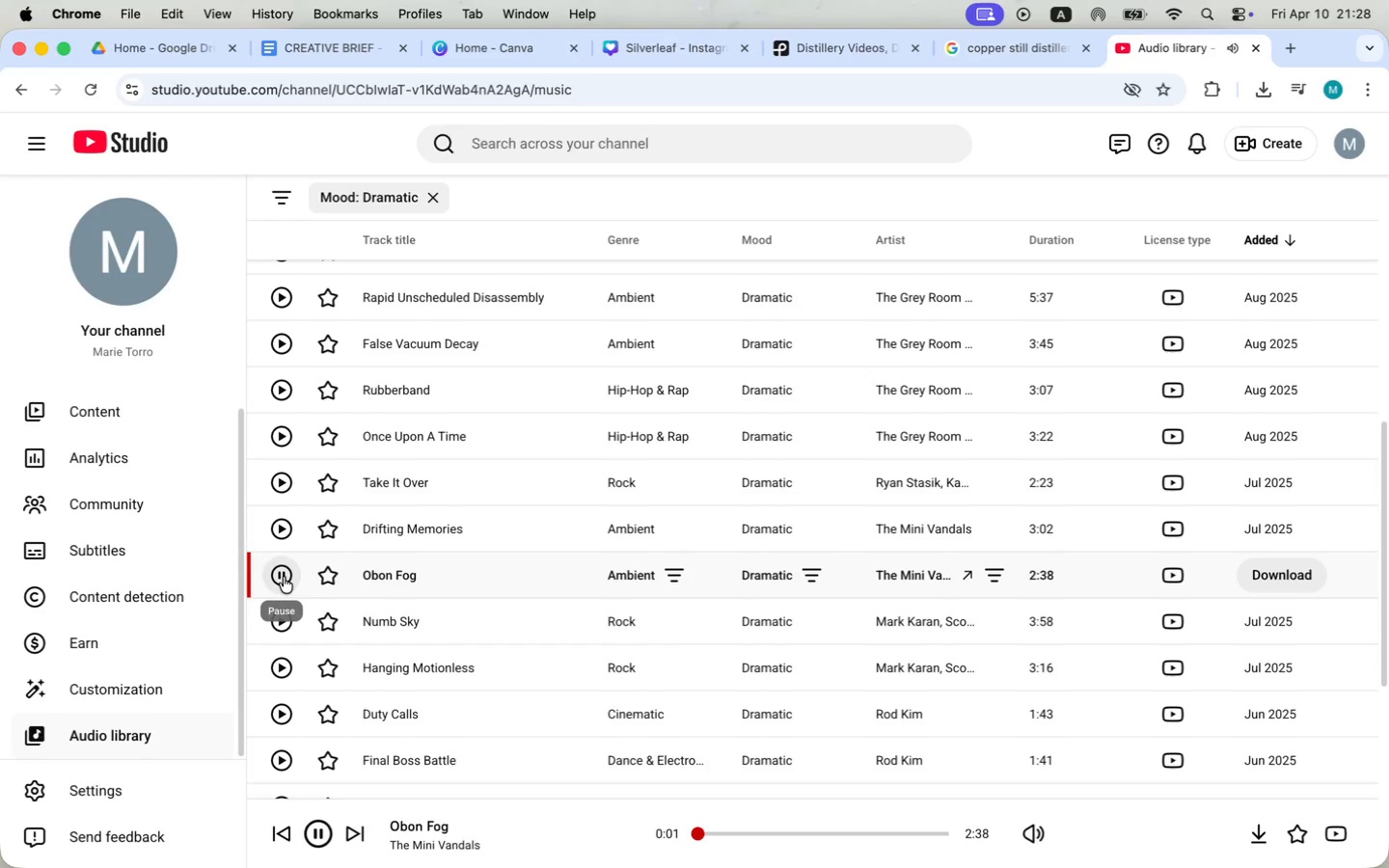 
wait(5.34)
 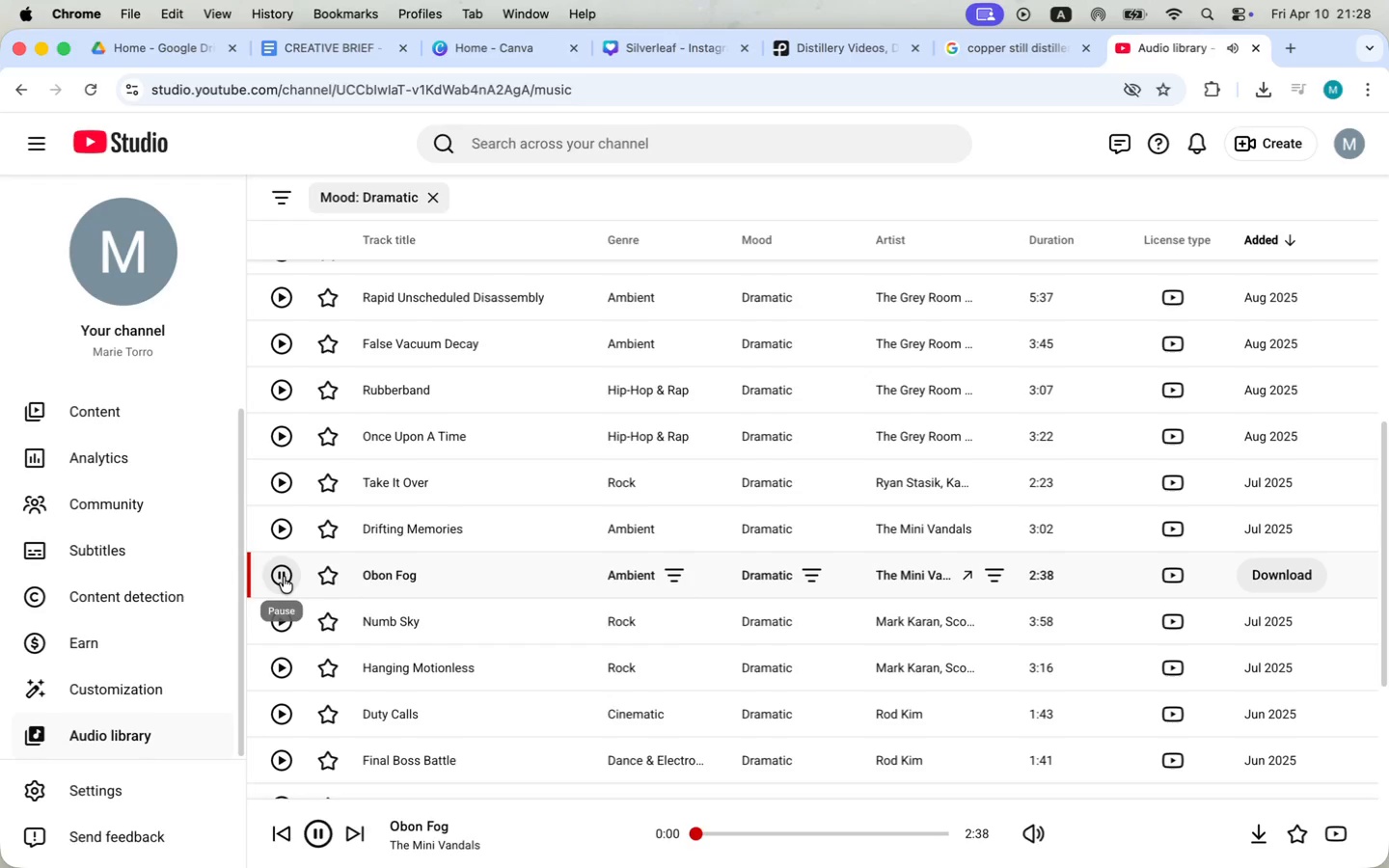 
scroll: coordinate [658, 651], scroll_direction: down, amount: 10.0
 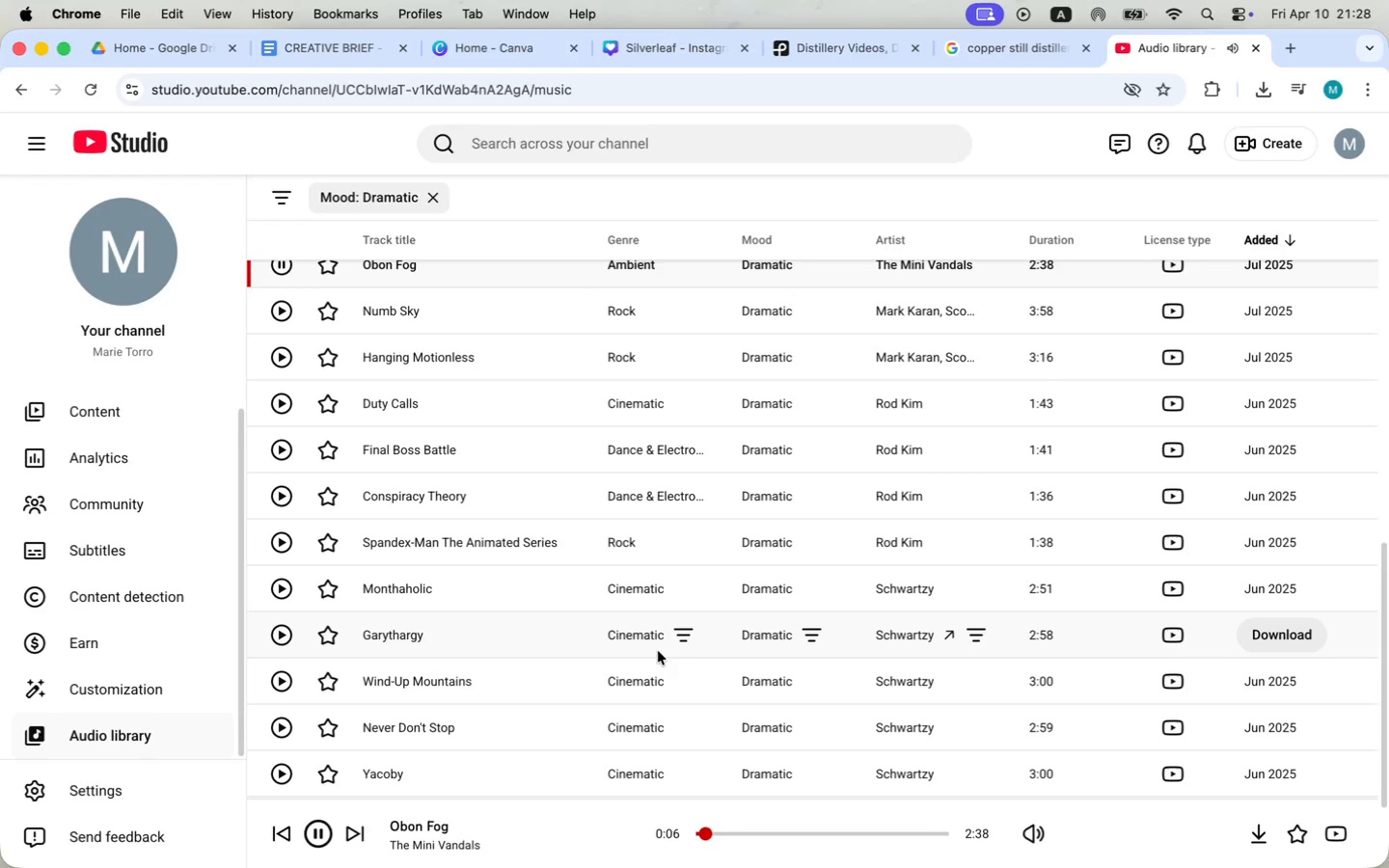 
left_click([272, 637])
 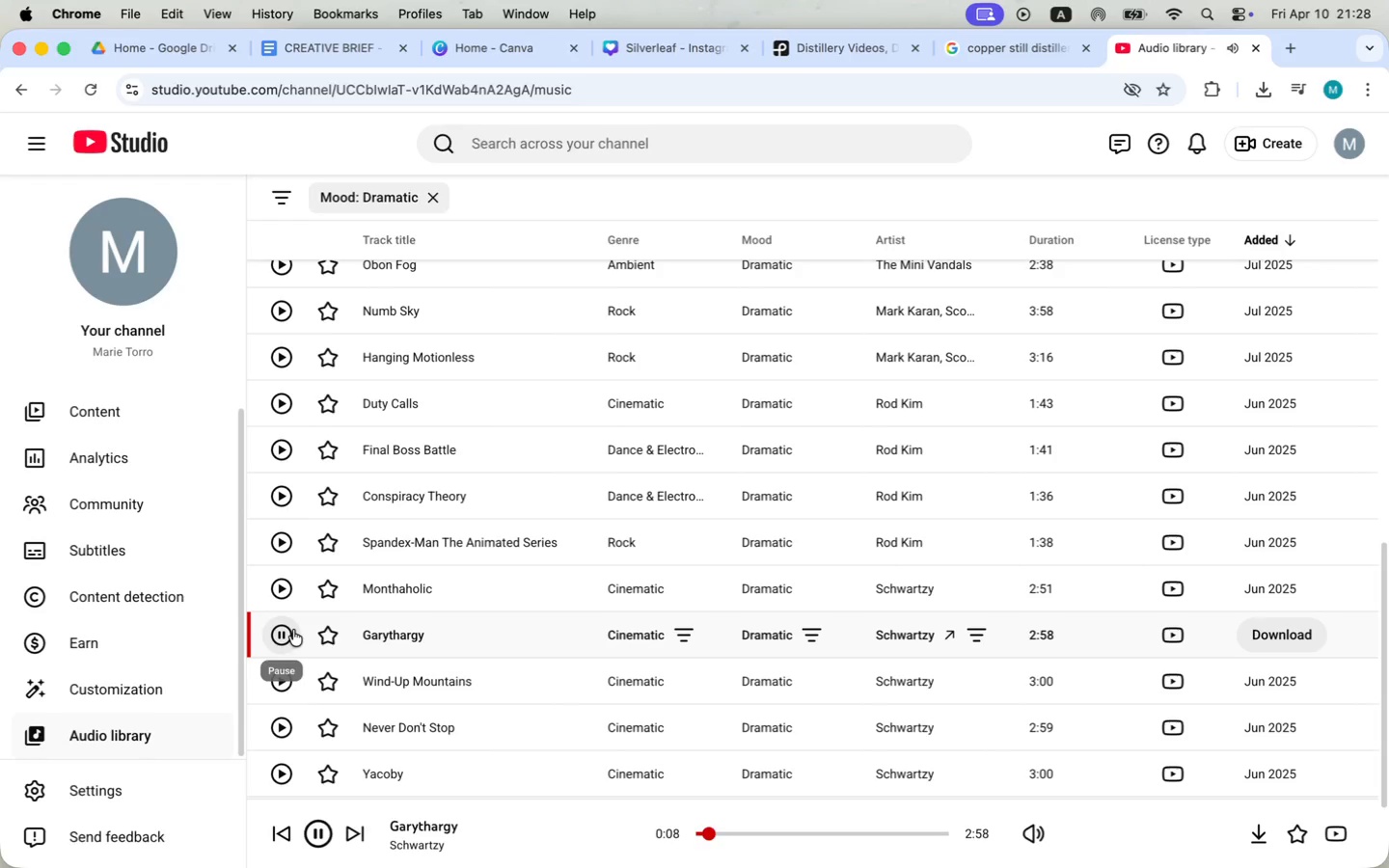 
wait(14.66)
 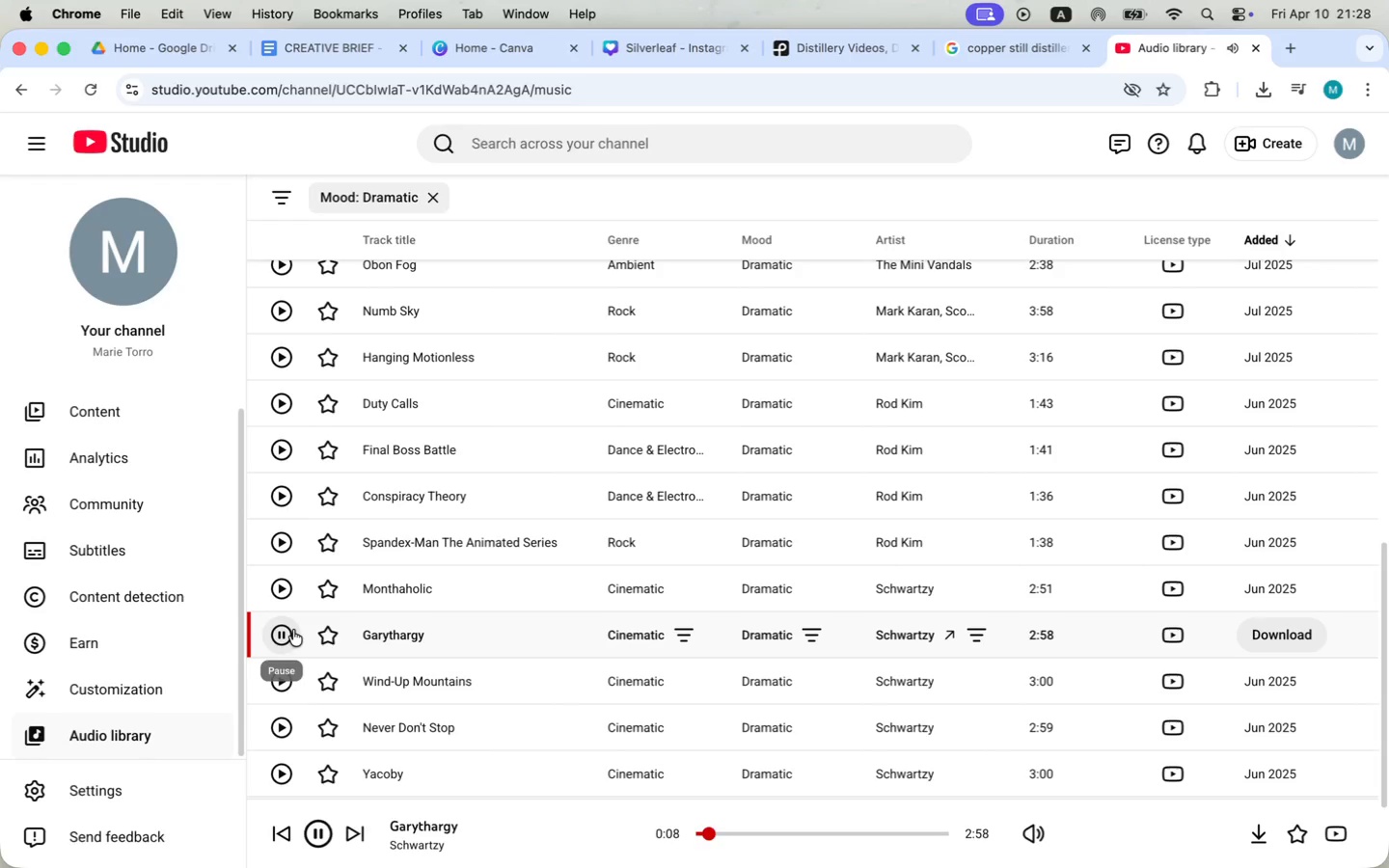 
left_click([282, 681])
 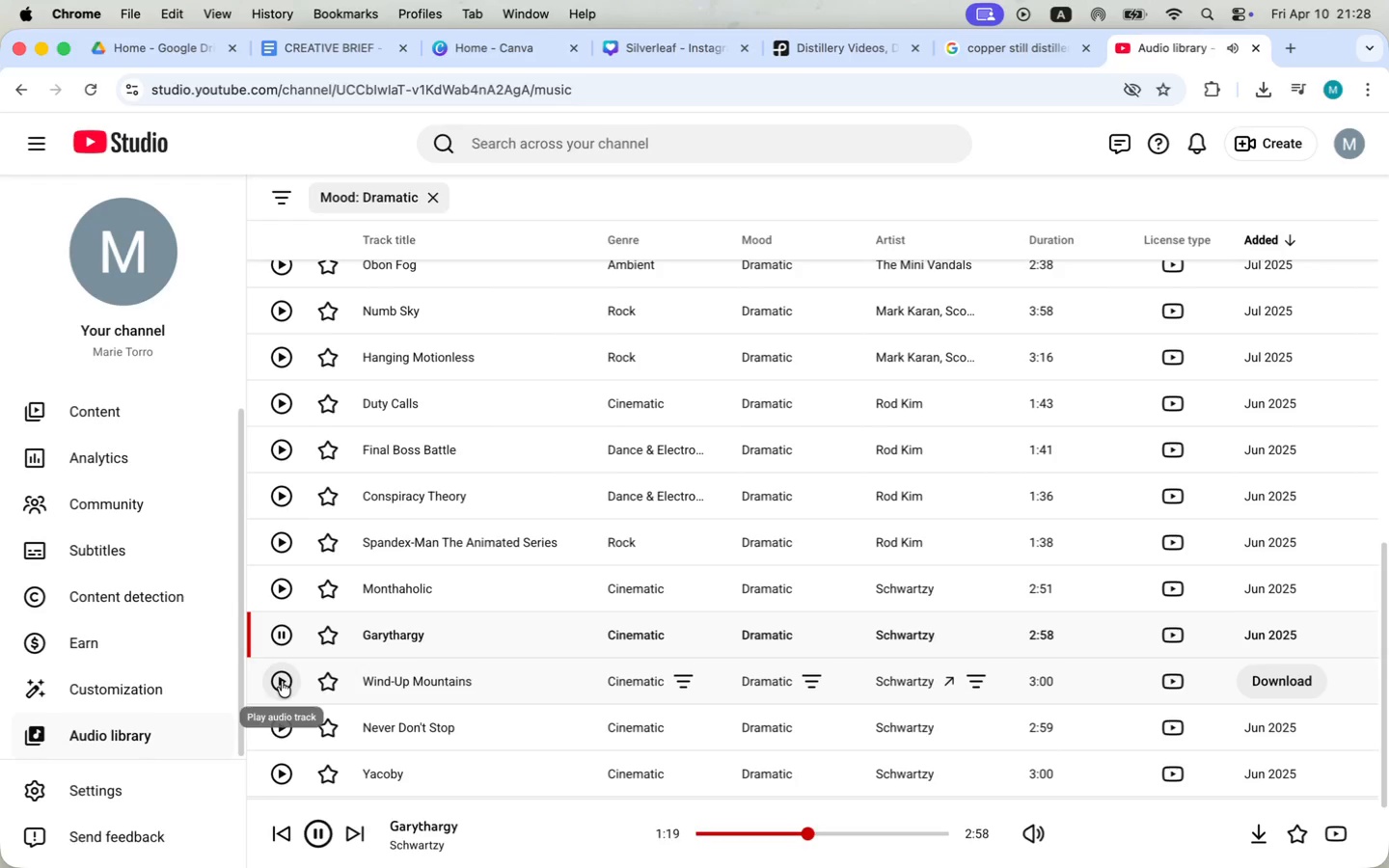 
left_click([776, 837])
 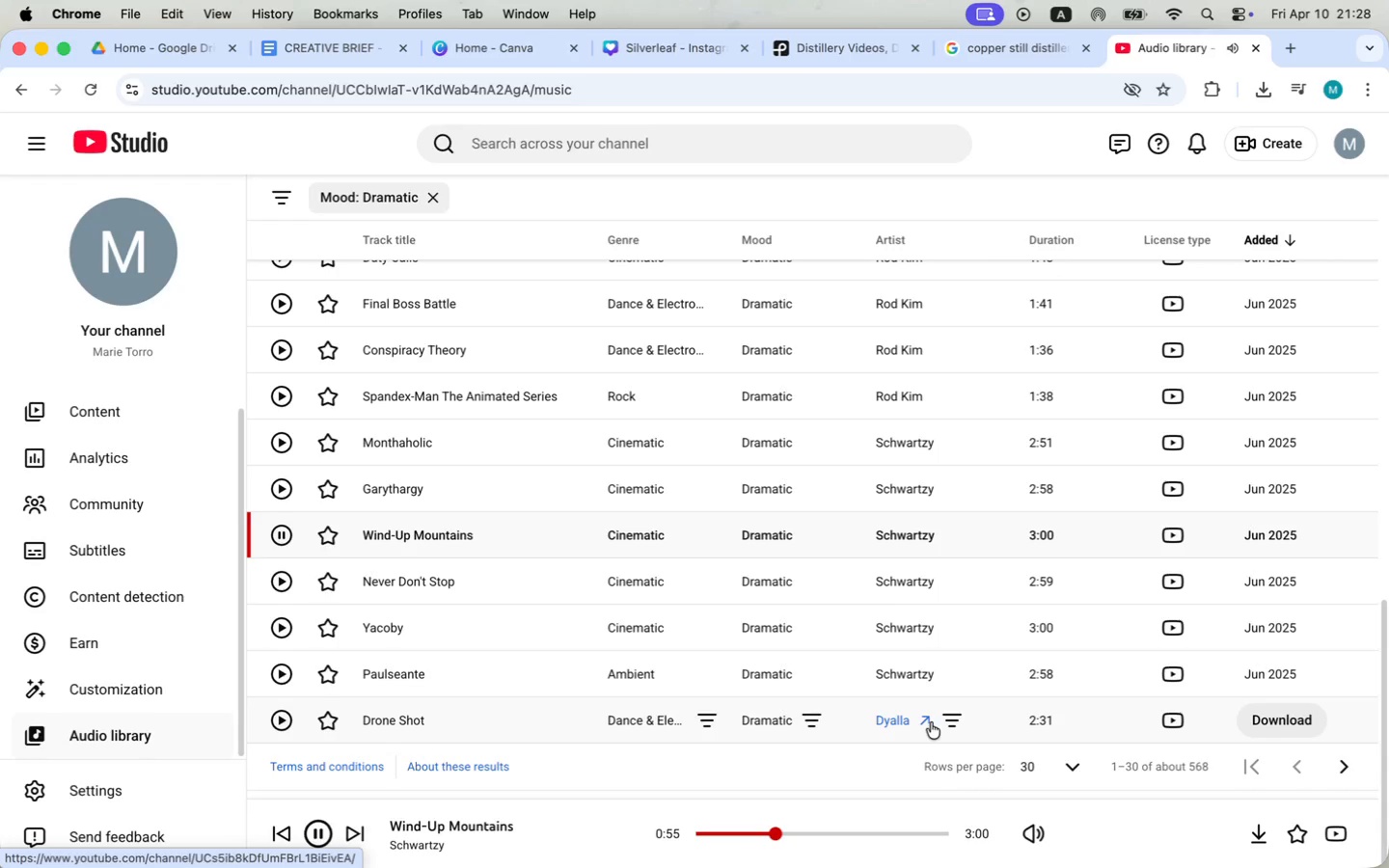 
scroll: coordinate [637, 666], scroll_direction: down, amount: 26.0
 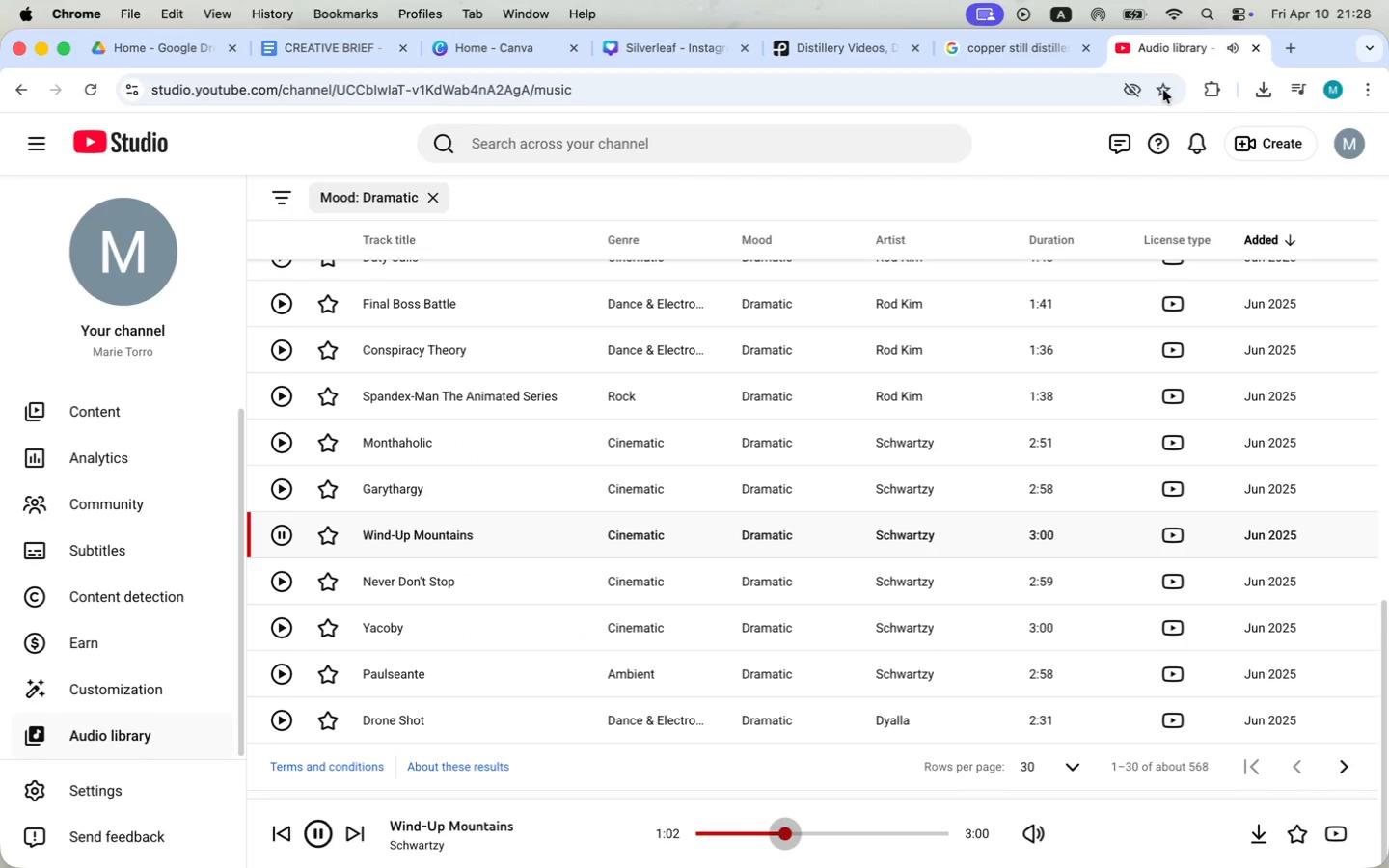 
wait(5.09)
 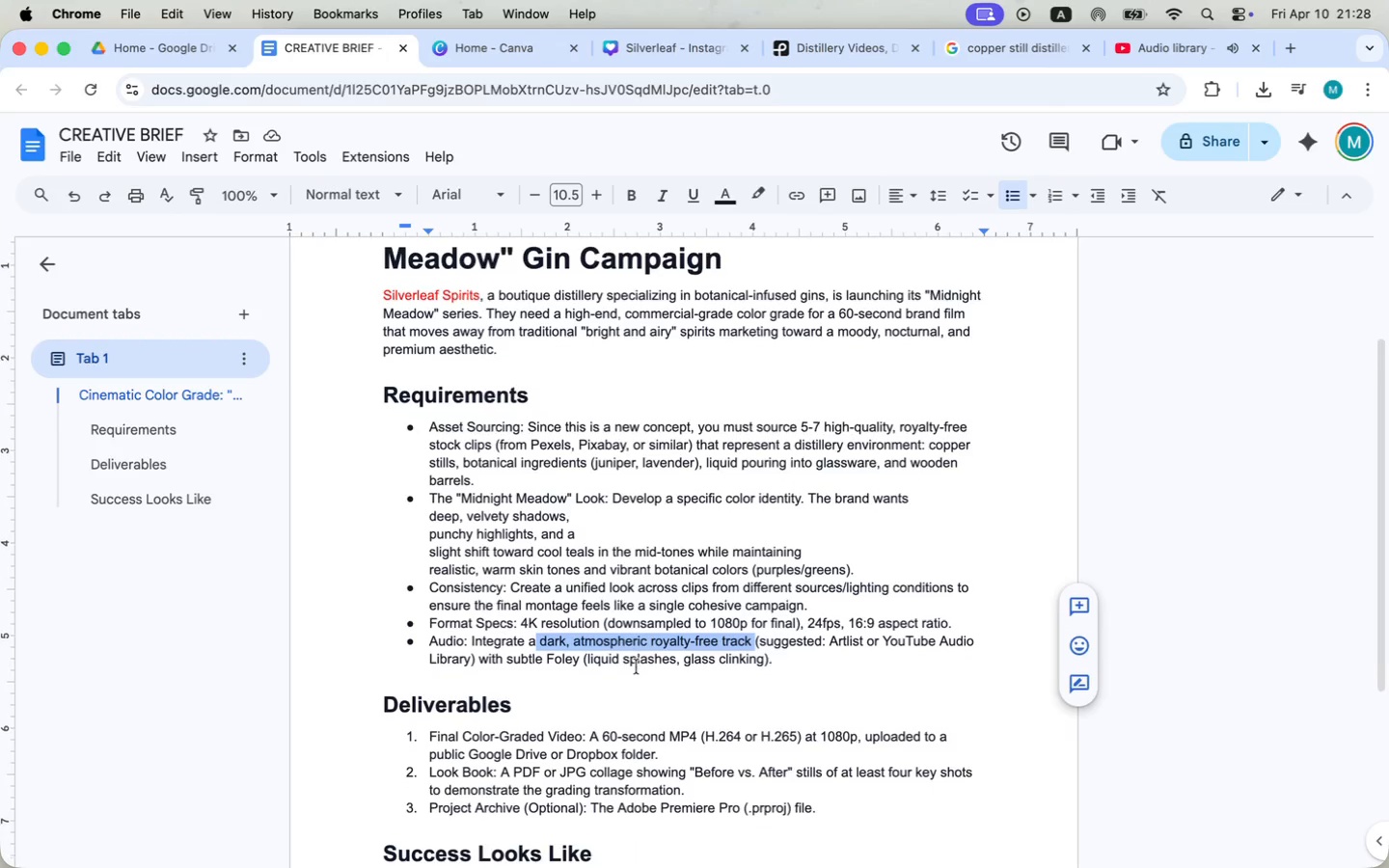 
scroll: coordinate [717, 496], scroll_direction: up, amount: 52.0
 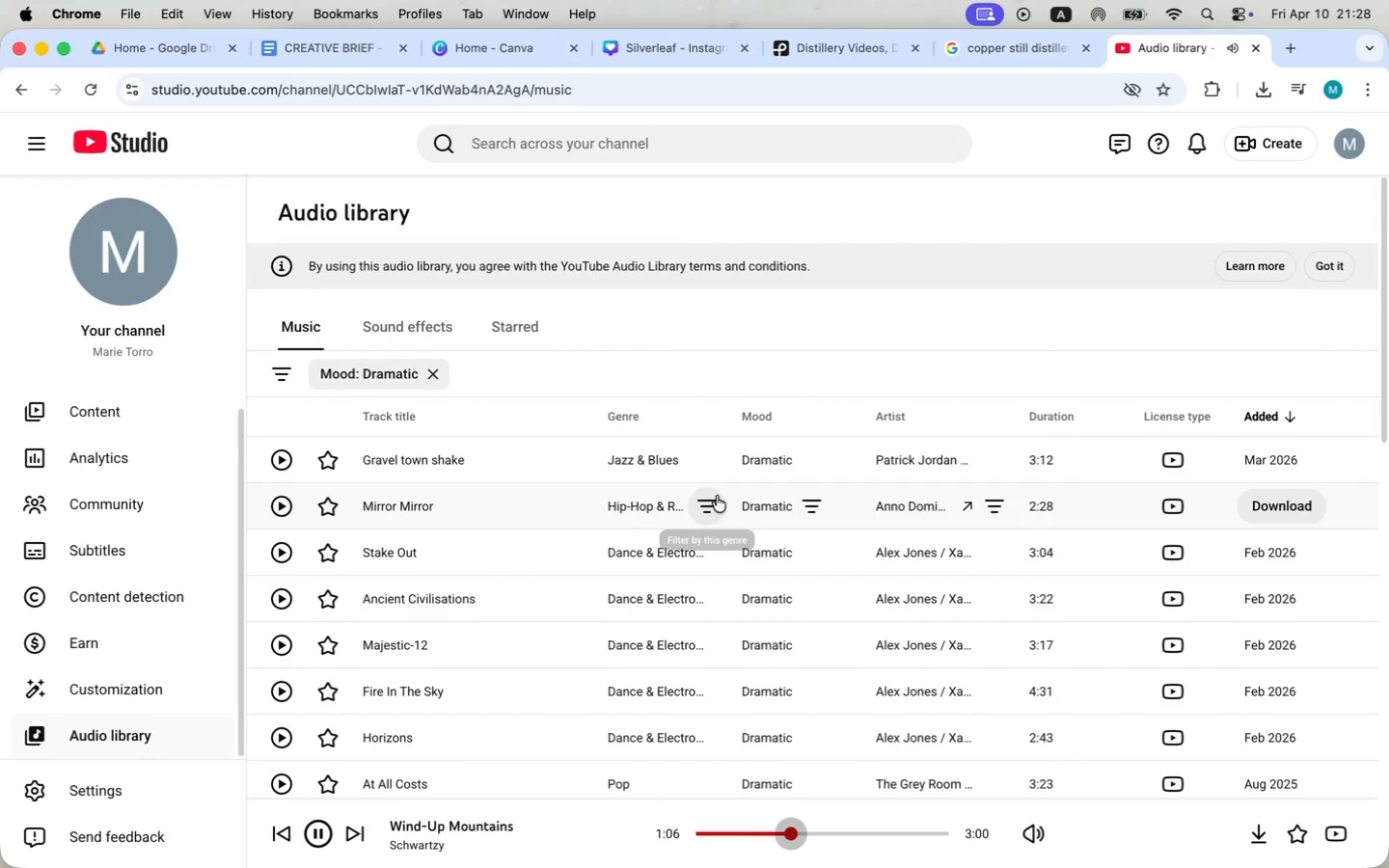 
left_click([445, 366])
 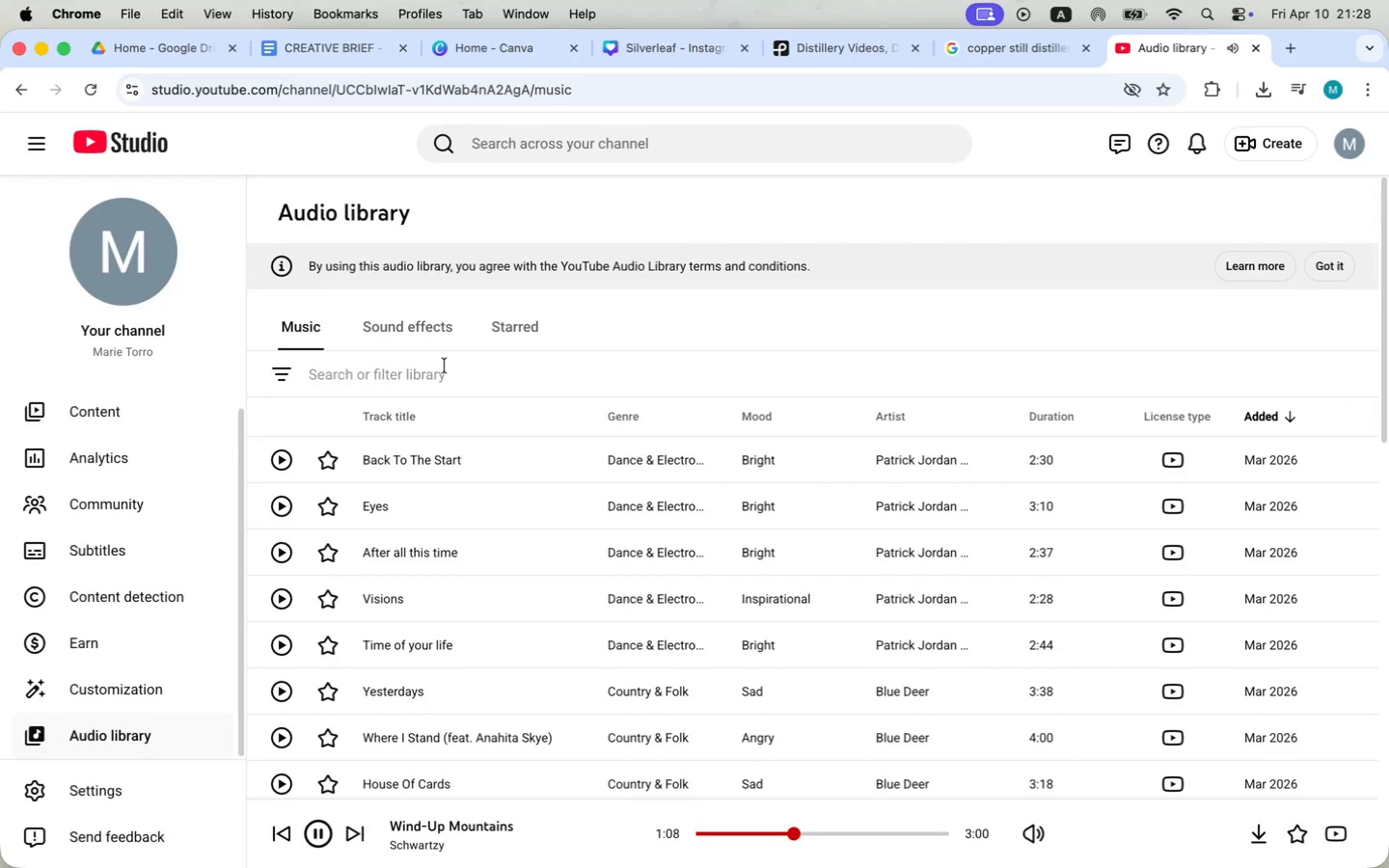 
left_click([445, 366])
 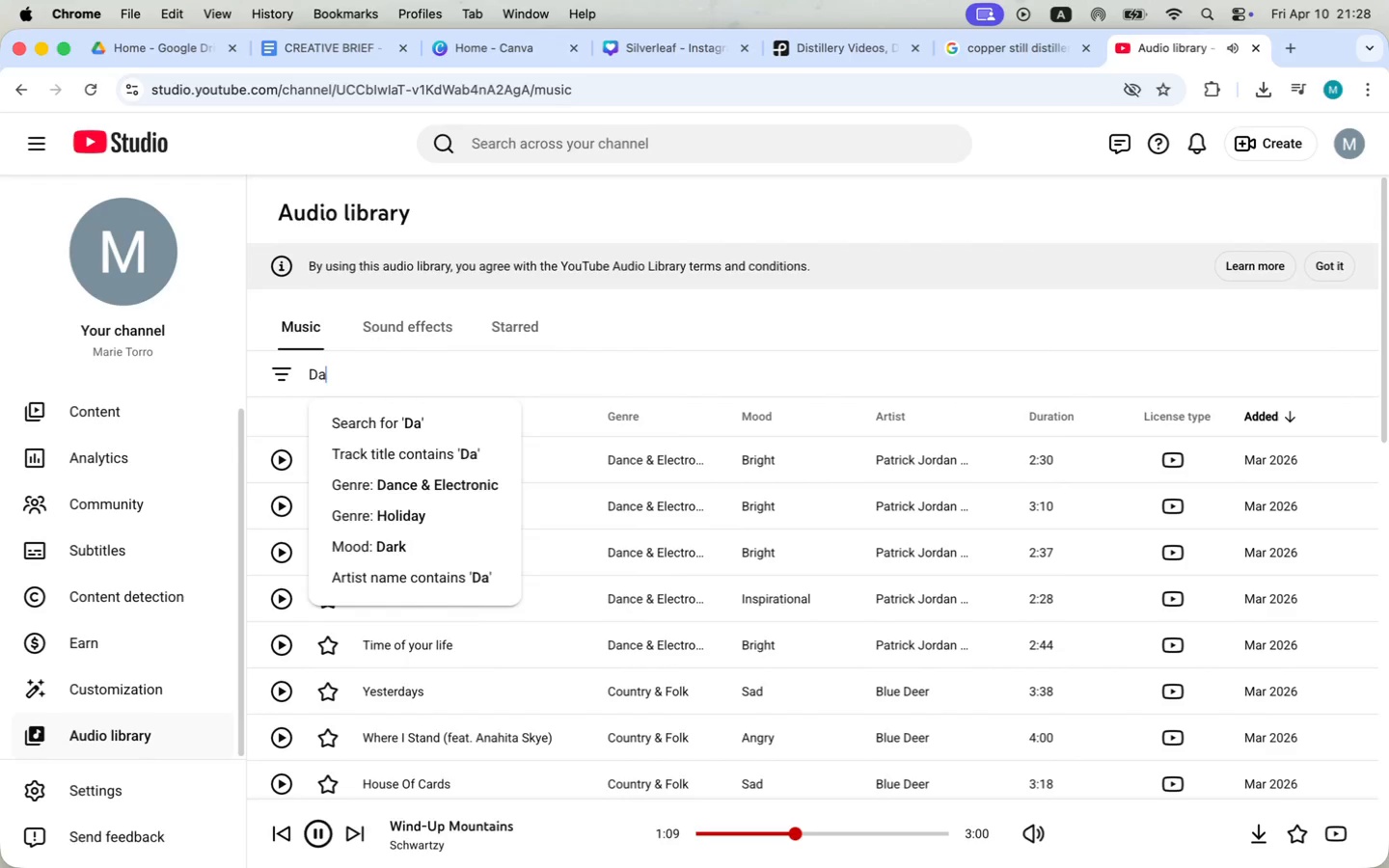 
type(Dark)
 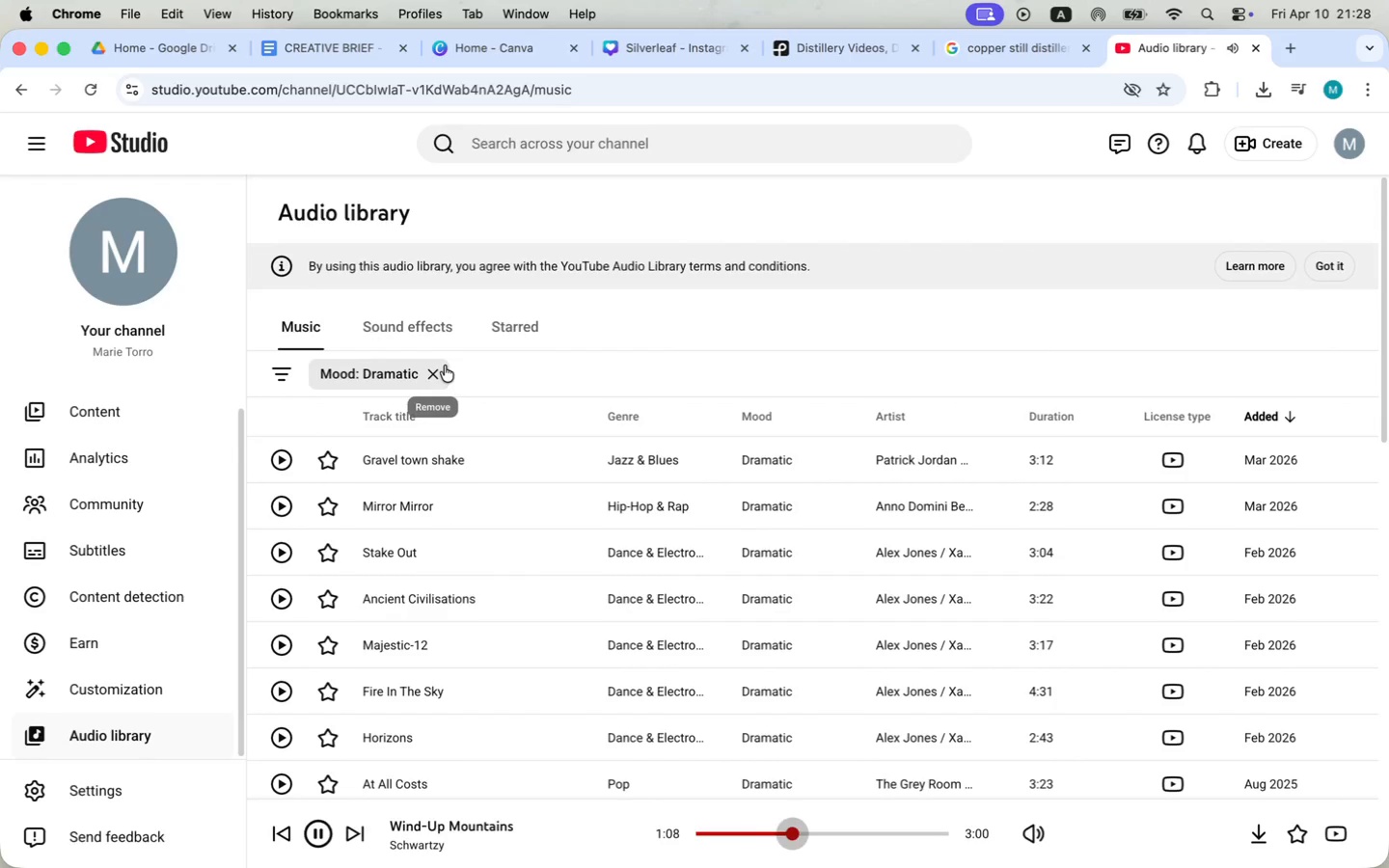 
key(Enter)
 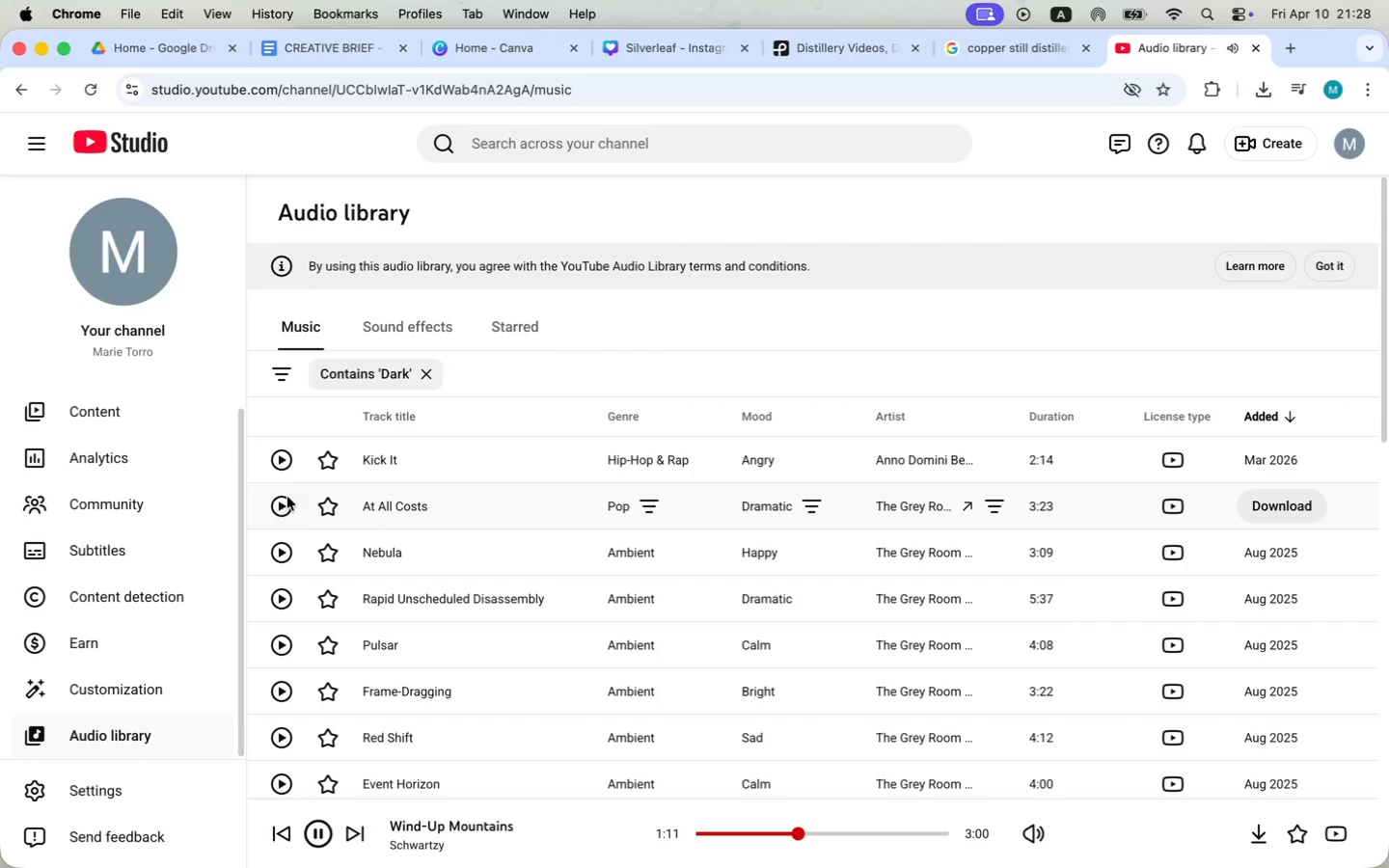 
left_click([277, 467])
 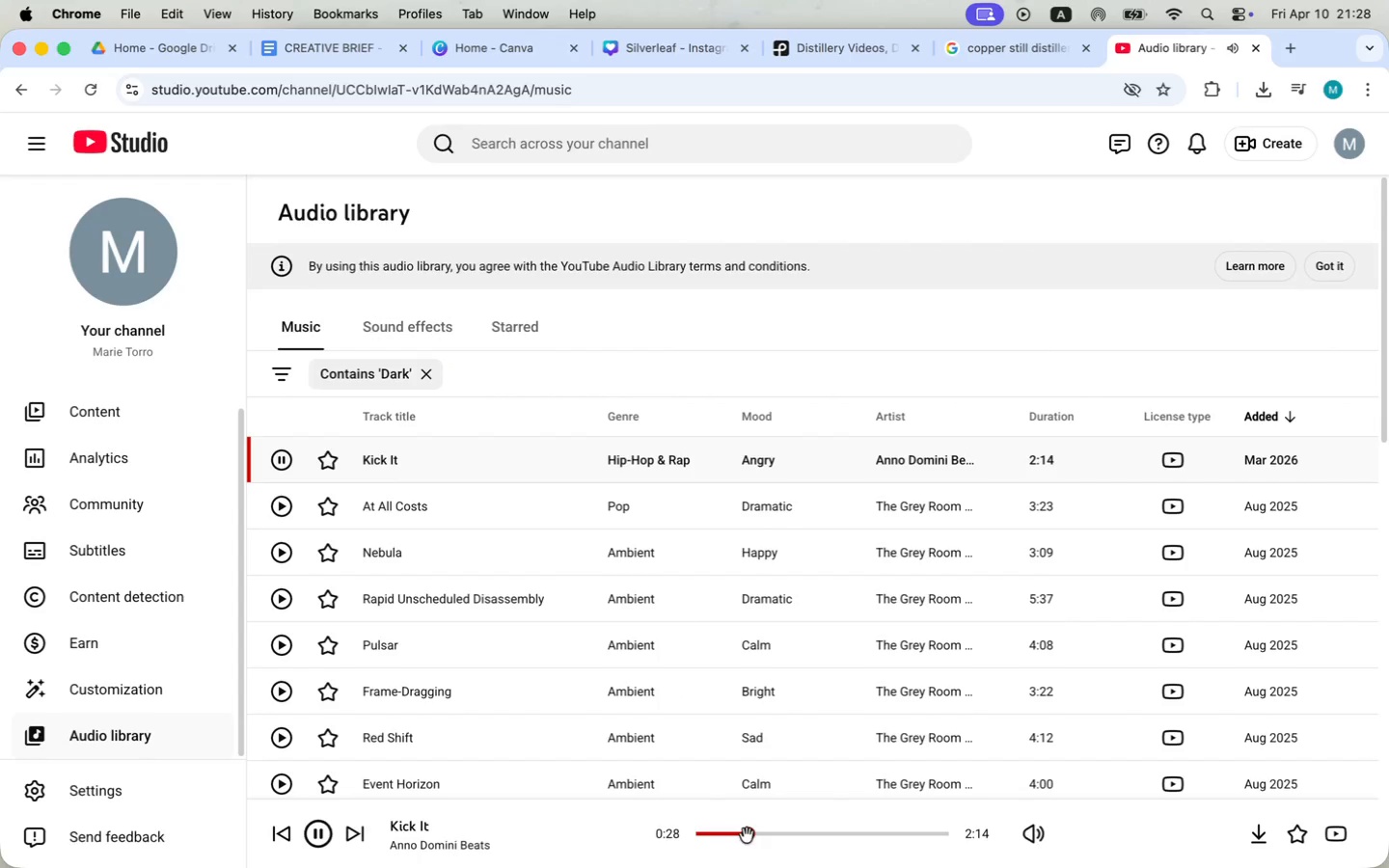 
left_click([275, 491])
 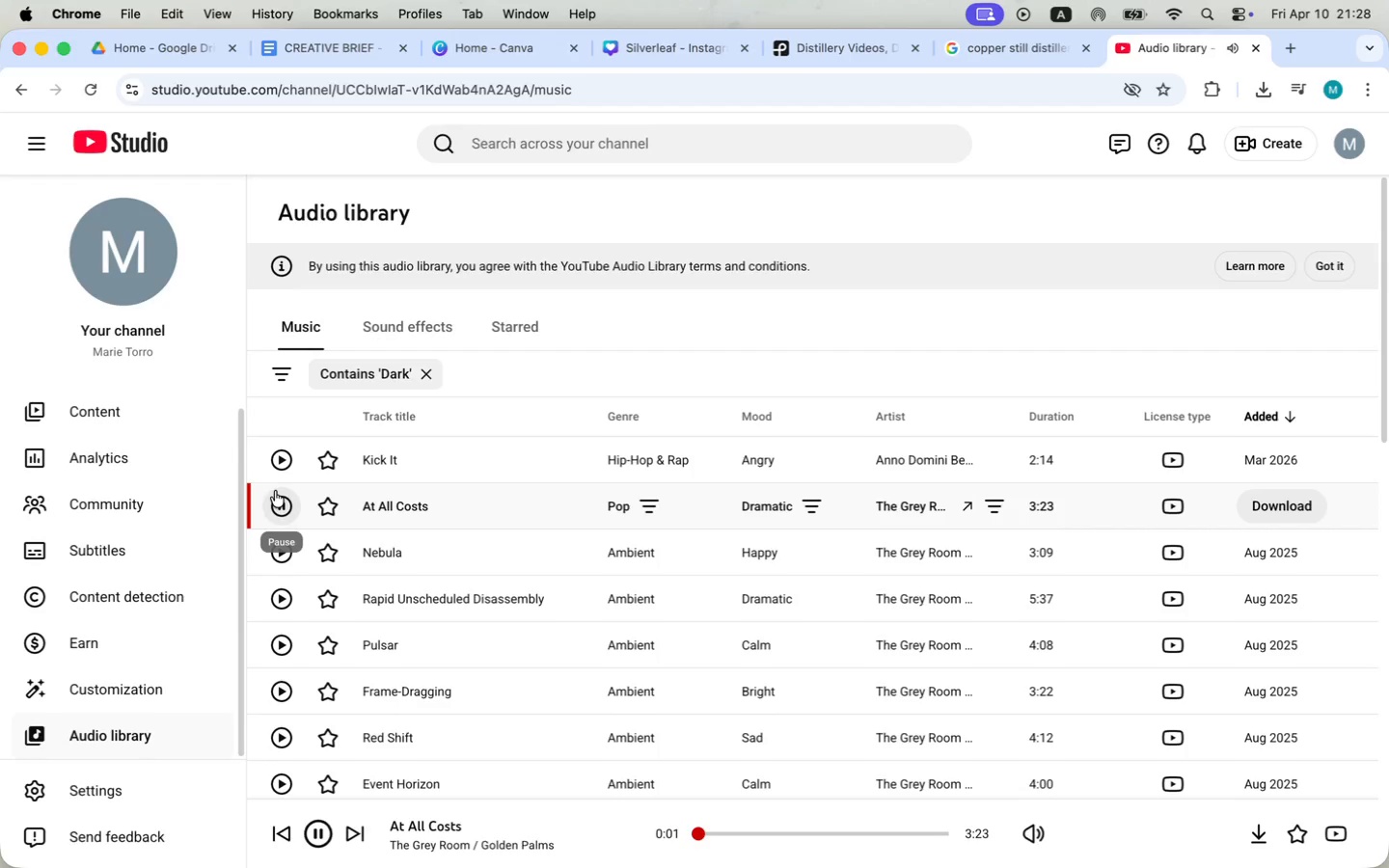 
left_click([272, 559])
 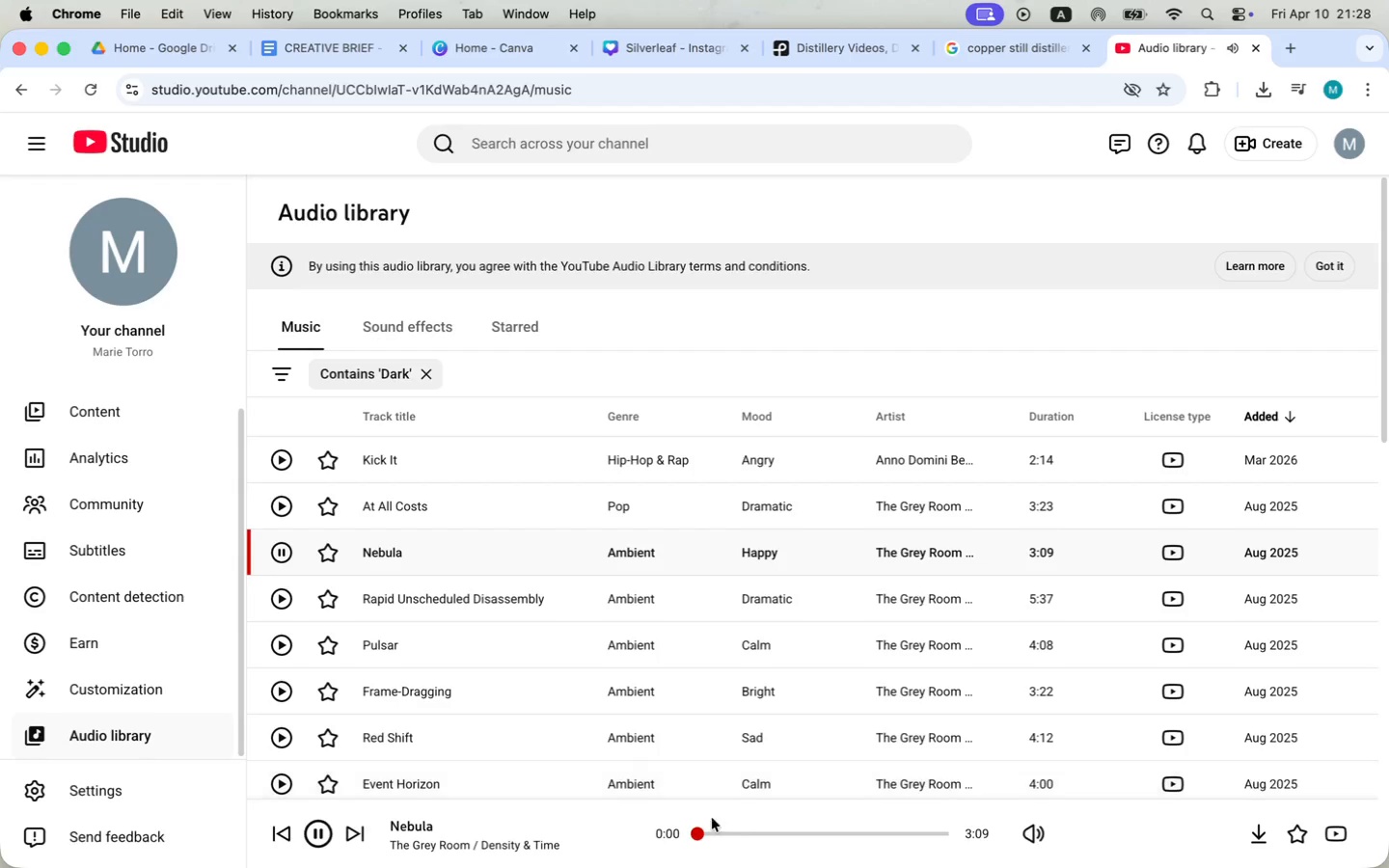 
mouse_move([561, 652])
 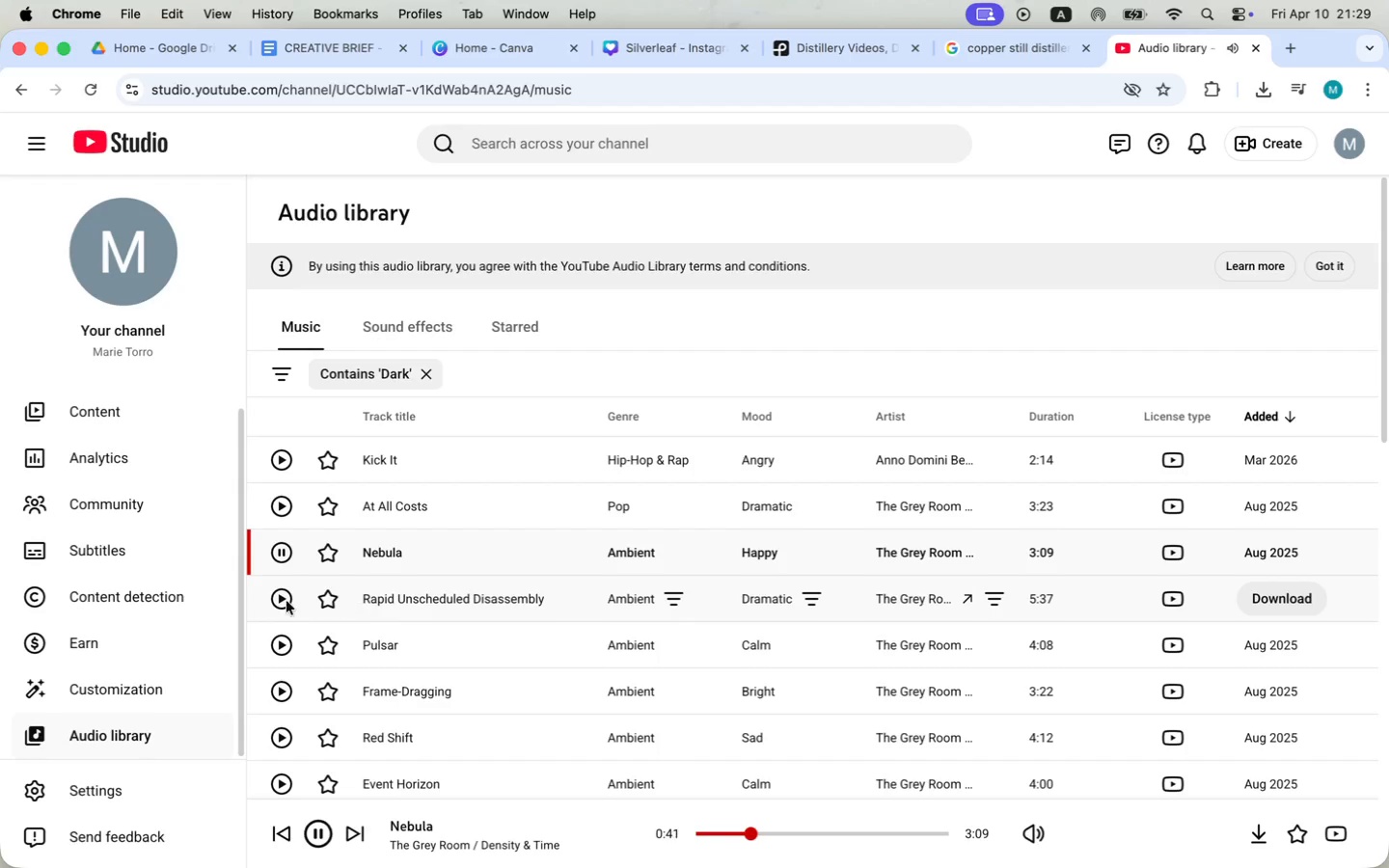 
scroll: coordinate [670, 637], scroll_direction: down, amount: 3.0
 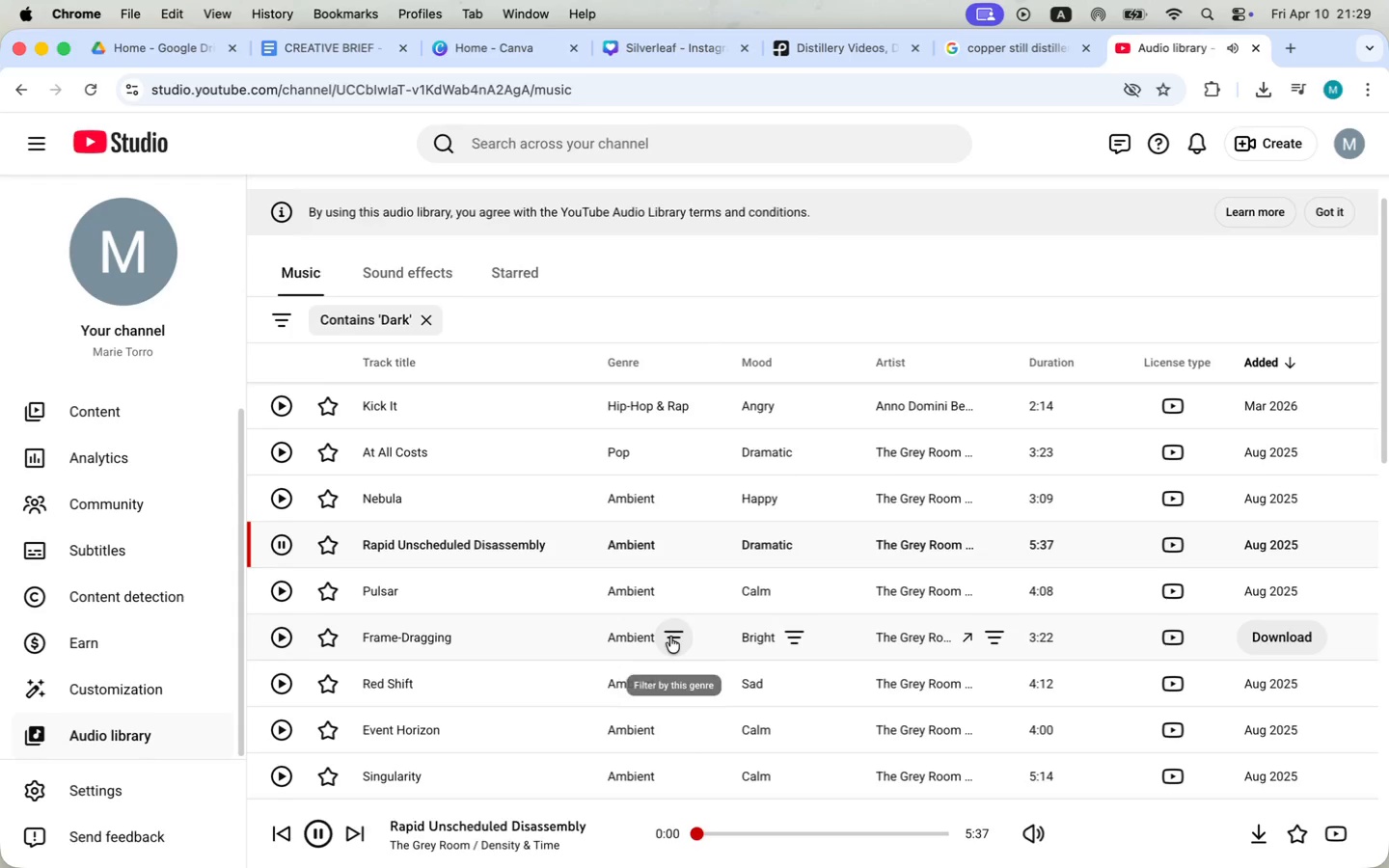 
left_click([762, 832])
 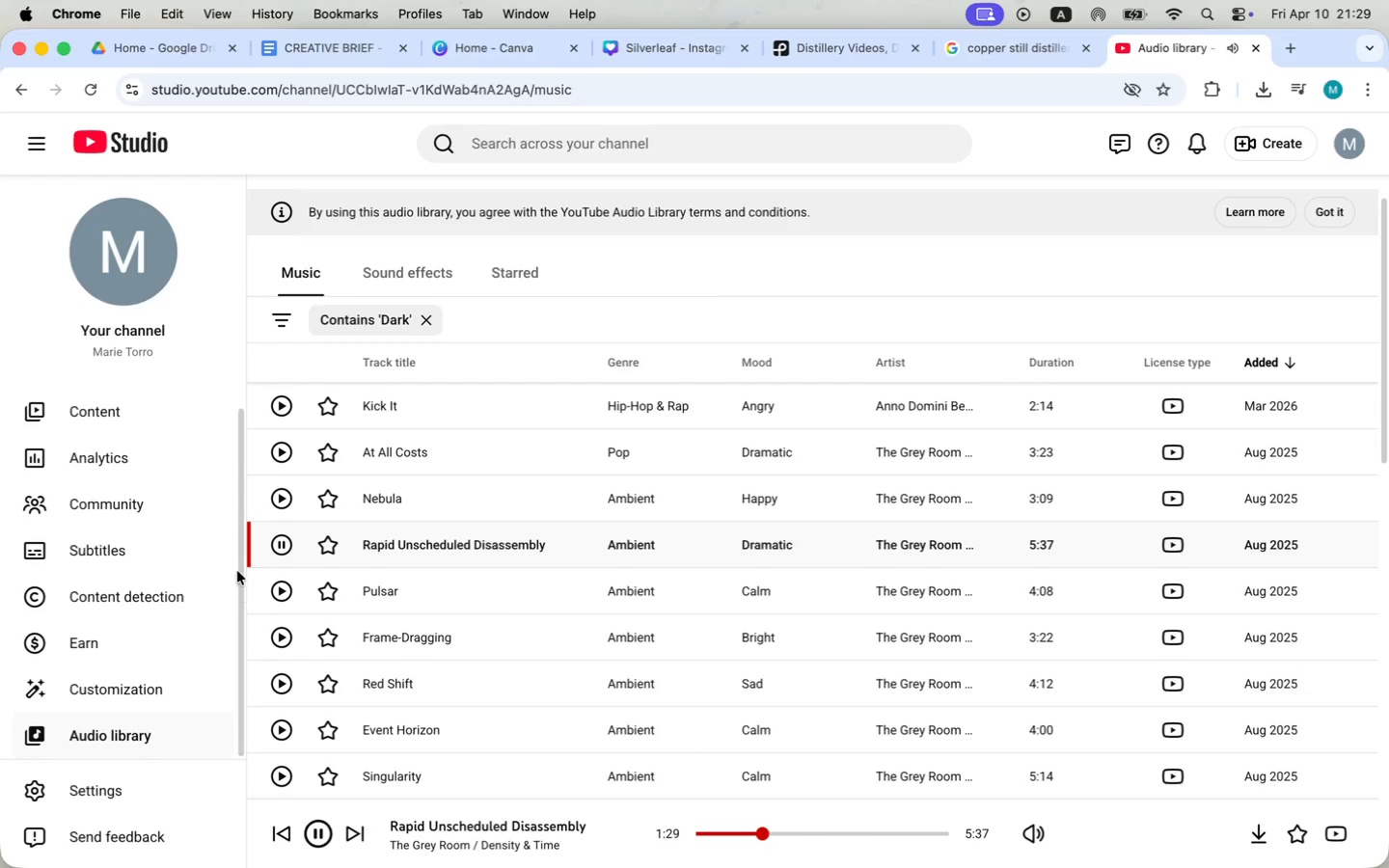 
left_click([303, 582])
 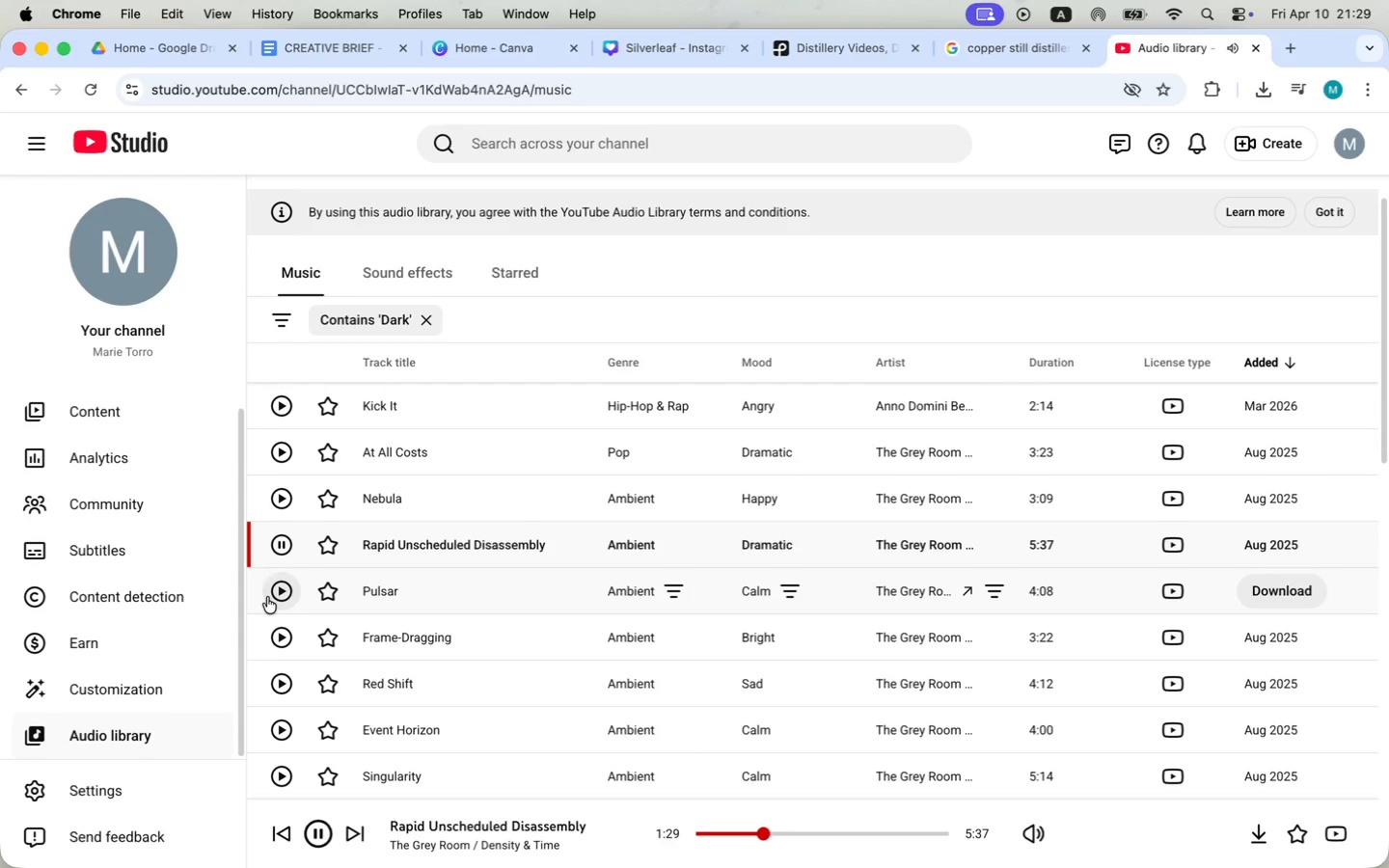 
left_click([266, 597])
 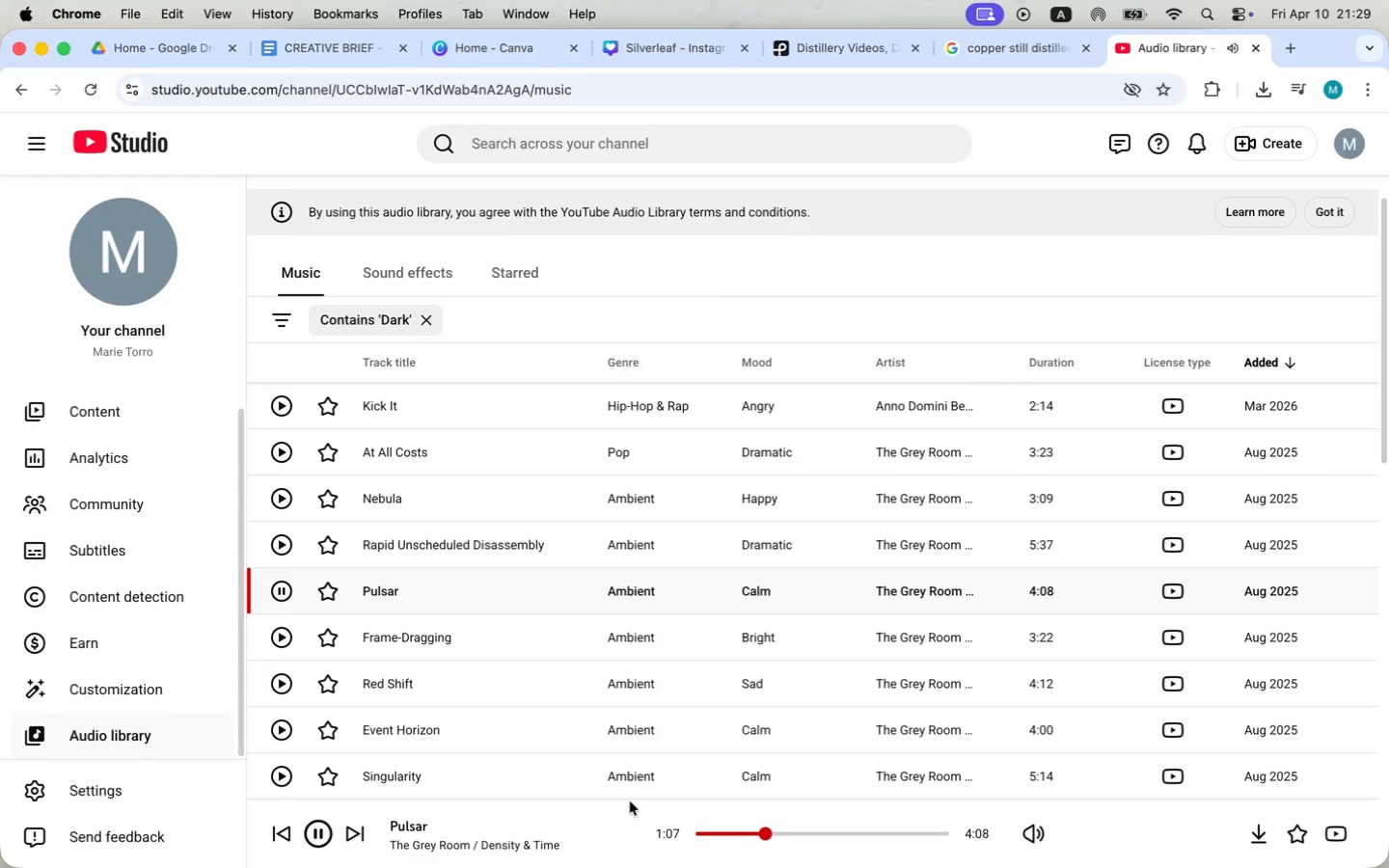 
wait(7.27)
 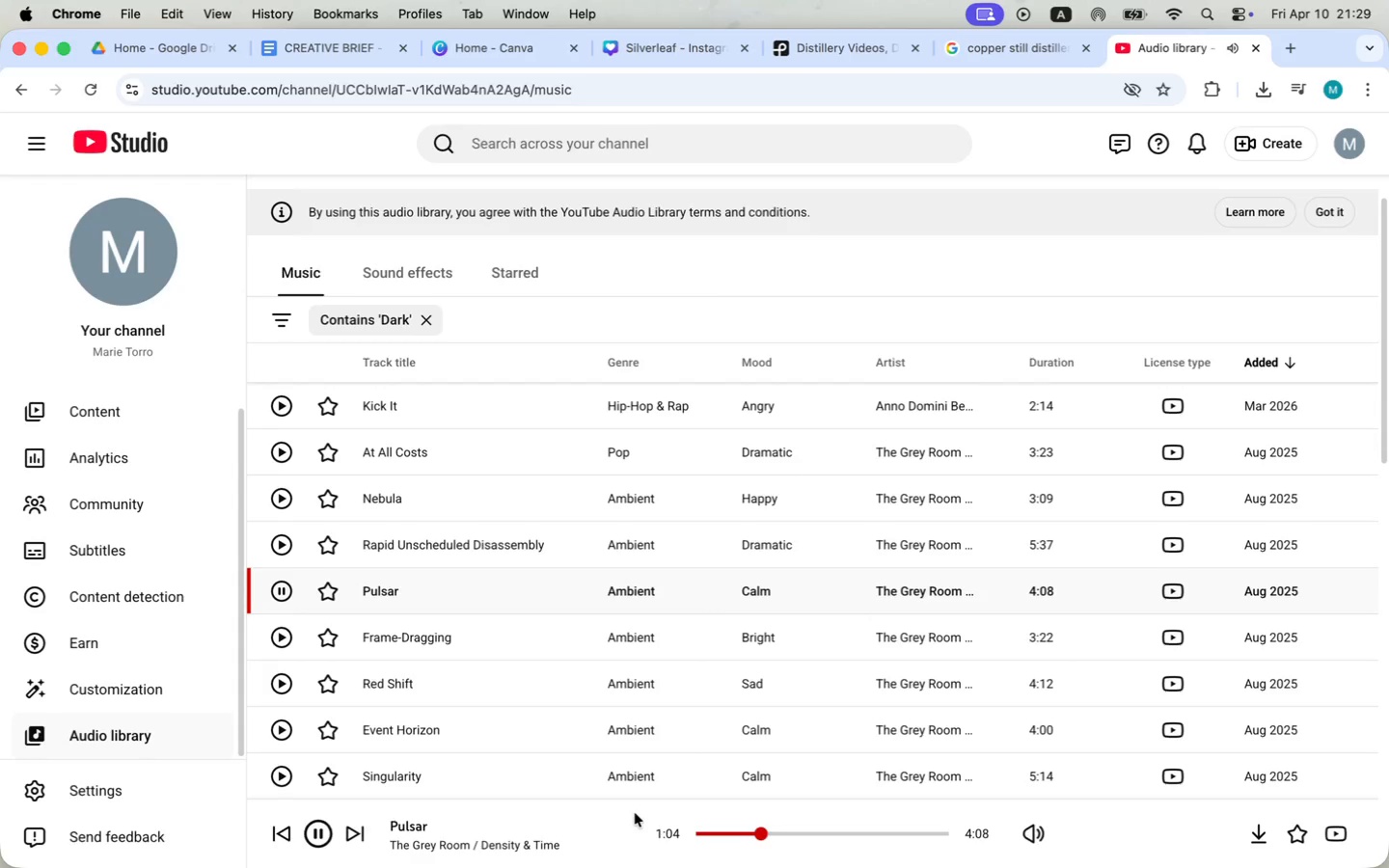 
left_click([281, 628])
 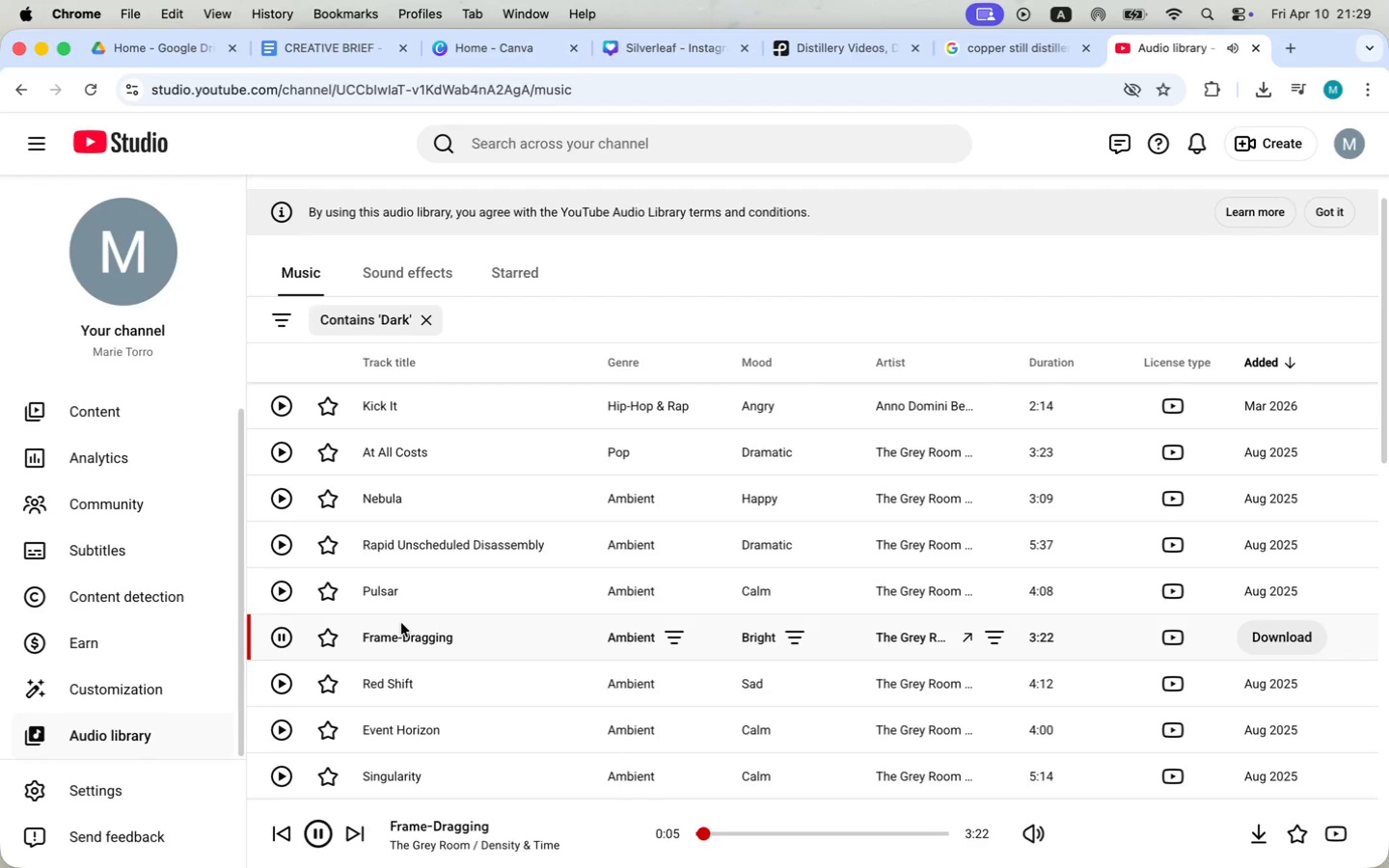 
wait(12.21)
 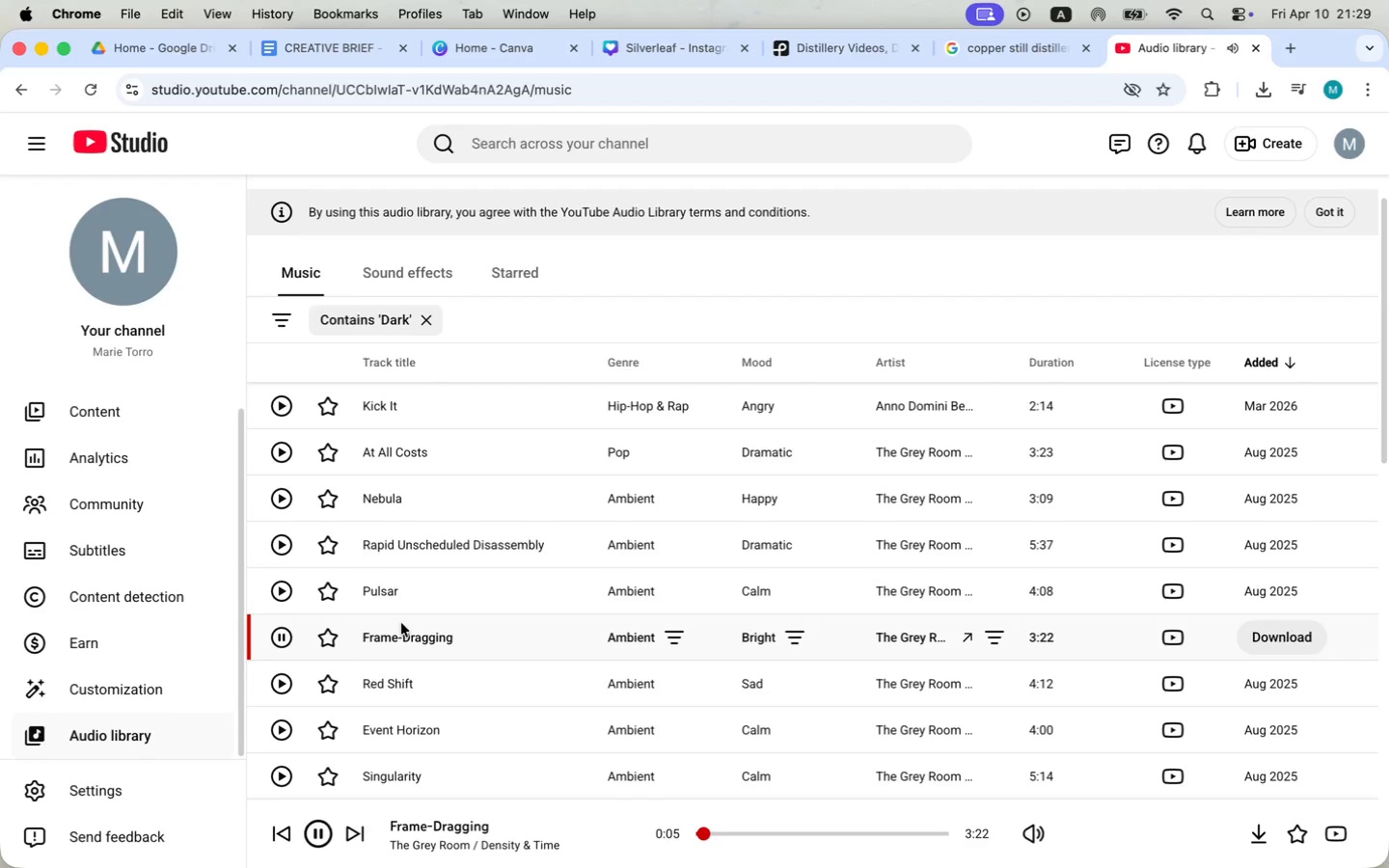 
left_click([743, 827])
 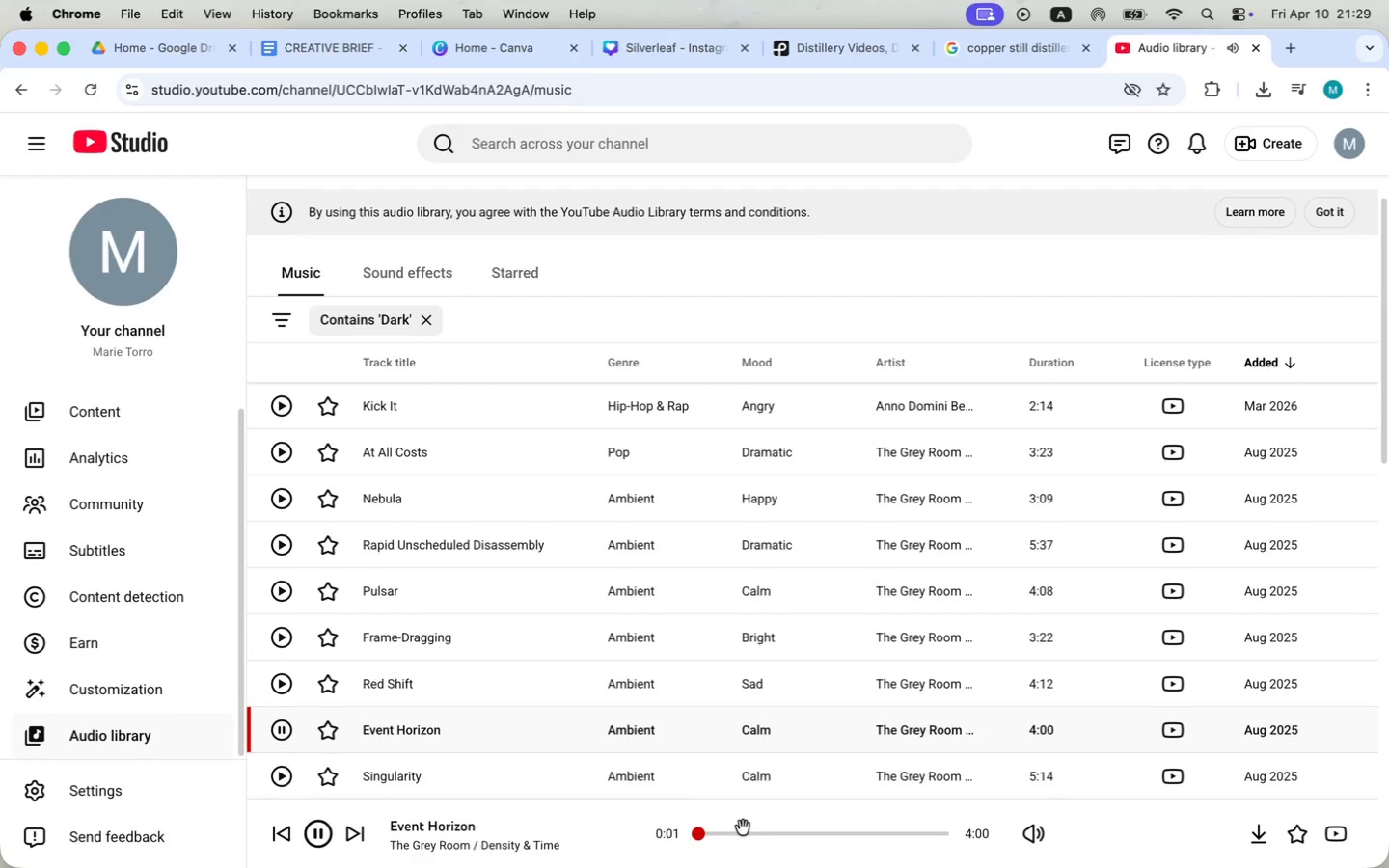 
scroll: coordinate [817, 671], scroll_direction: down, amount: 8.0
 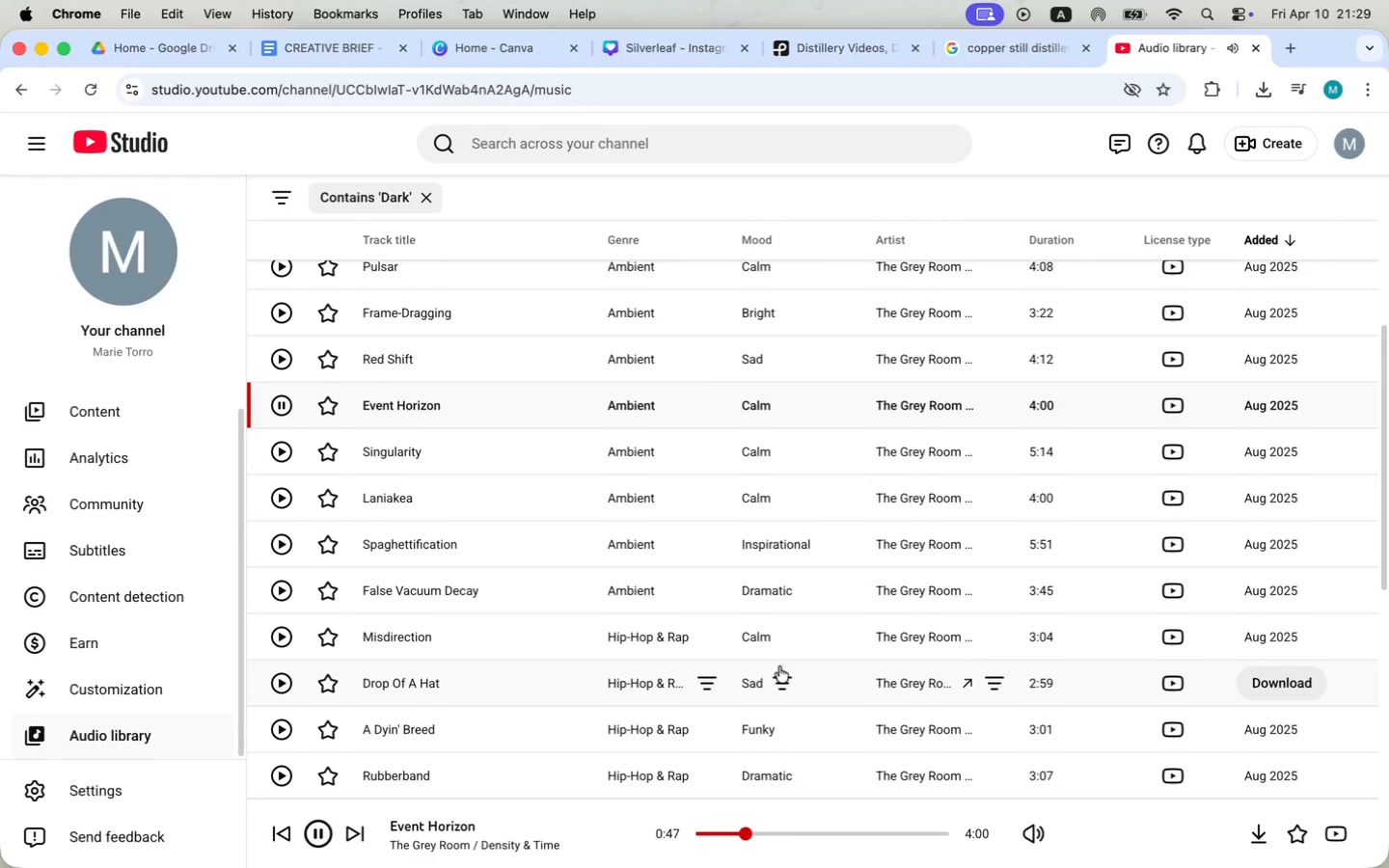 
left_click([281, 541])
 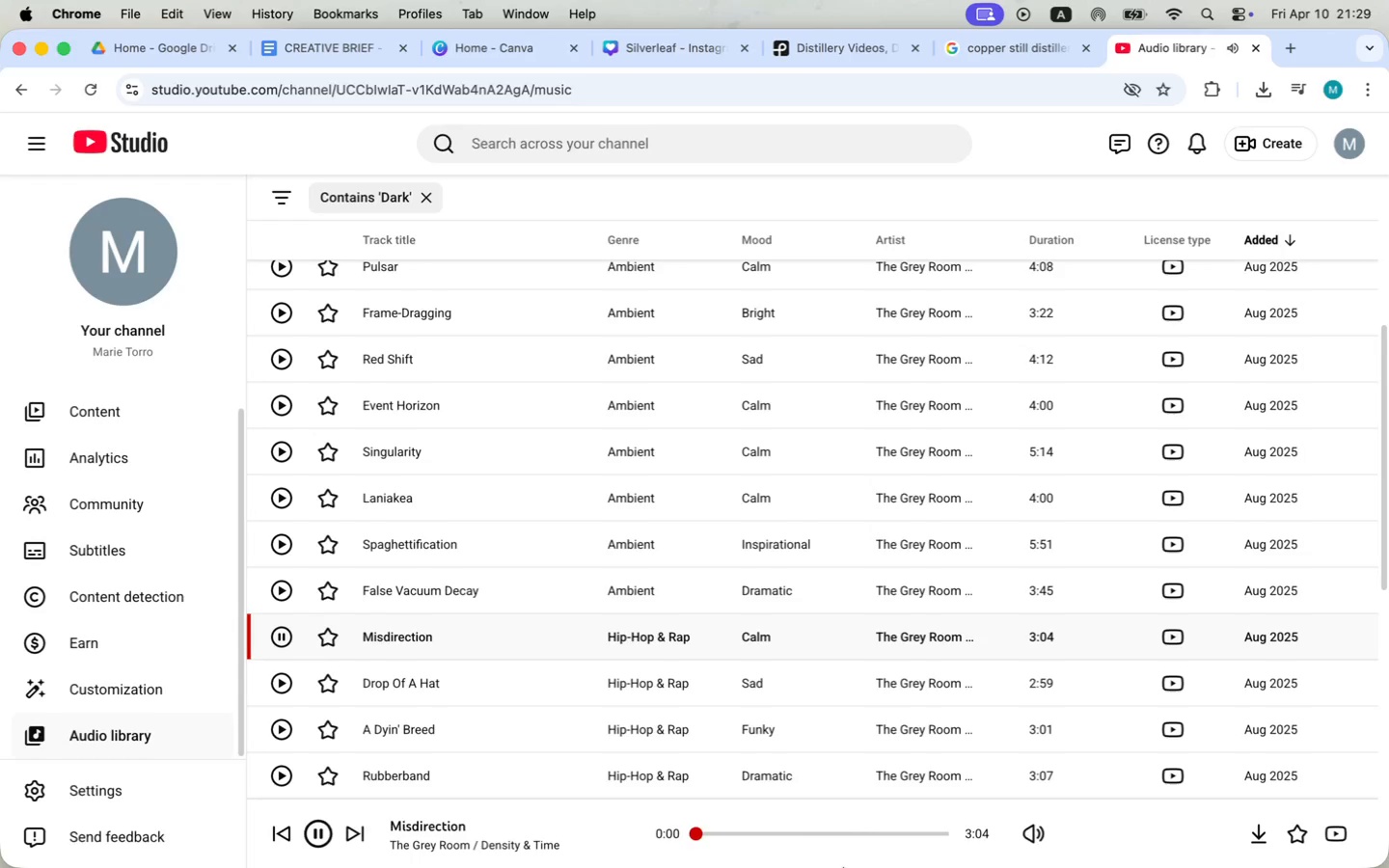 
wait(12.72)
 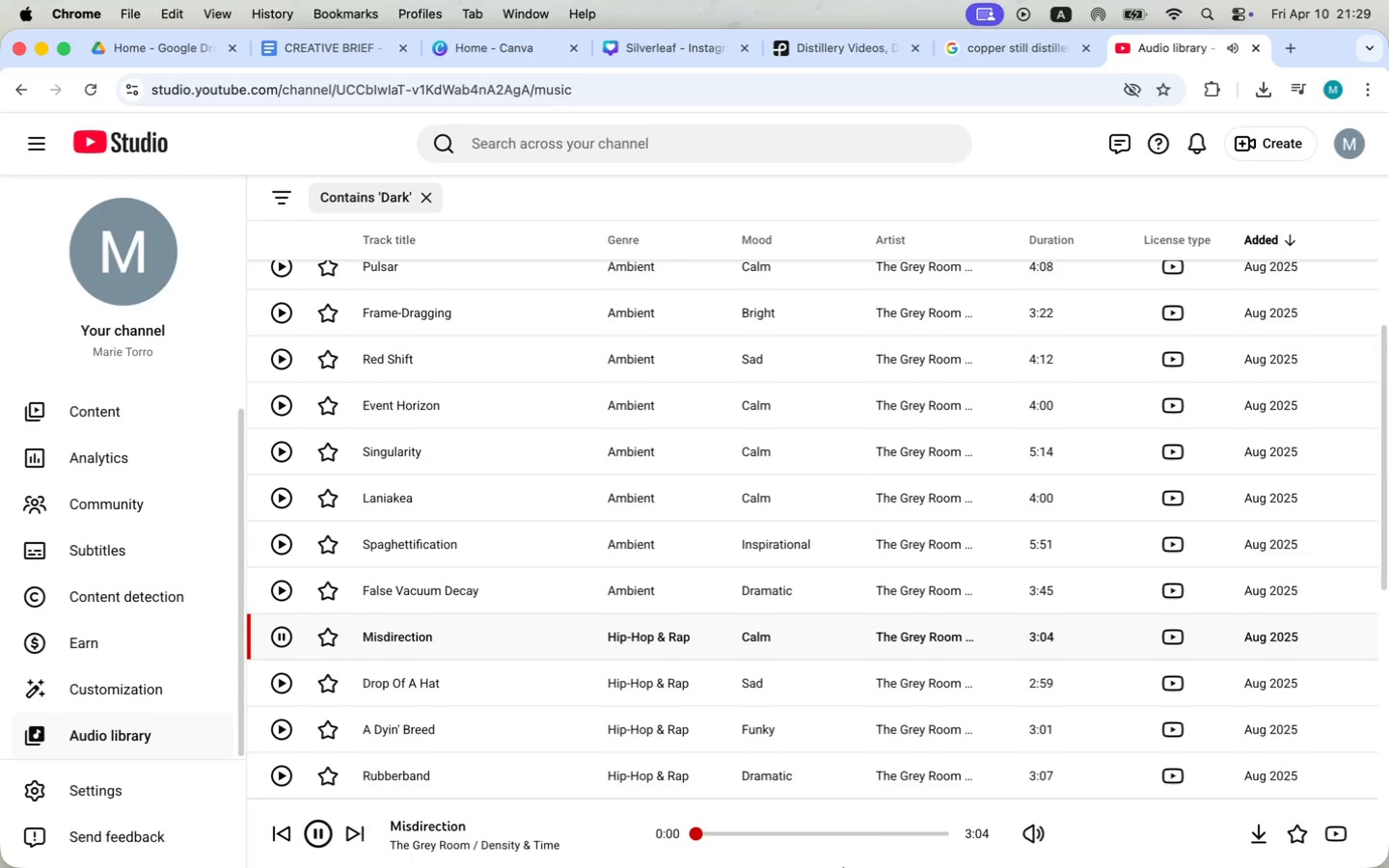 
left_click([345, 42])
 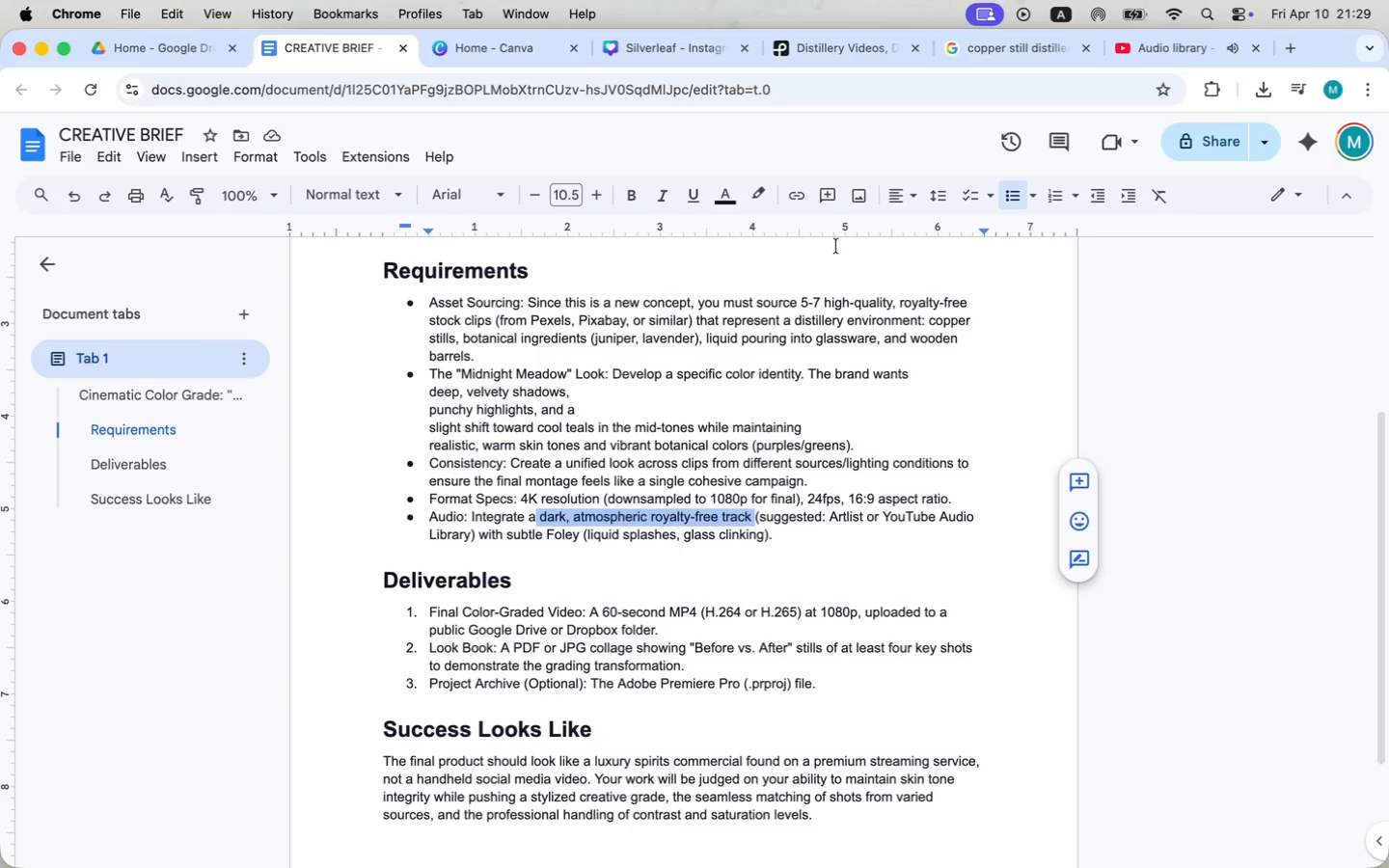 
mouse_move([1170, 81])
 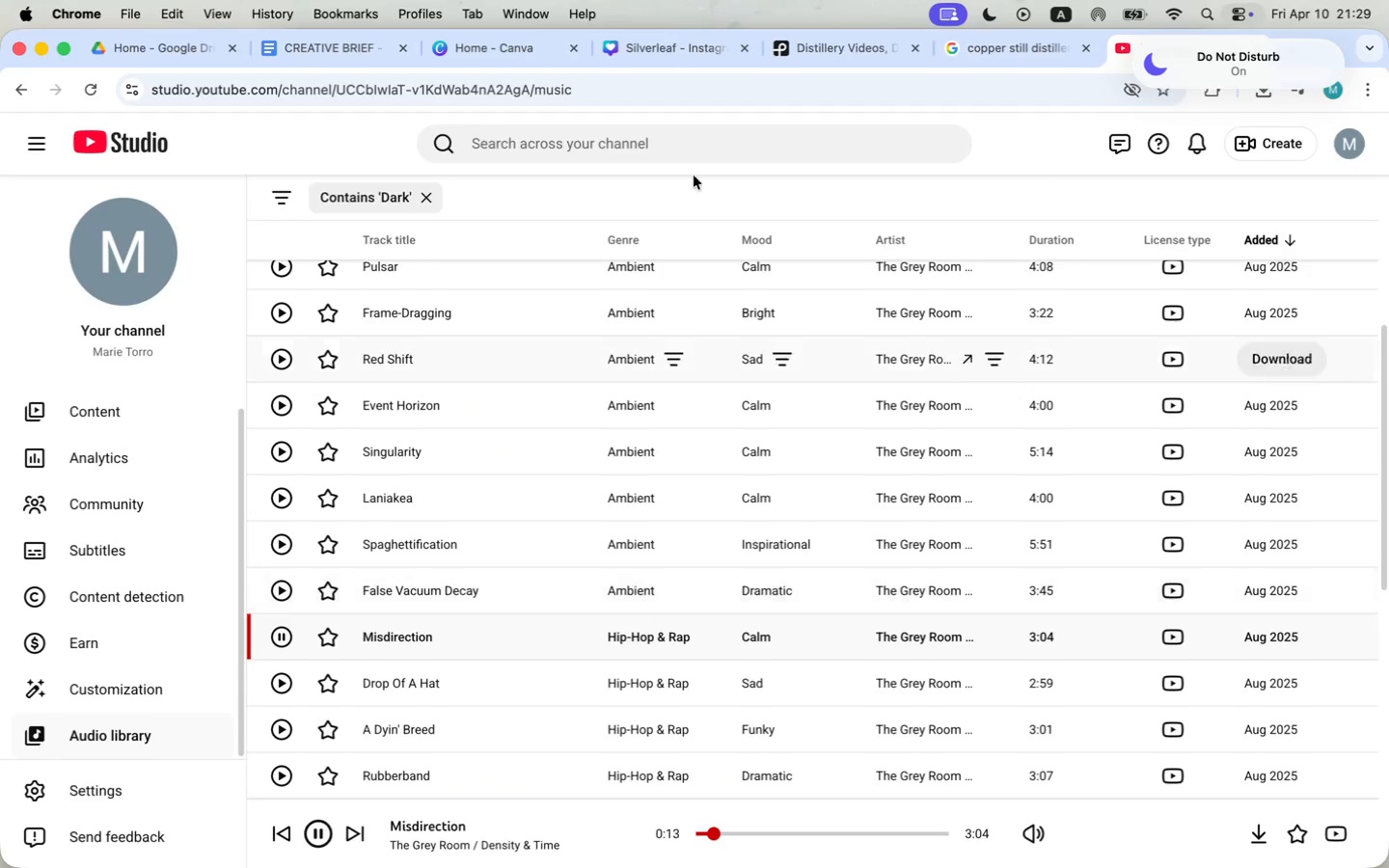 
left_click([358, 55])
 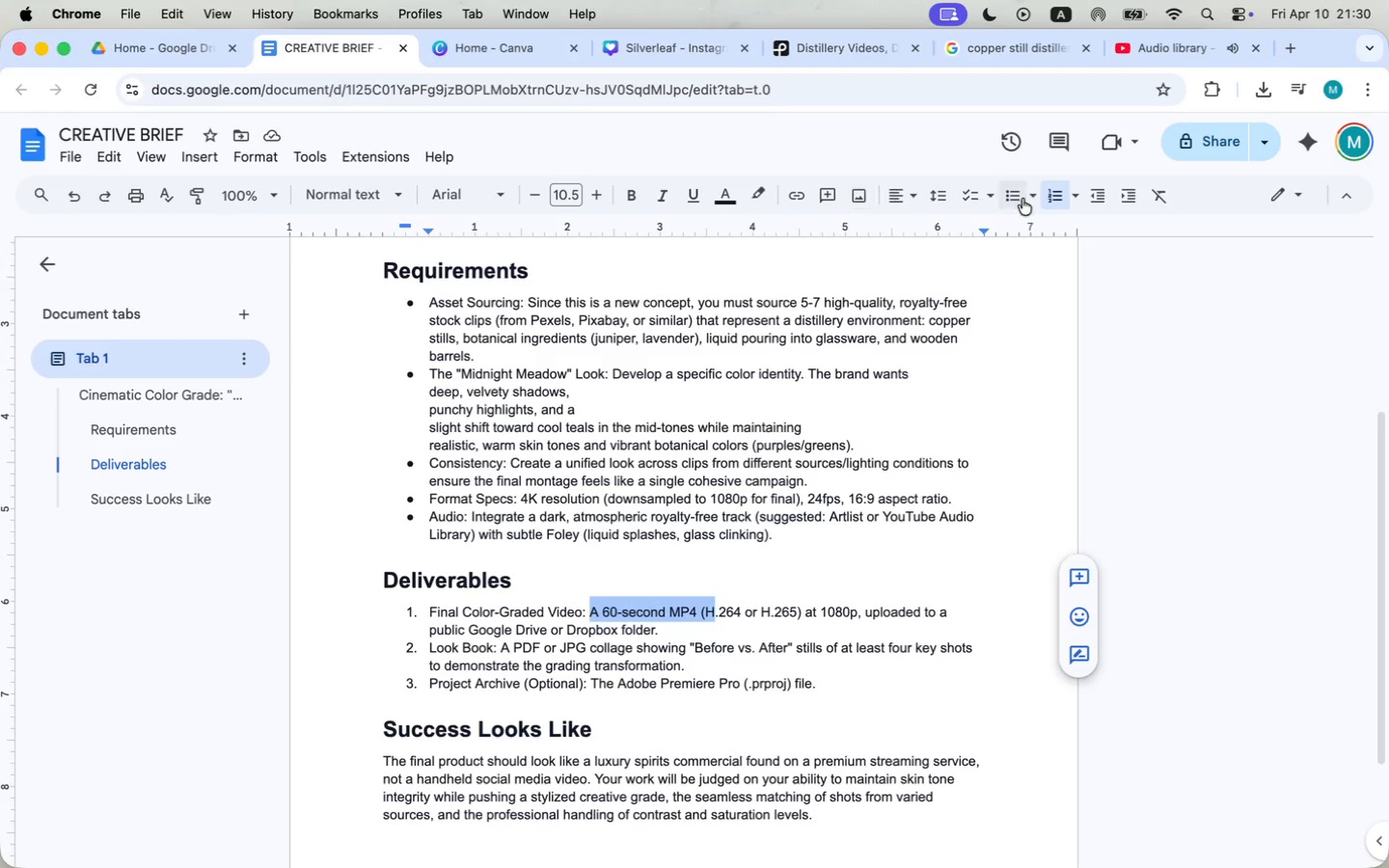 
left_click_drag(start_coordinate=[590, 612], to_coordinate=[711, 608])
 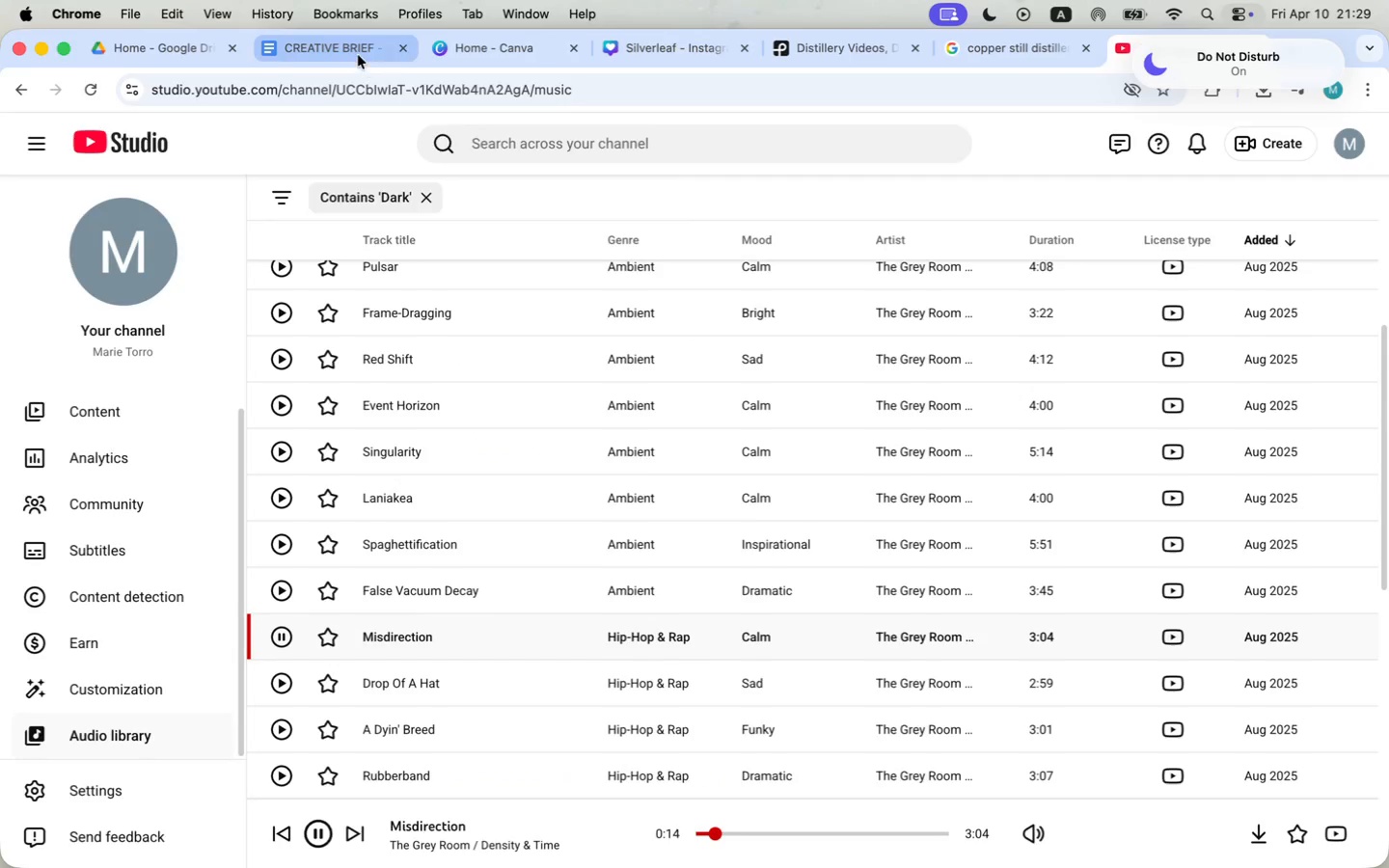 
wait(5.33)
 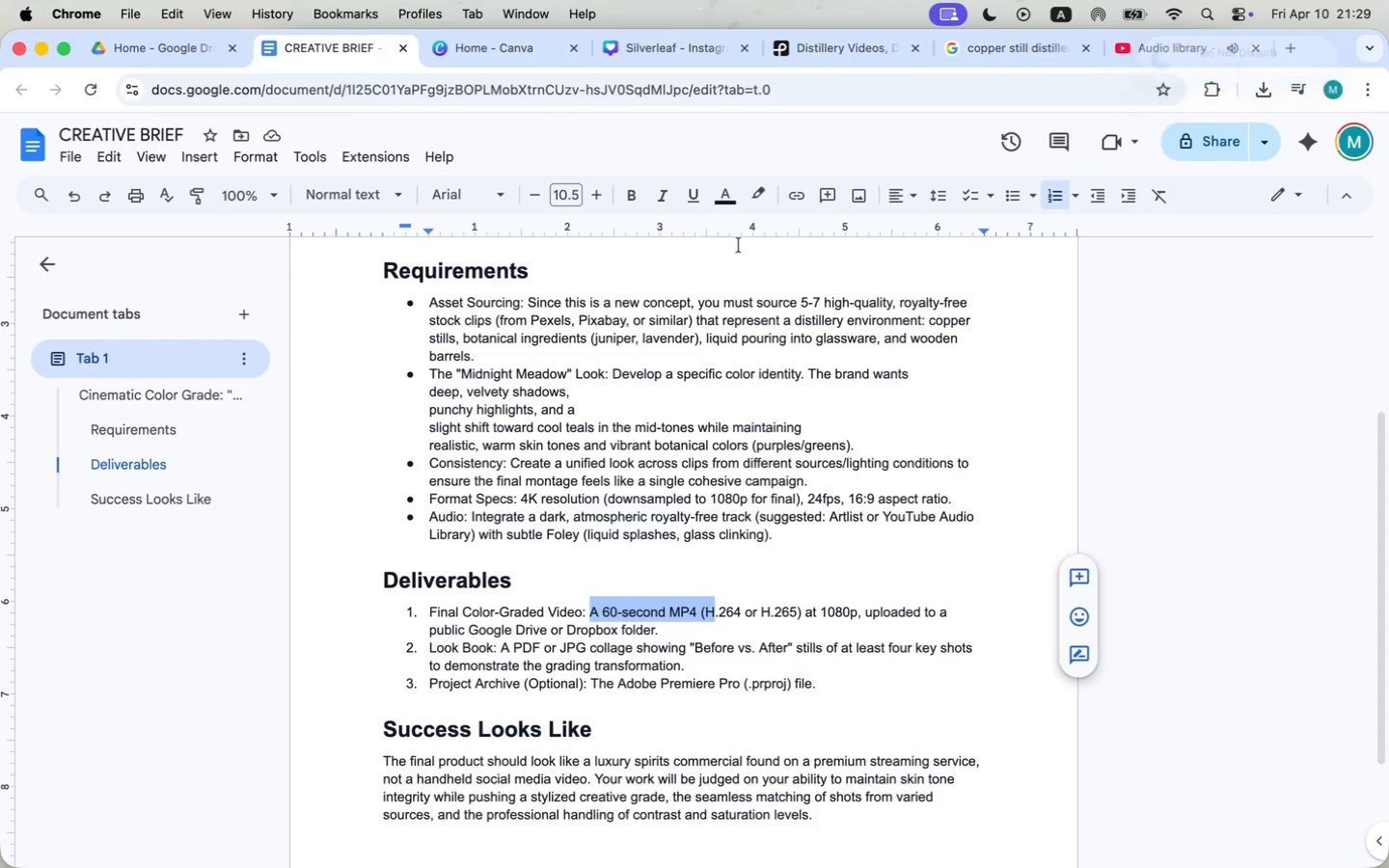 
left_click([1181, 47])
 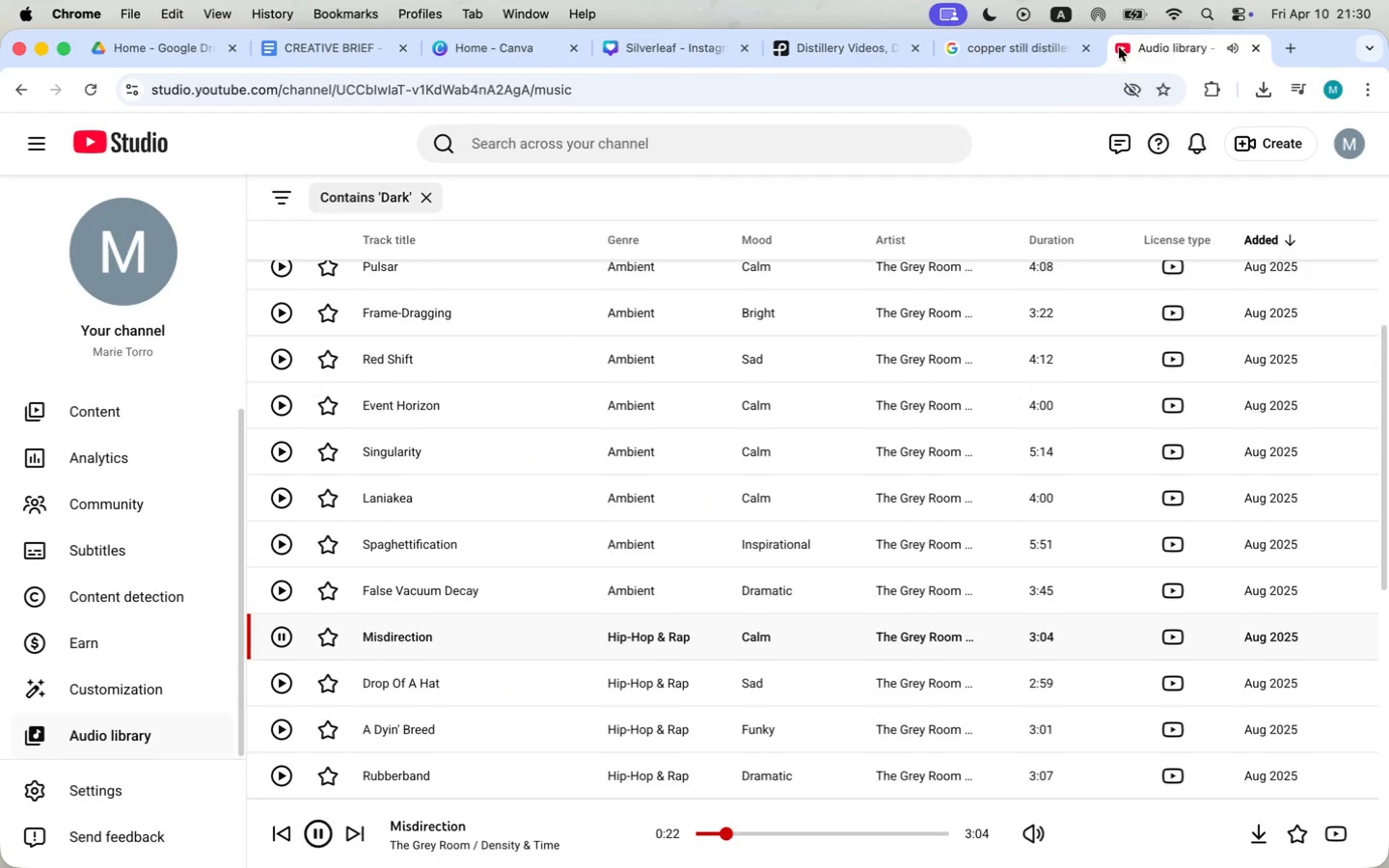 
left_click([1055, 48])
 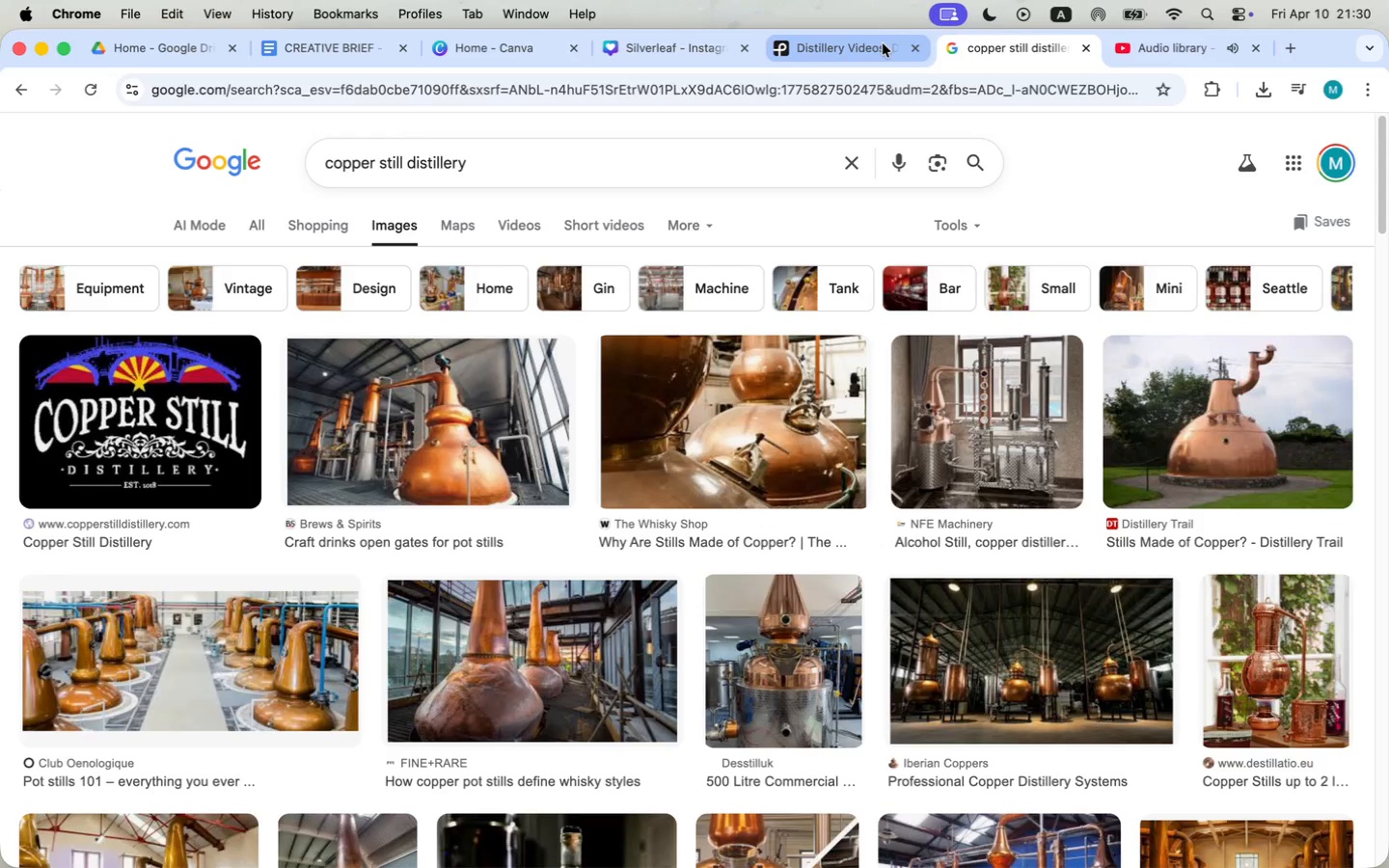 
left_click([883, 43])
 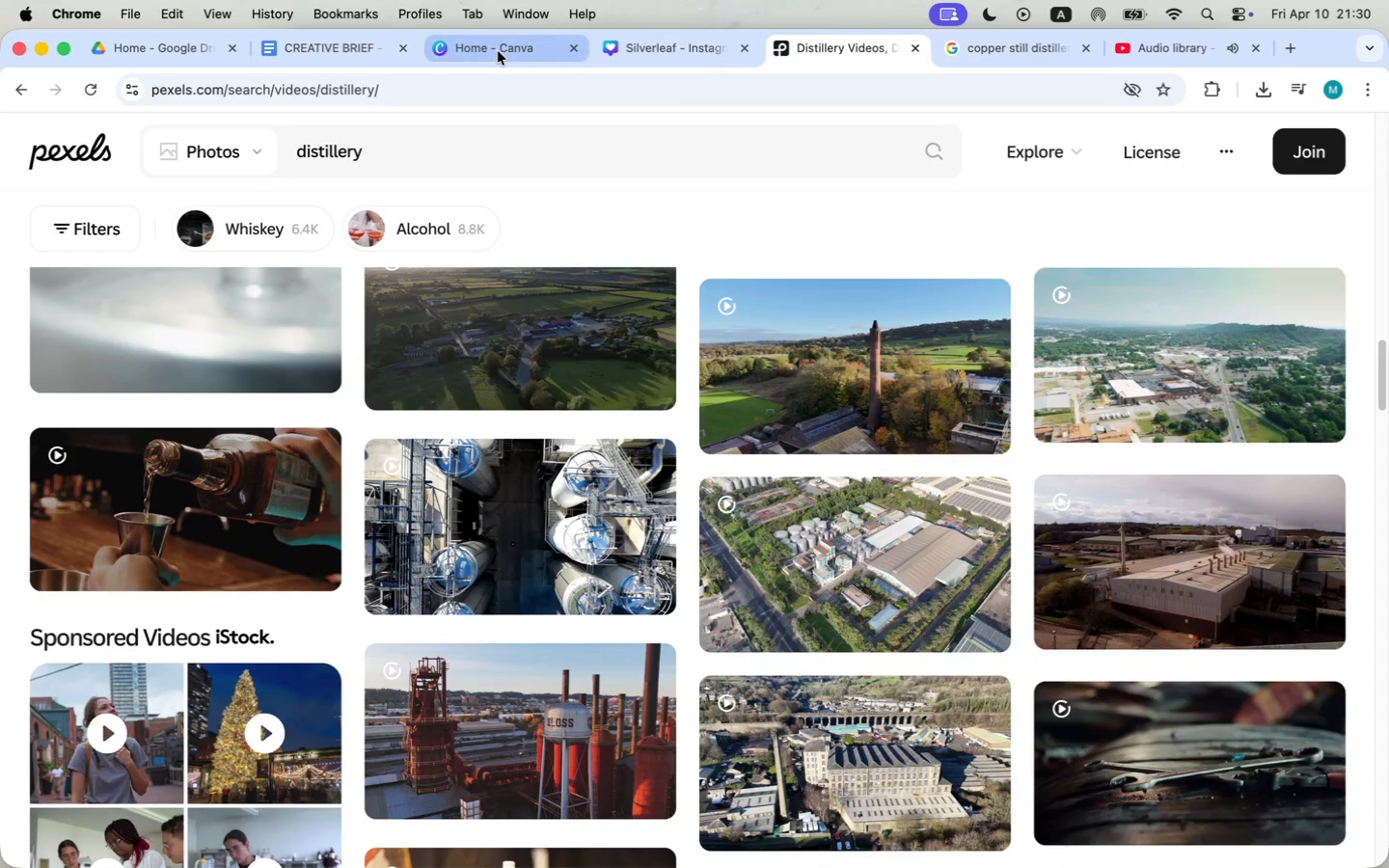 
left_click([313, 58])
 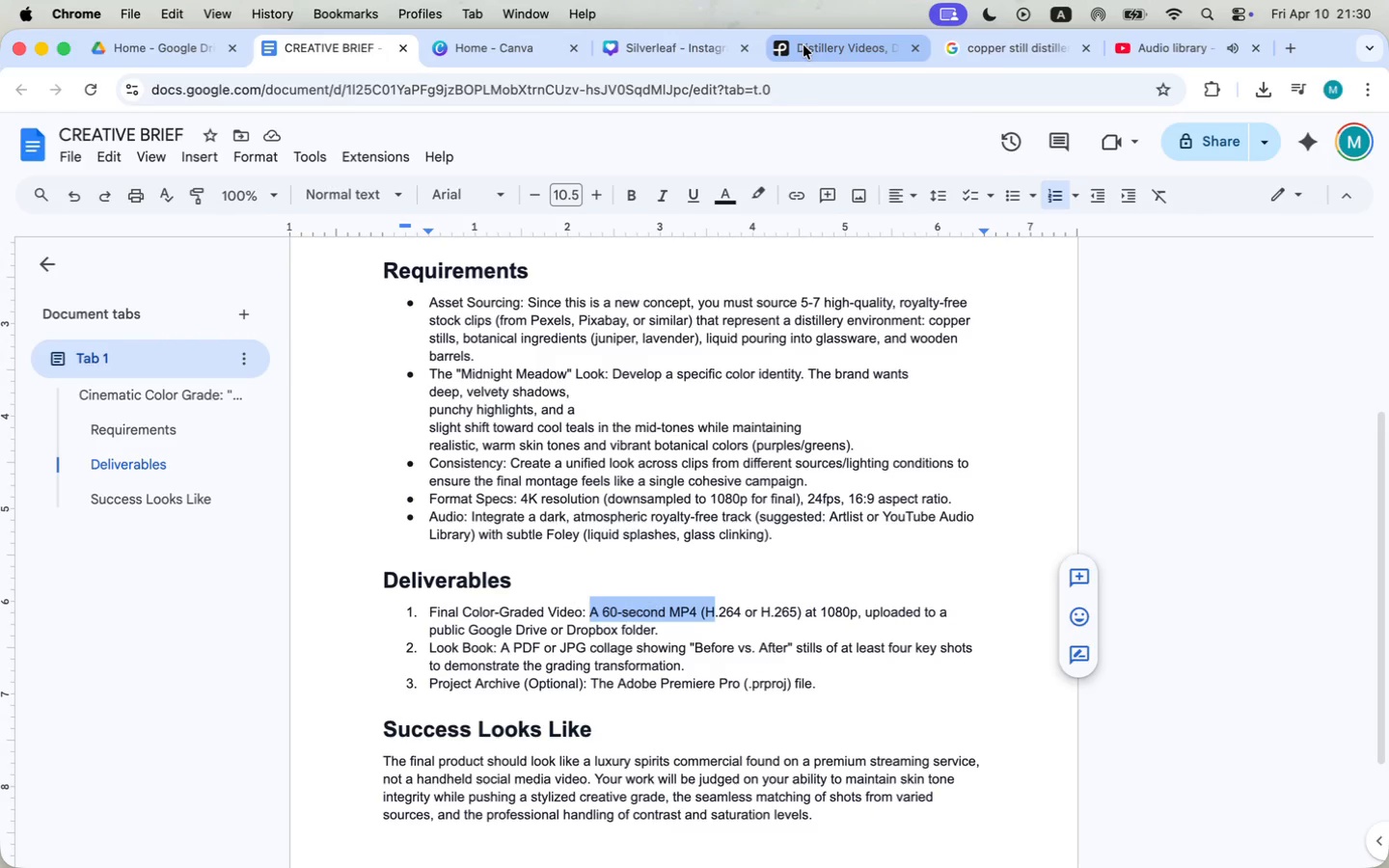 
left_click([1165, 43])
 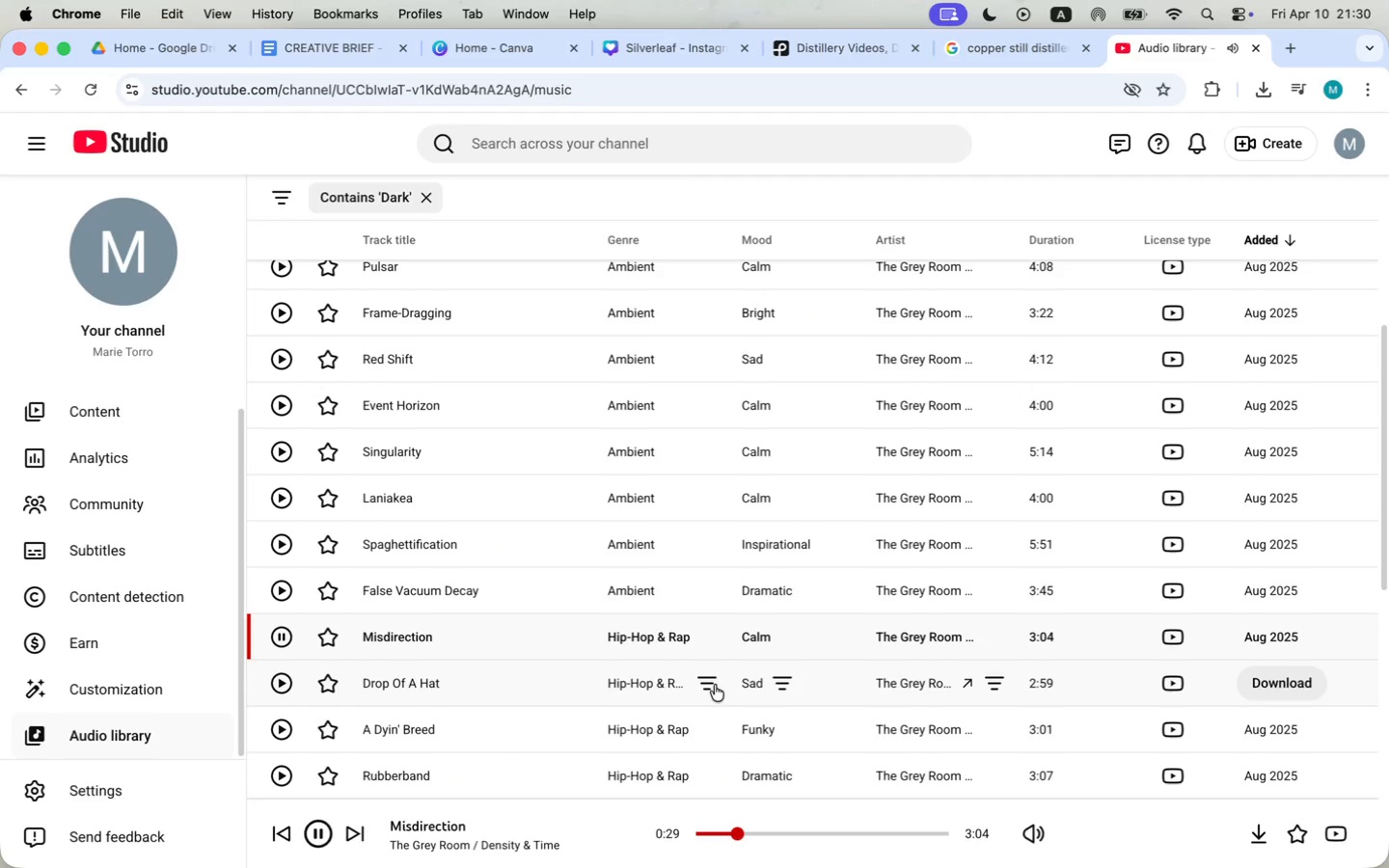 
scroll: coordinate [504, 662], scroll_direction: down, amount: 6.0
 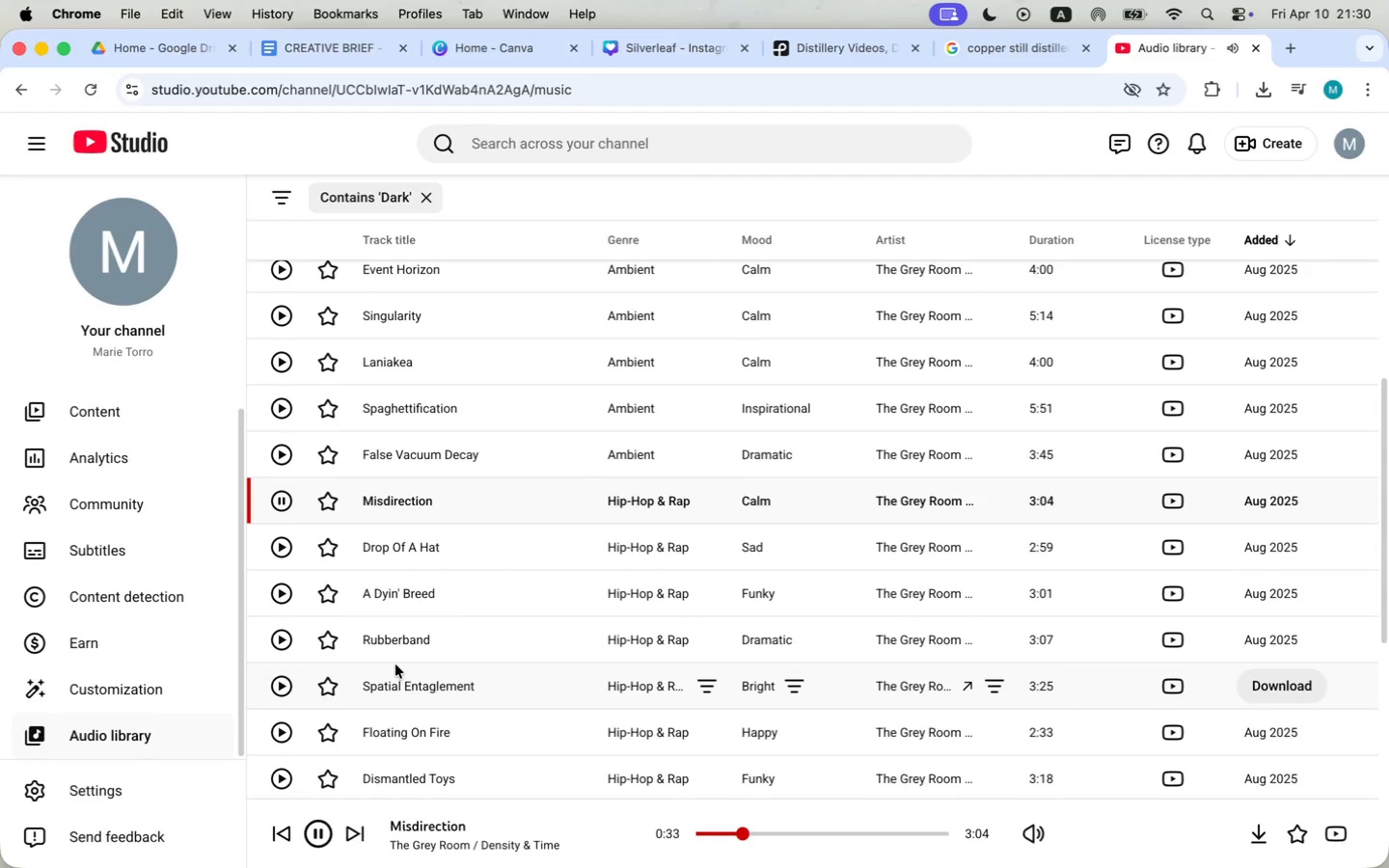 
mouse_move([314, 625])
 